 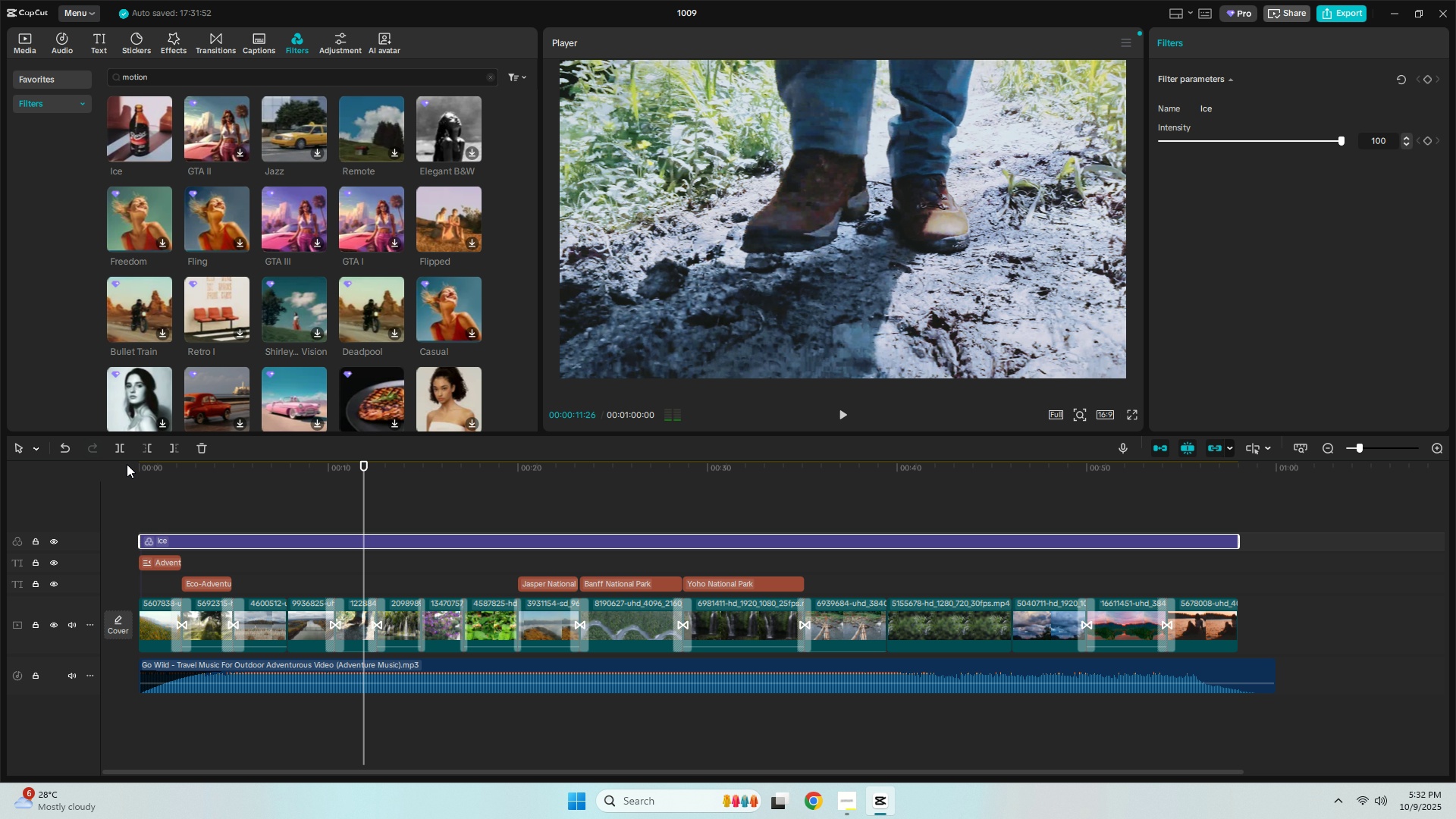 
key(Space)
 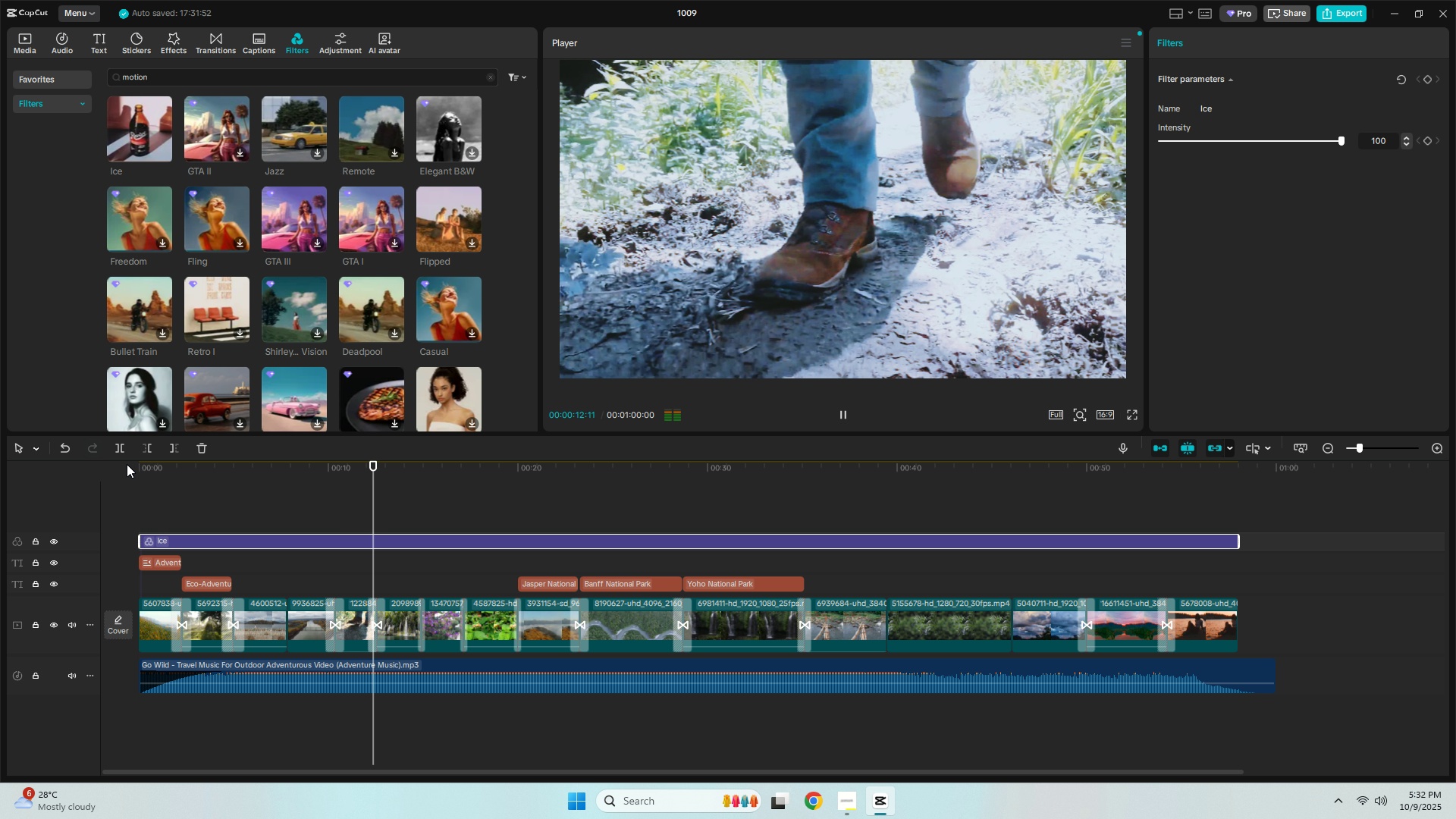 
key(Space)
 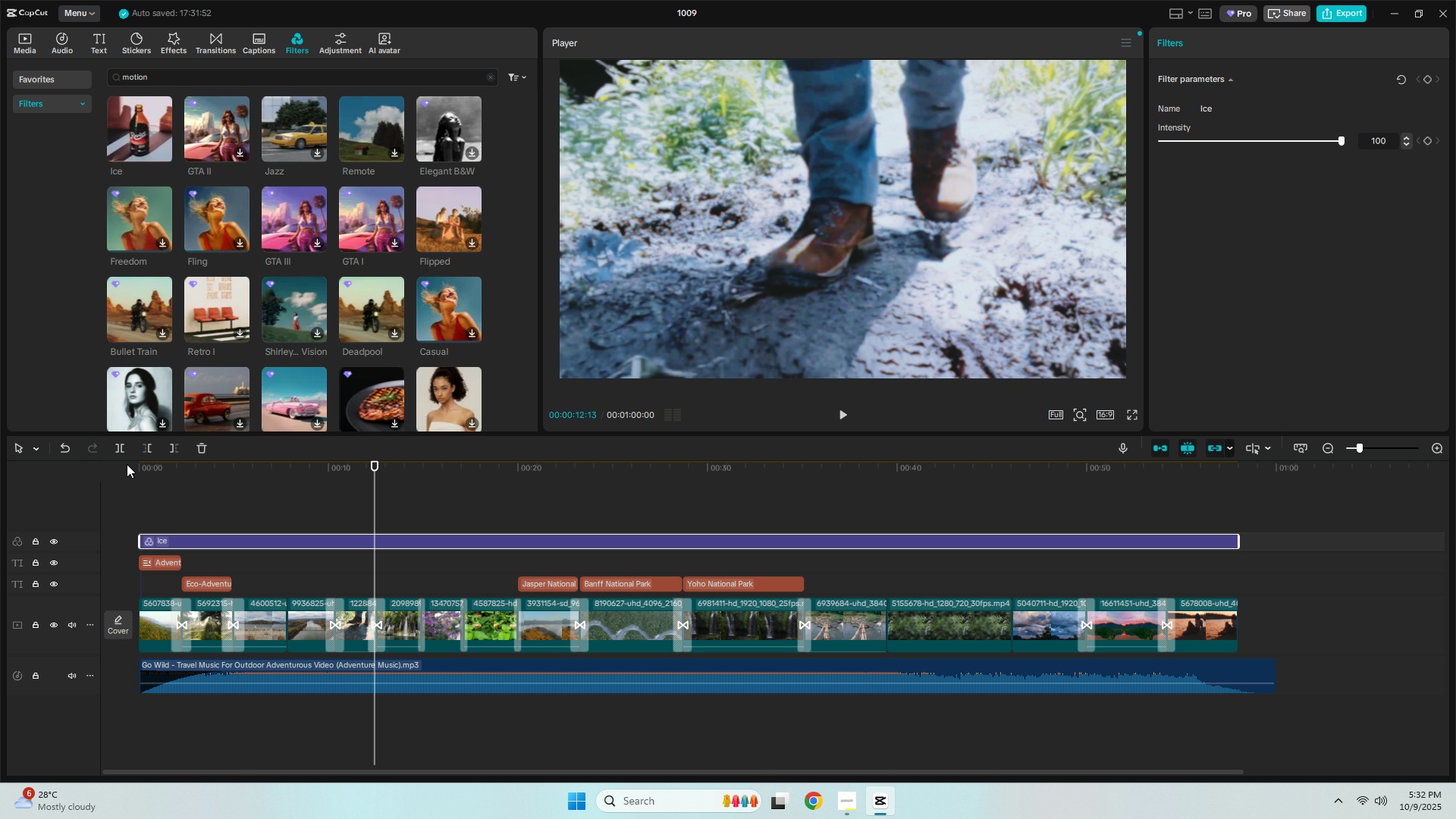 
key(Space)
 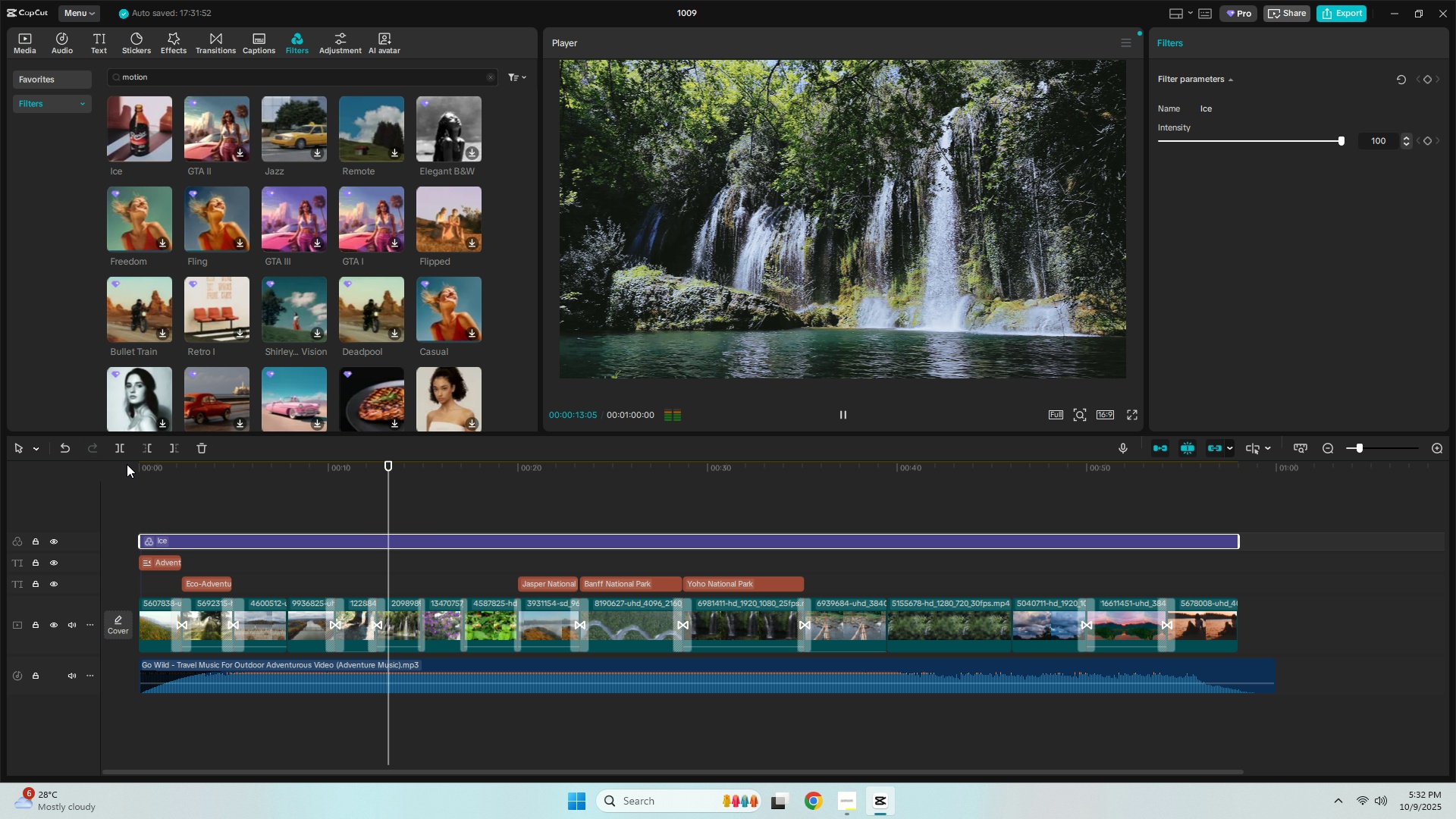 
key(Space)
 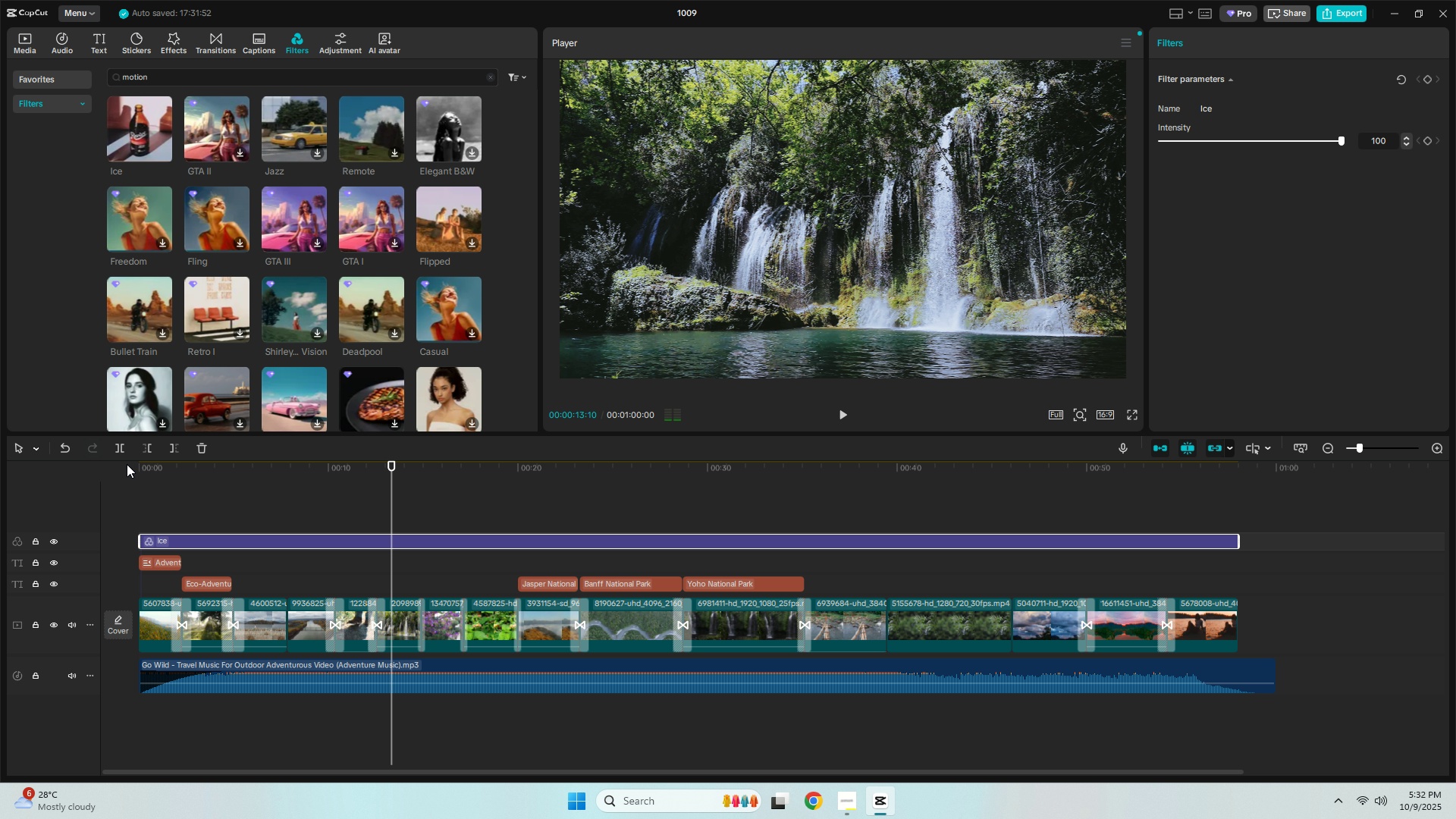 
key(Space)
 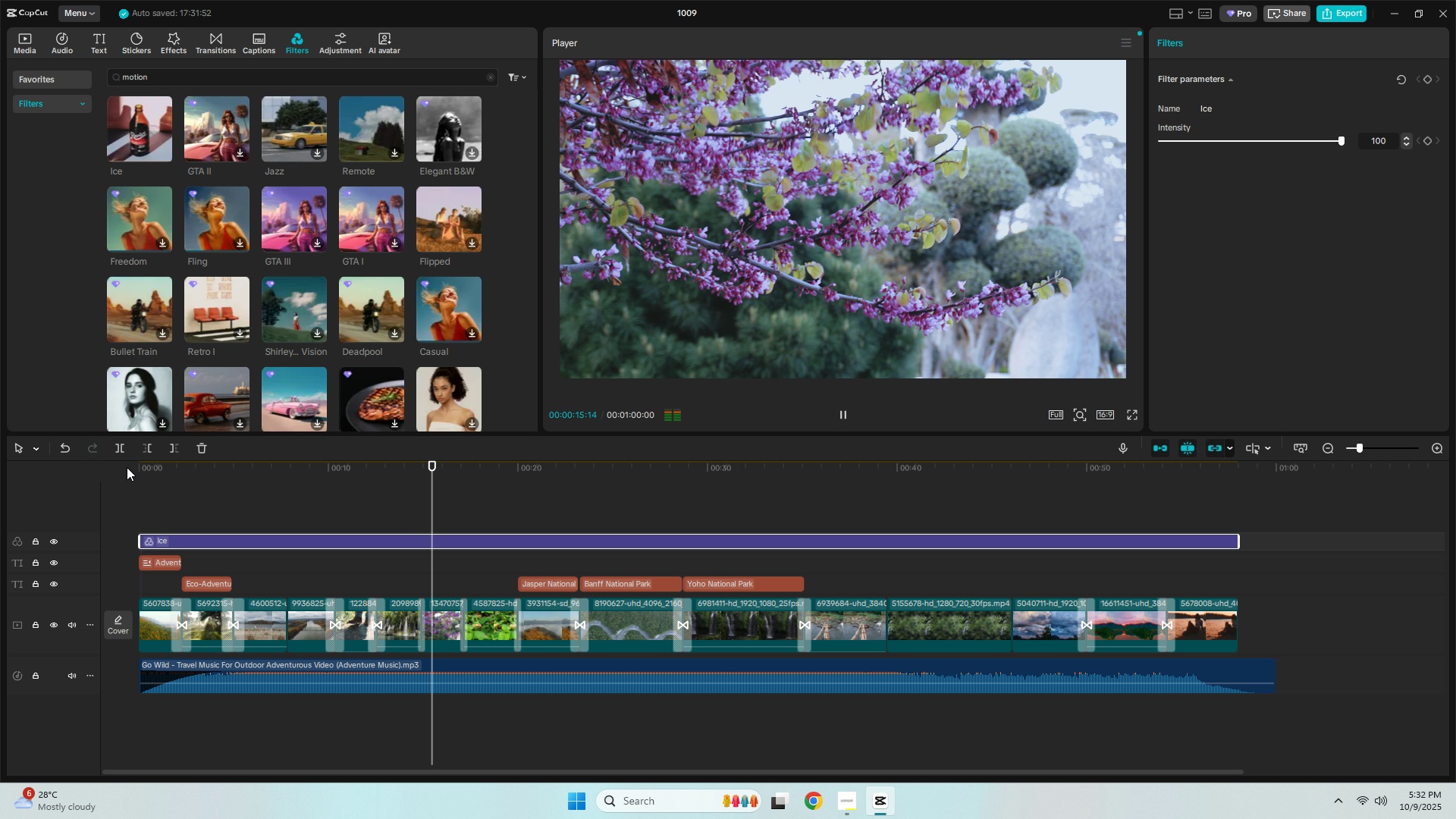 
key(Space)
 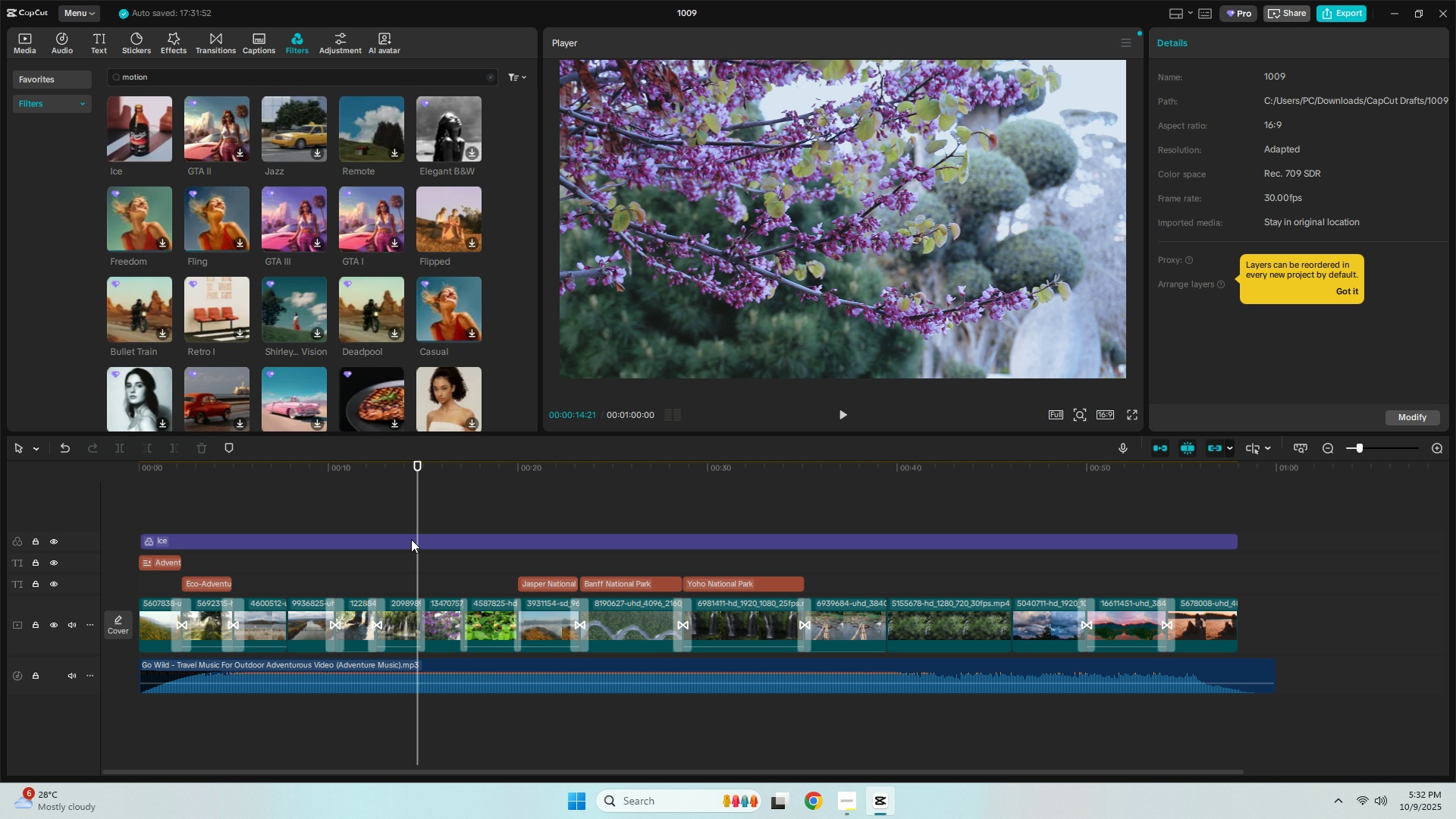 
double_click([411, 540])
 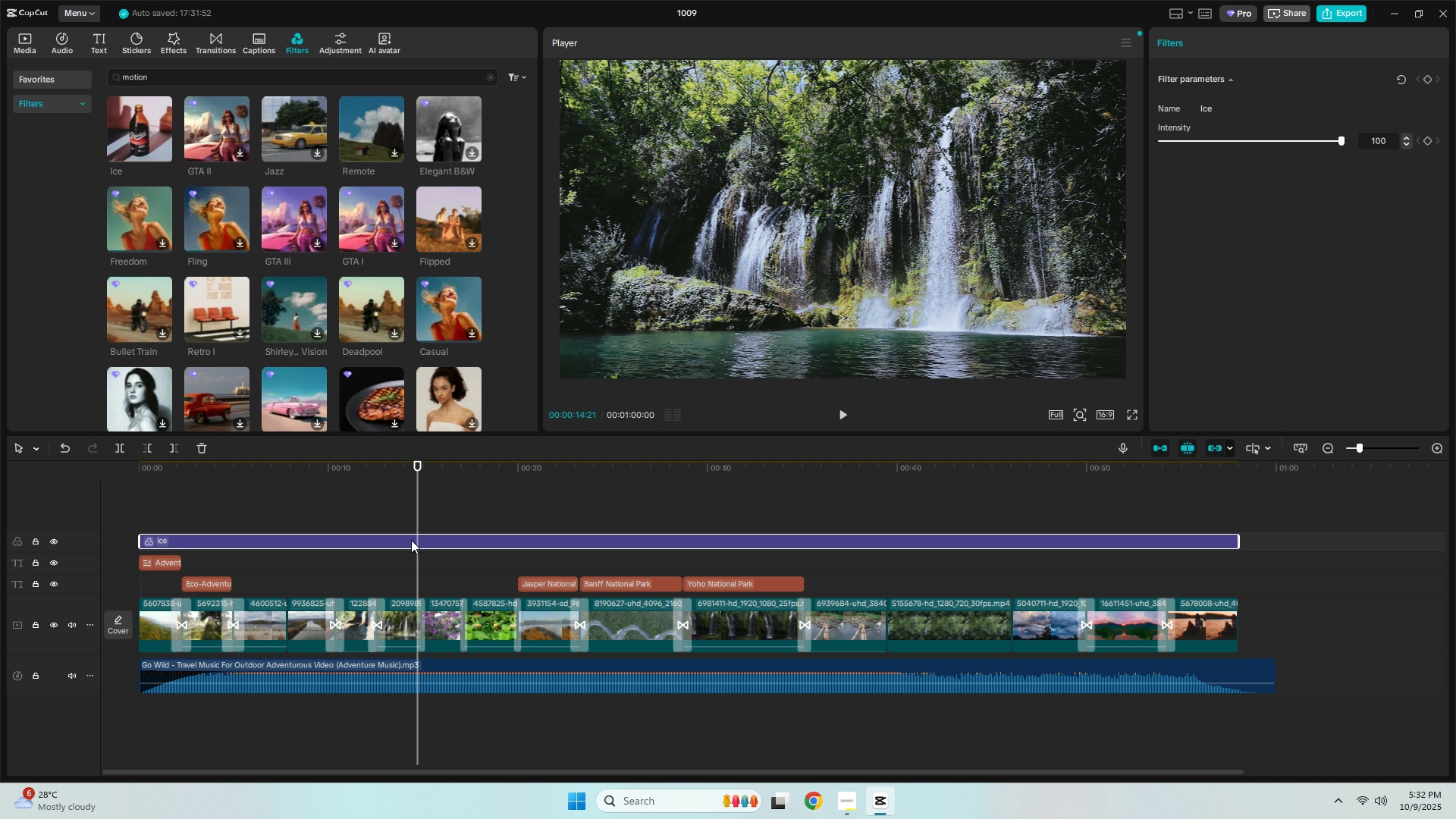 
key(Delete)
 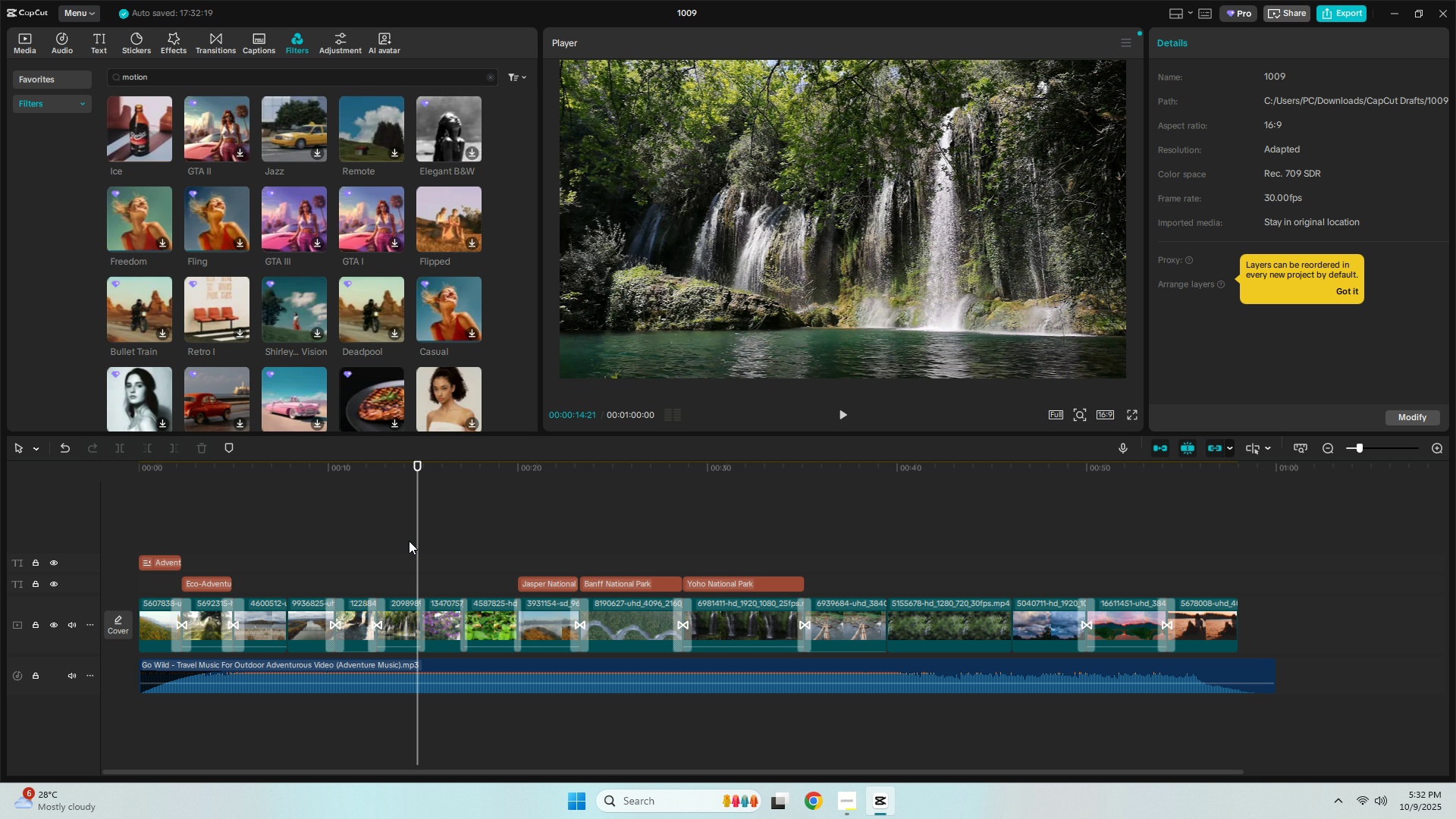 
key(Space)
 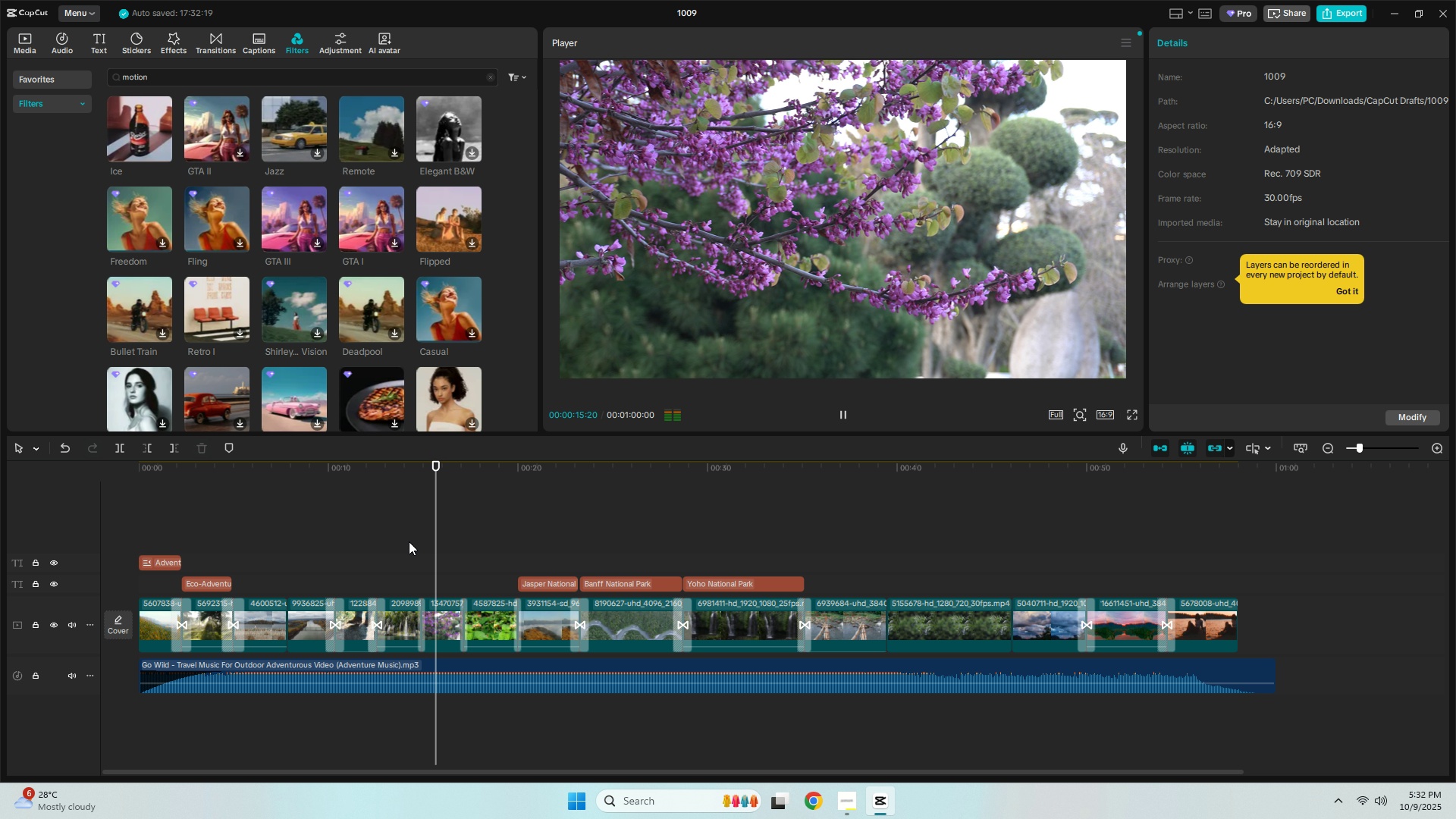 
key(Space)
 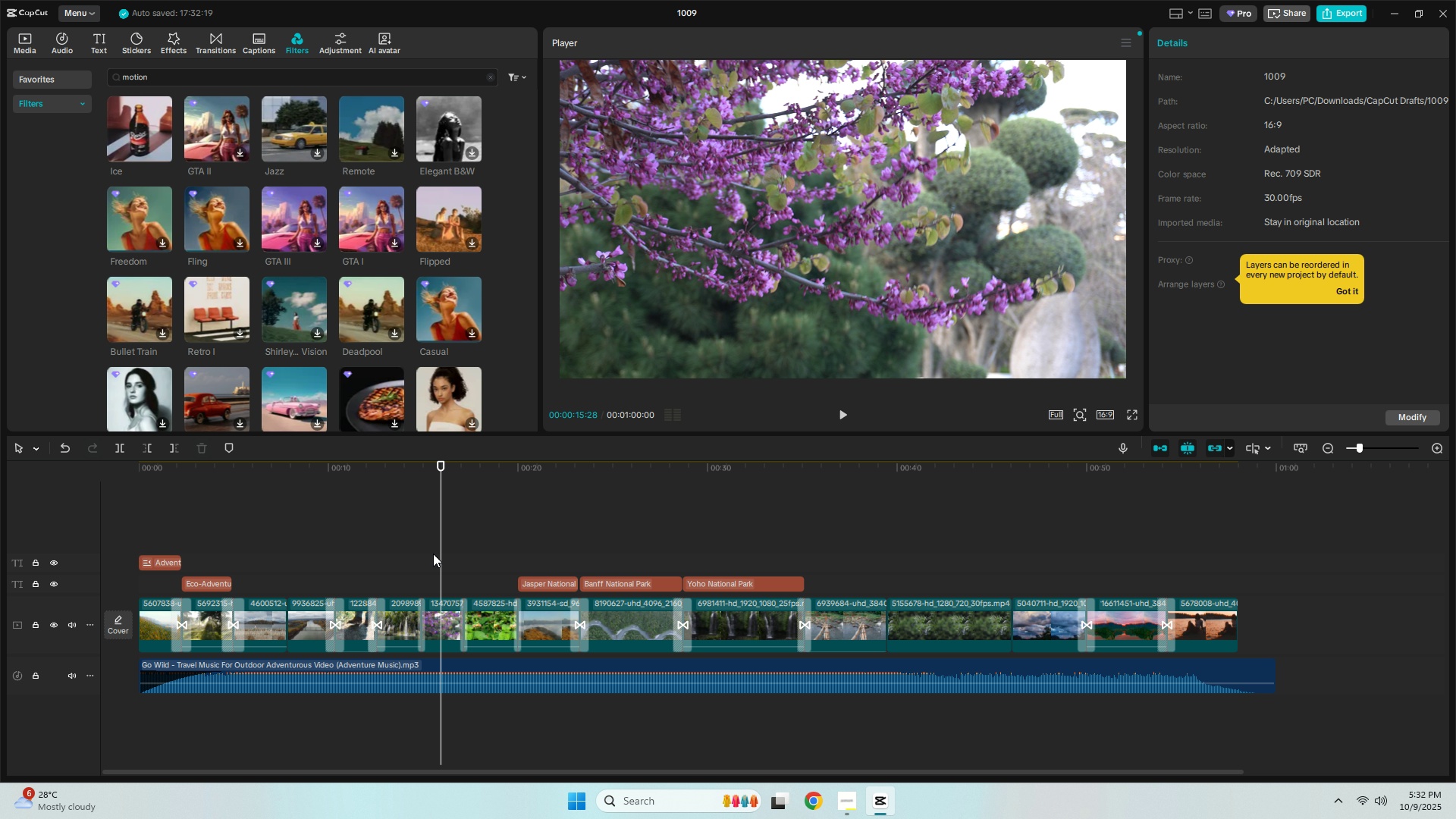 
wait(20.48)
 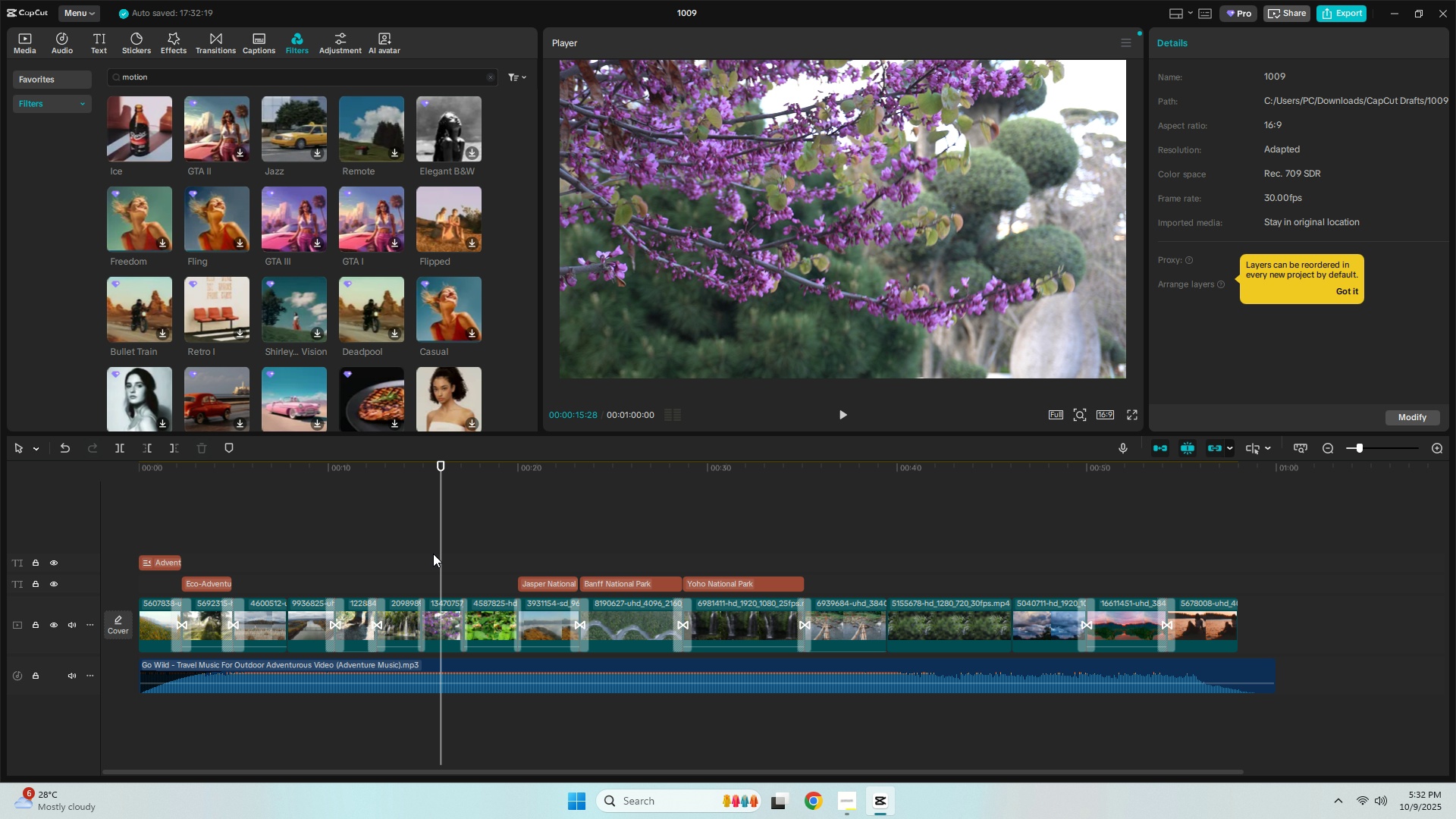 
left_click([94, 43])
 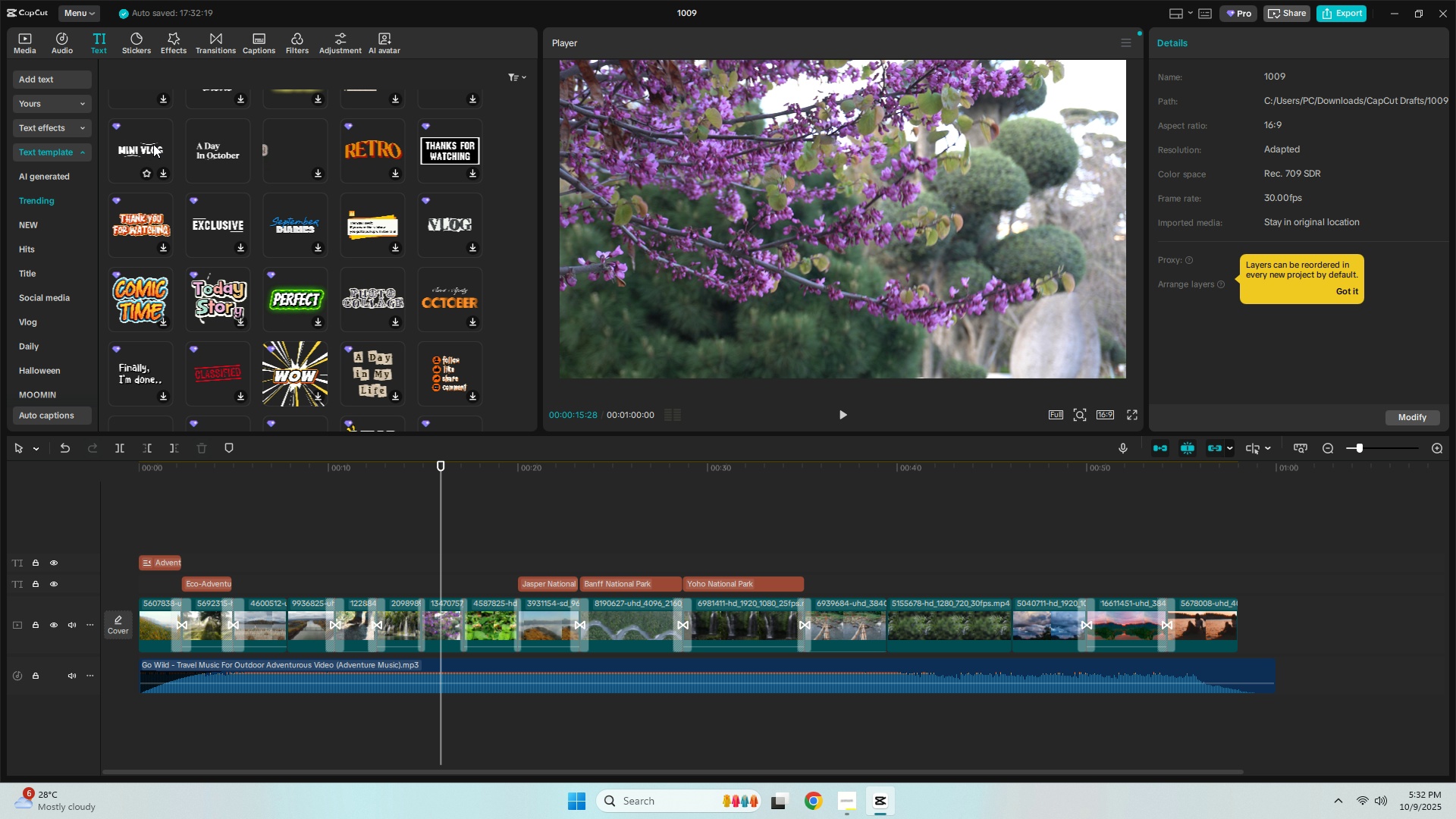 
left_click([76, 152])
 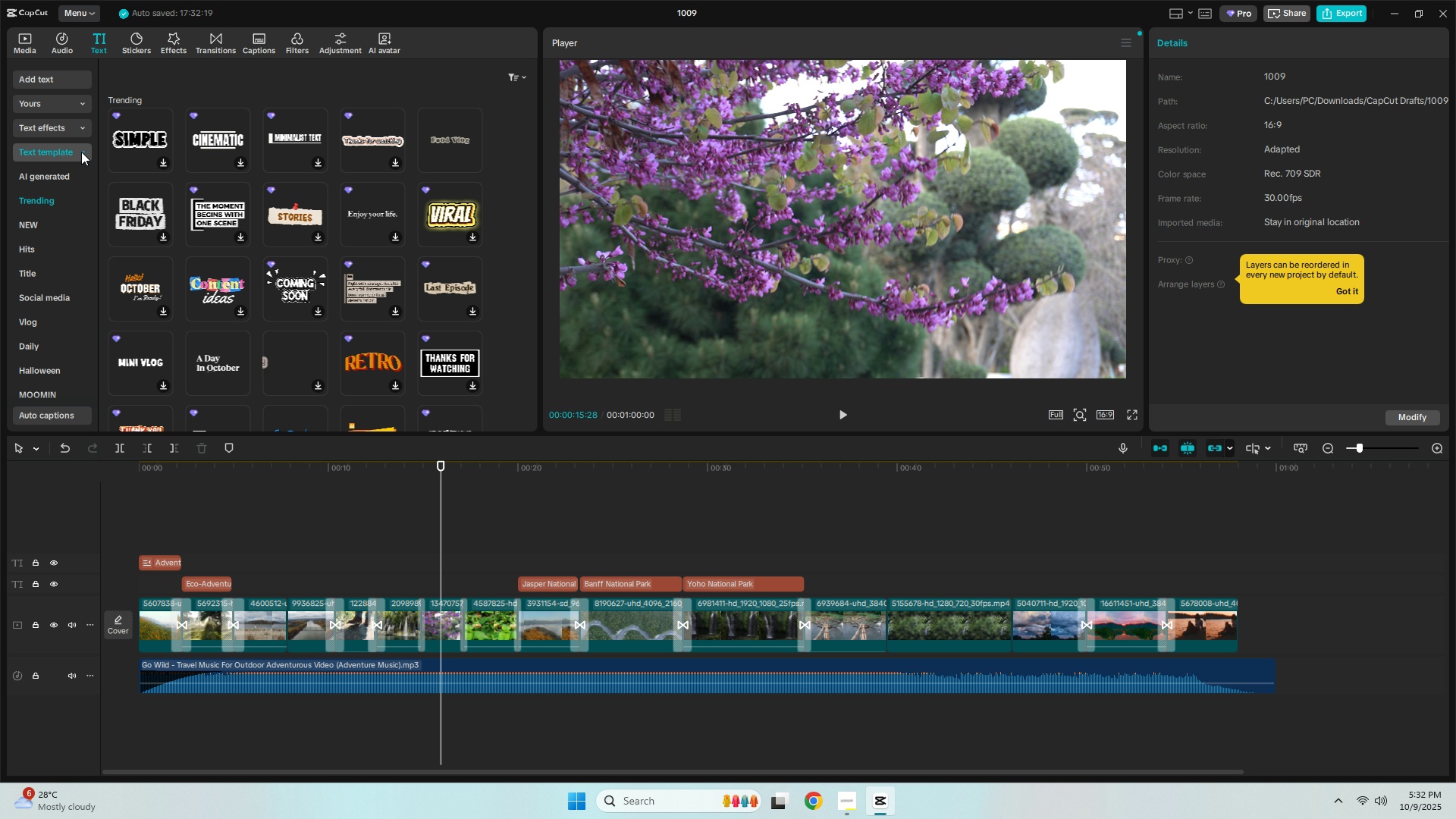 
double_click([81, 152])
 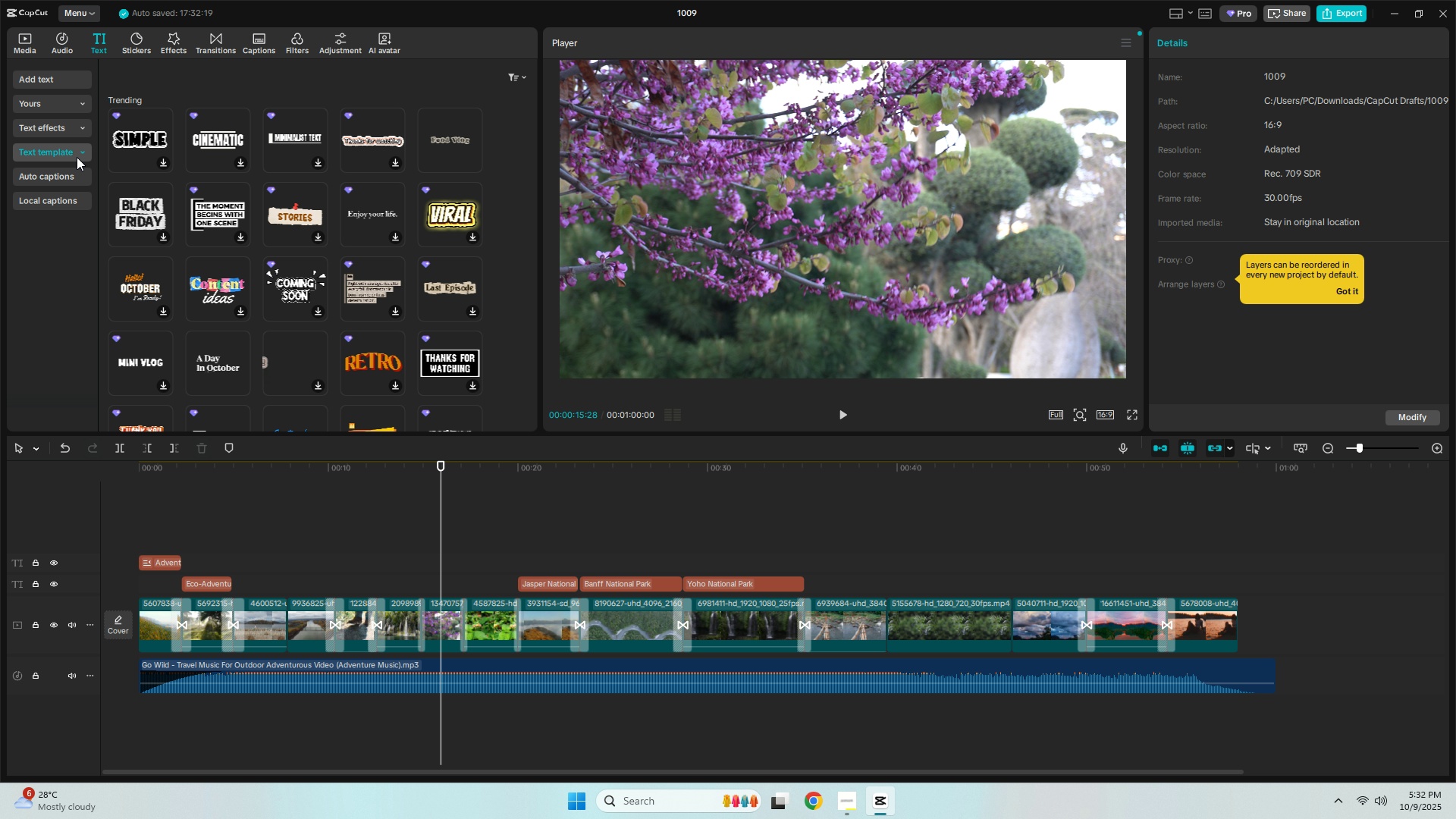 
left_click([77, 157])
 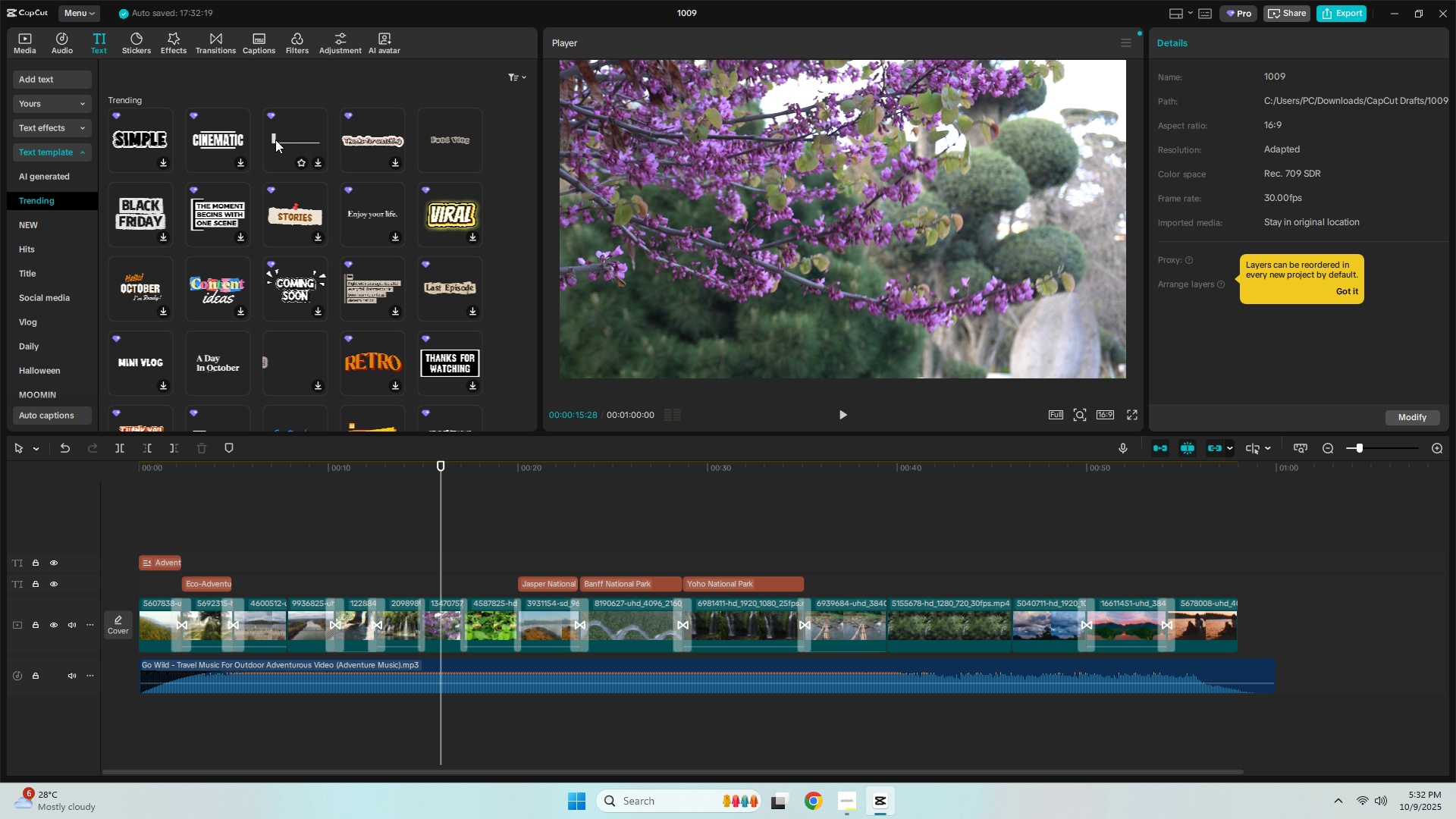 
left_click([79, 201])
 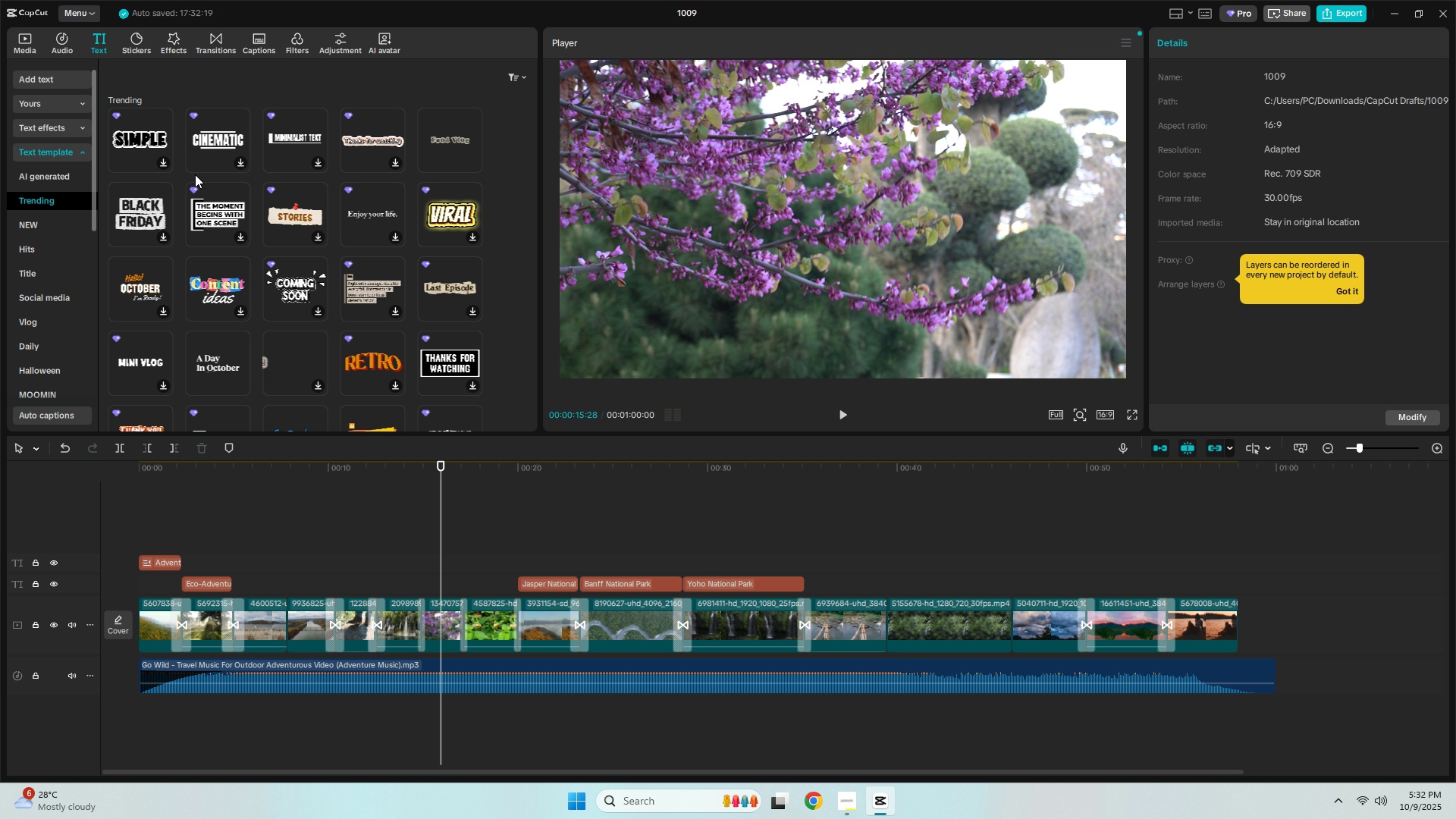 
scroll: coordinate [196, 174], scroll_direction: down, amount: 1.0
 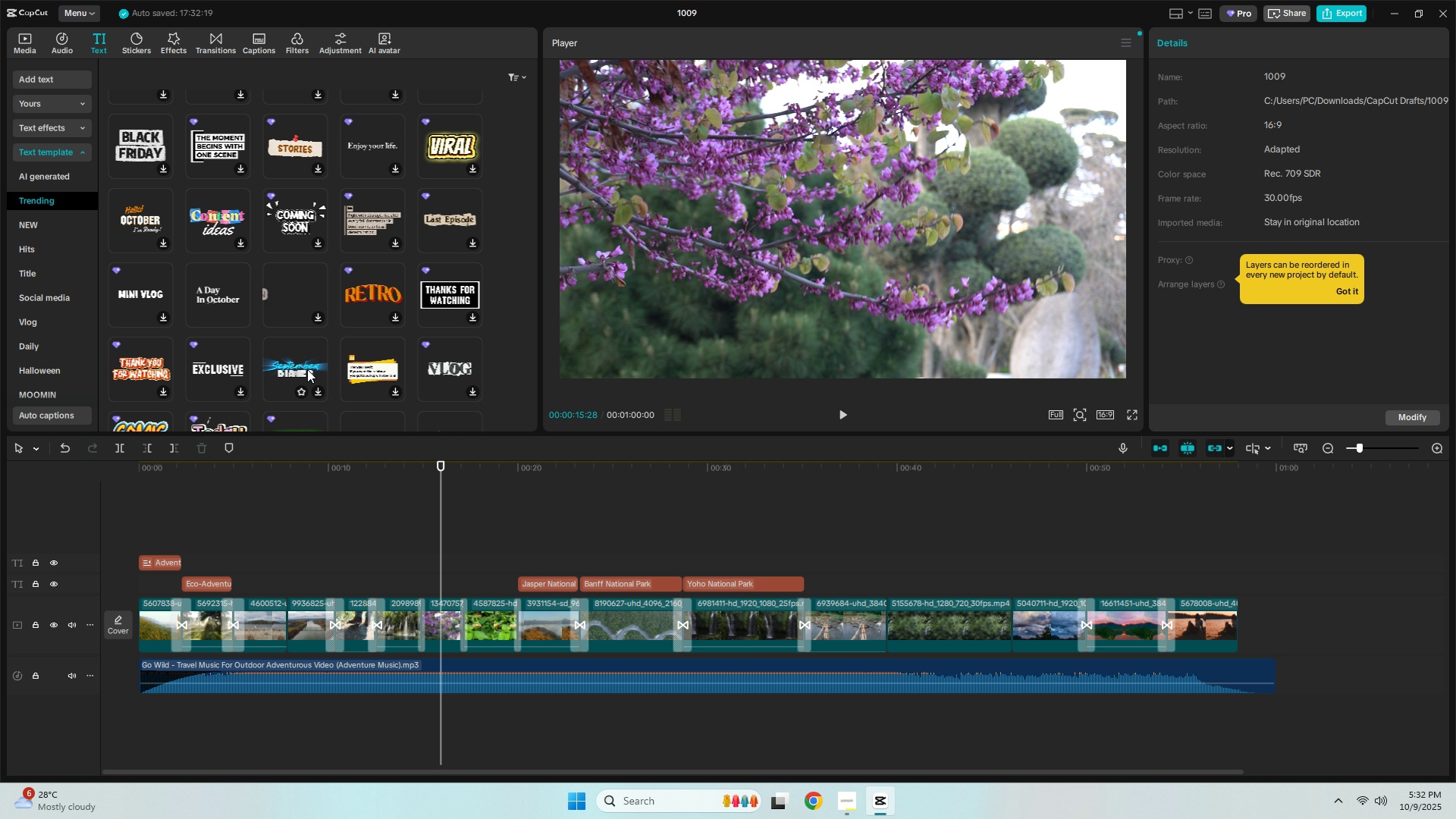 
wait(6.99)
 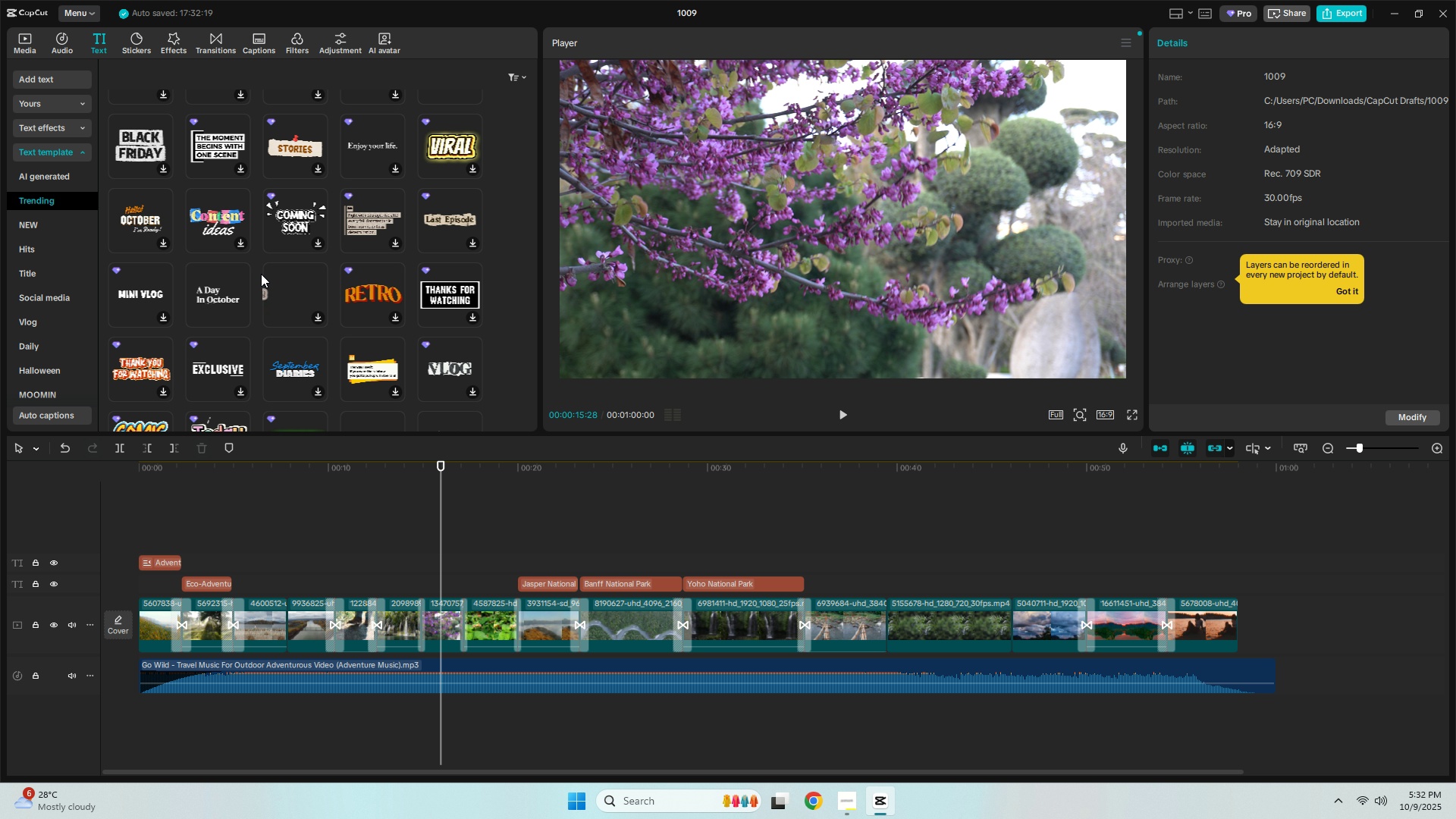 
scroll: coordinate [393, 358], scroll_direction: down, amount: 2.0
 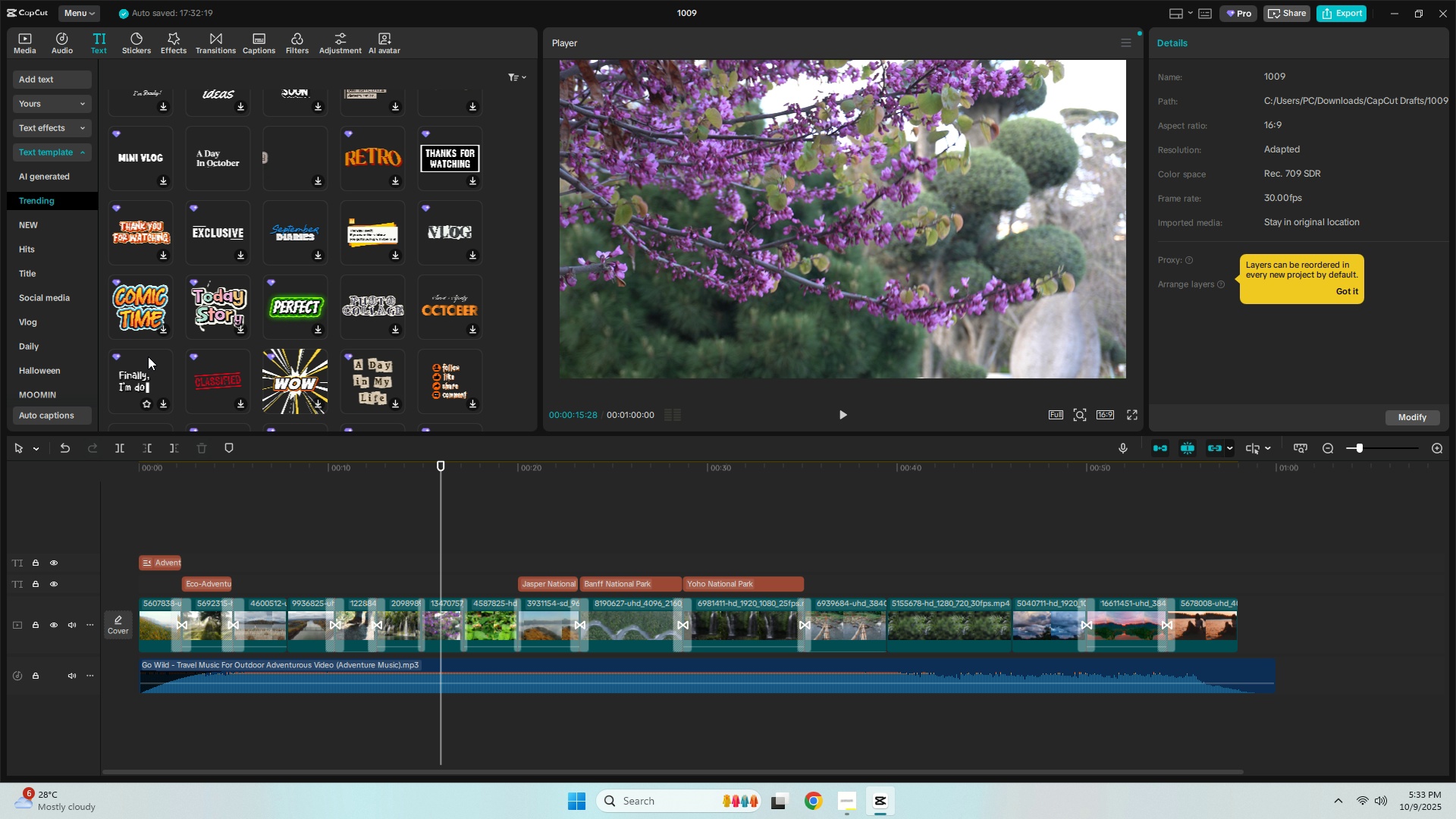 
wait(5.21)
 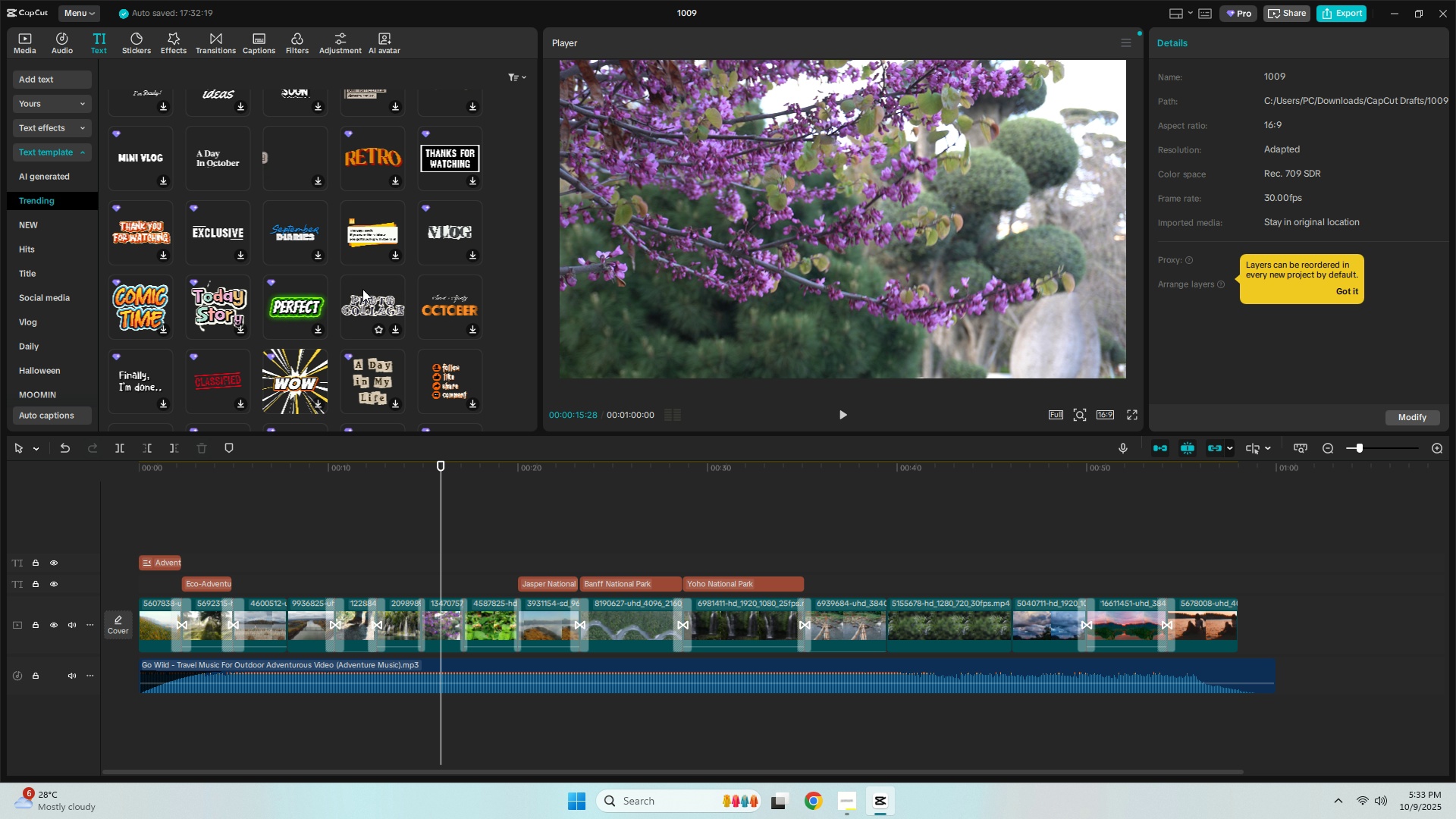 
left_click_drag(start_coordinate=[143, 359], to_coordinate=[133, 394])
 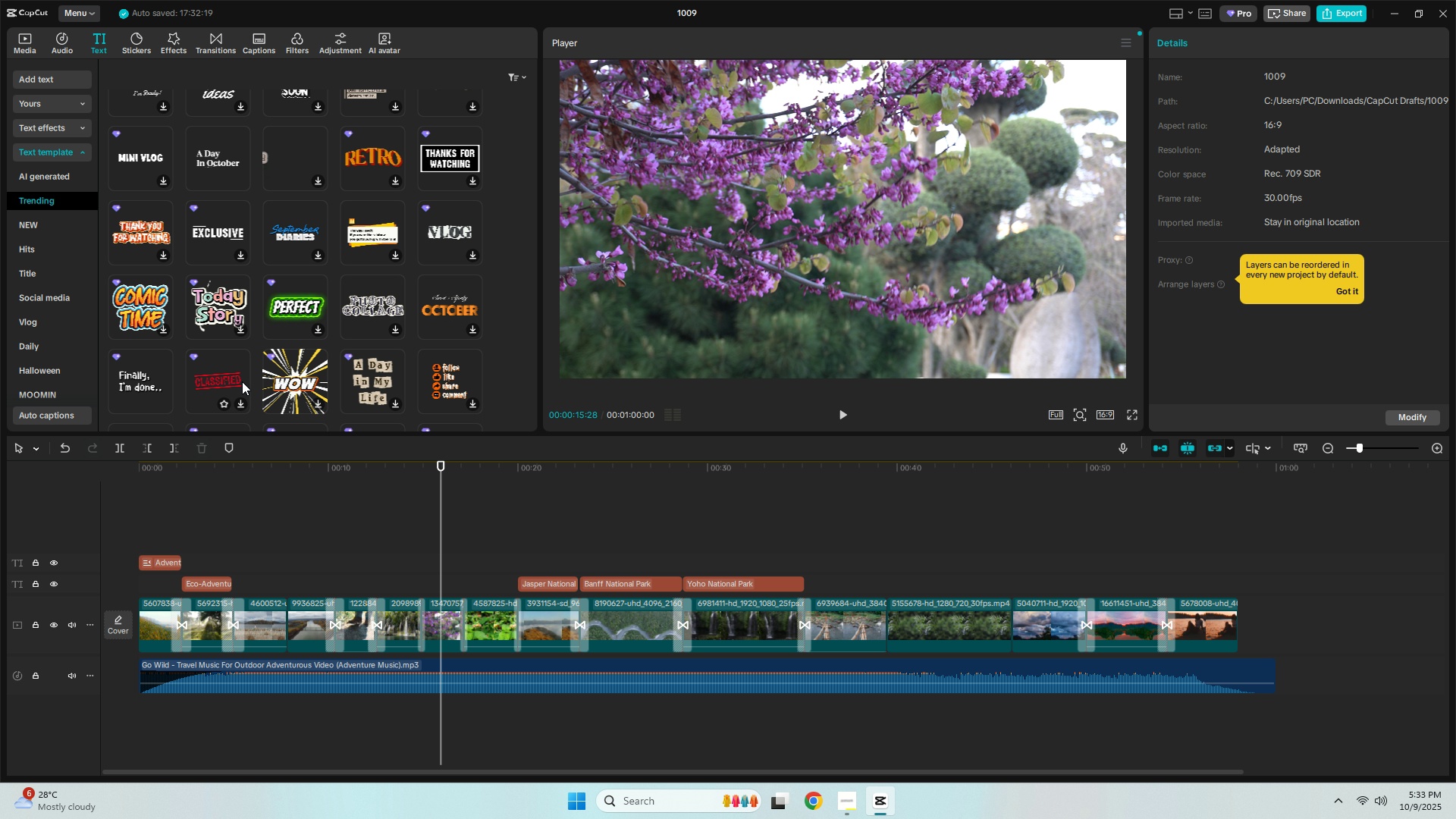 
scroll: coordinate [155, 366], scroll_direction: down, amount: 3.0
 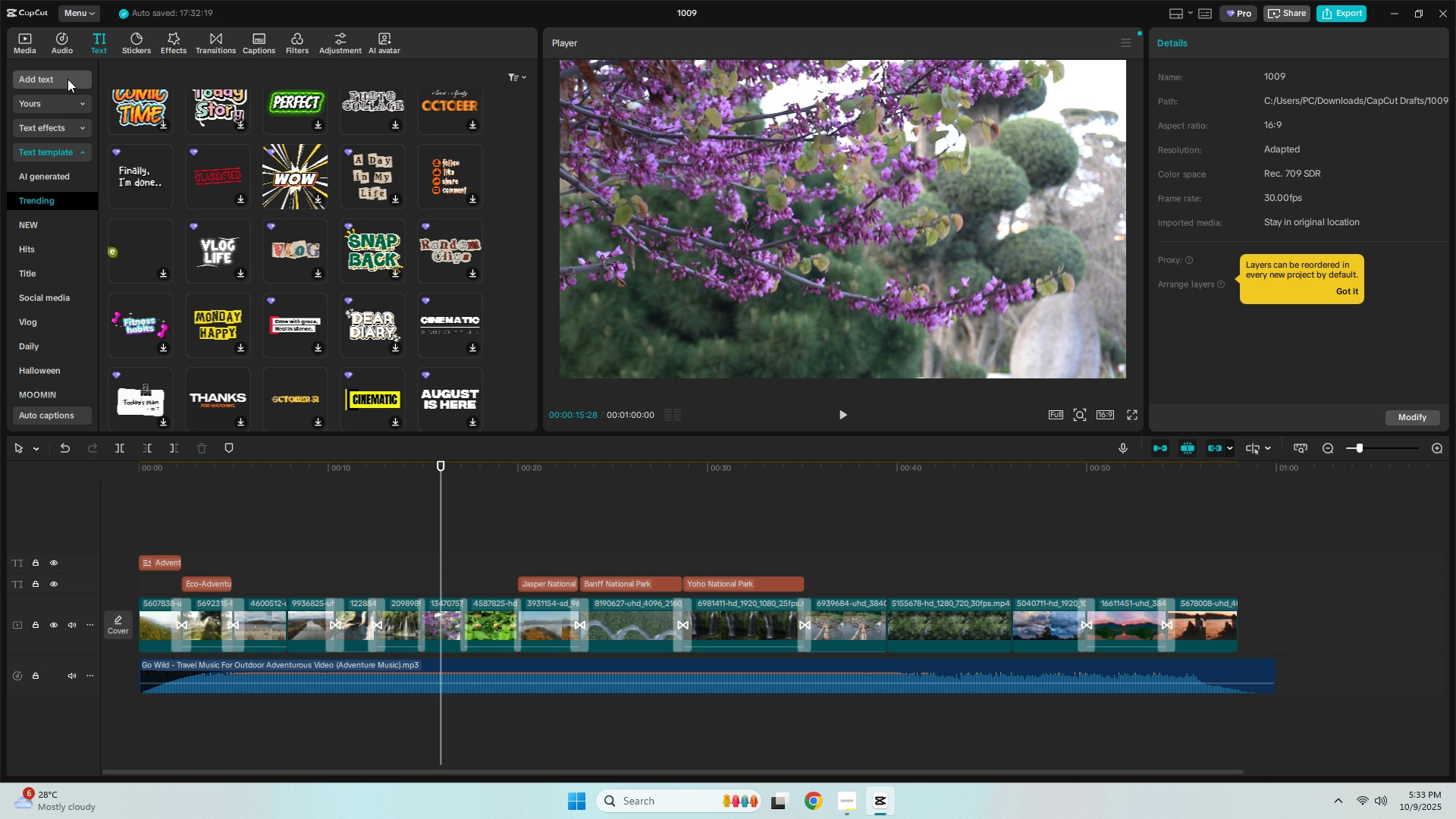 
double_click([55, 74])
 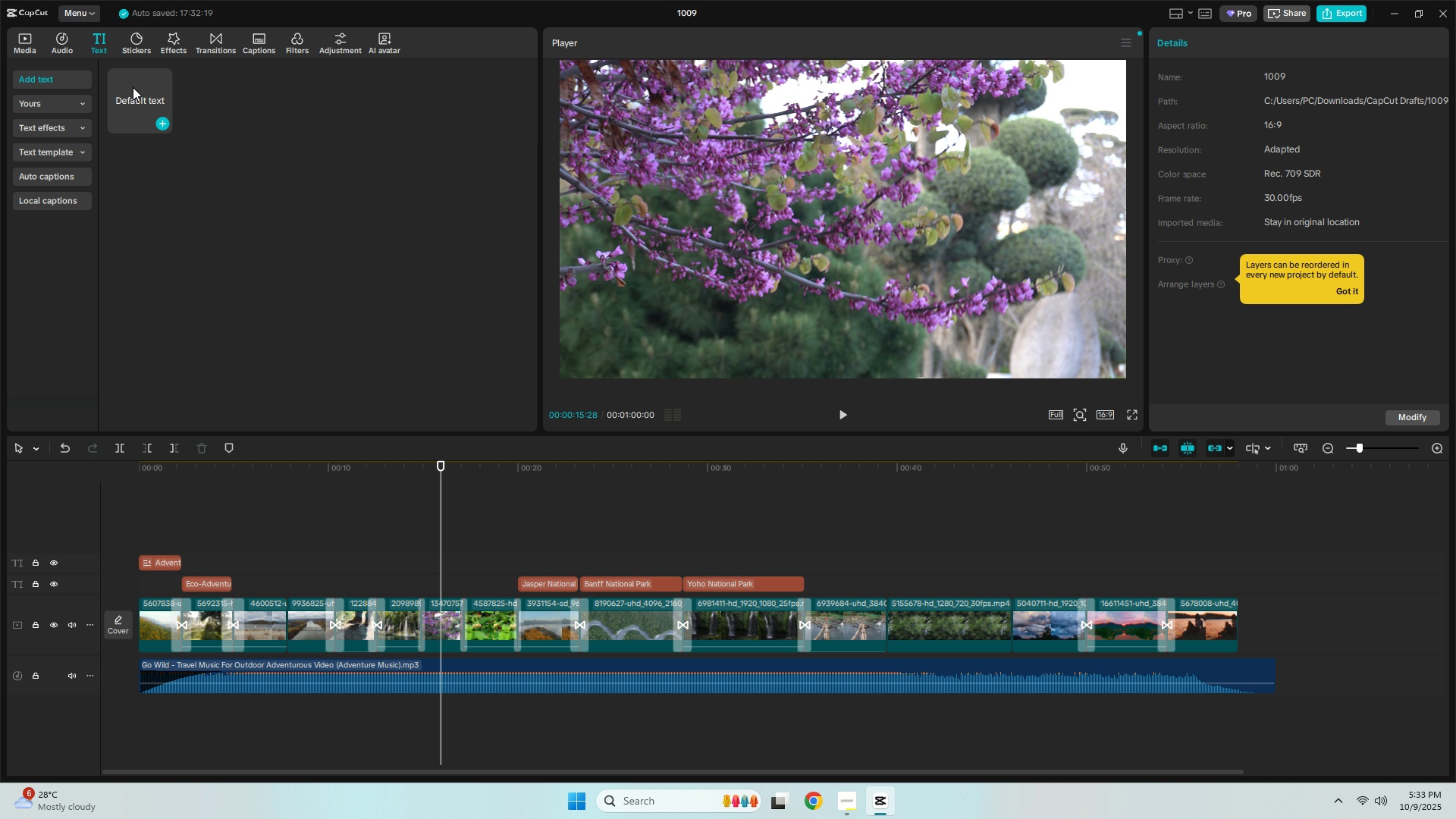 
left_click_drag(start_coordinate=[138, 91], to_coordinate=[1238, 583])
 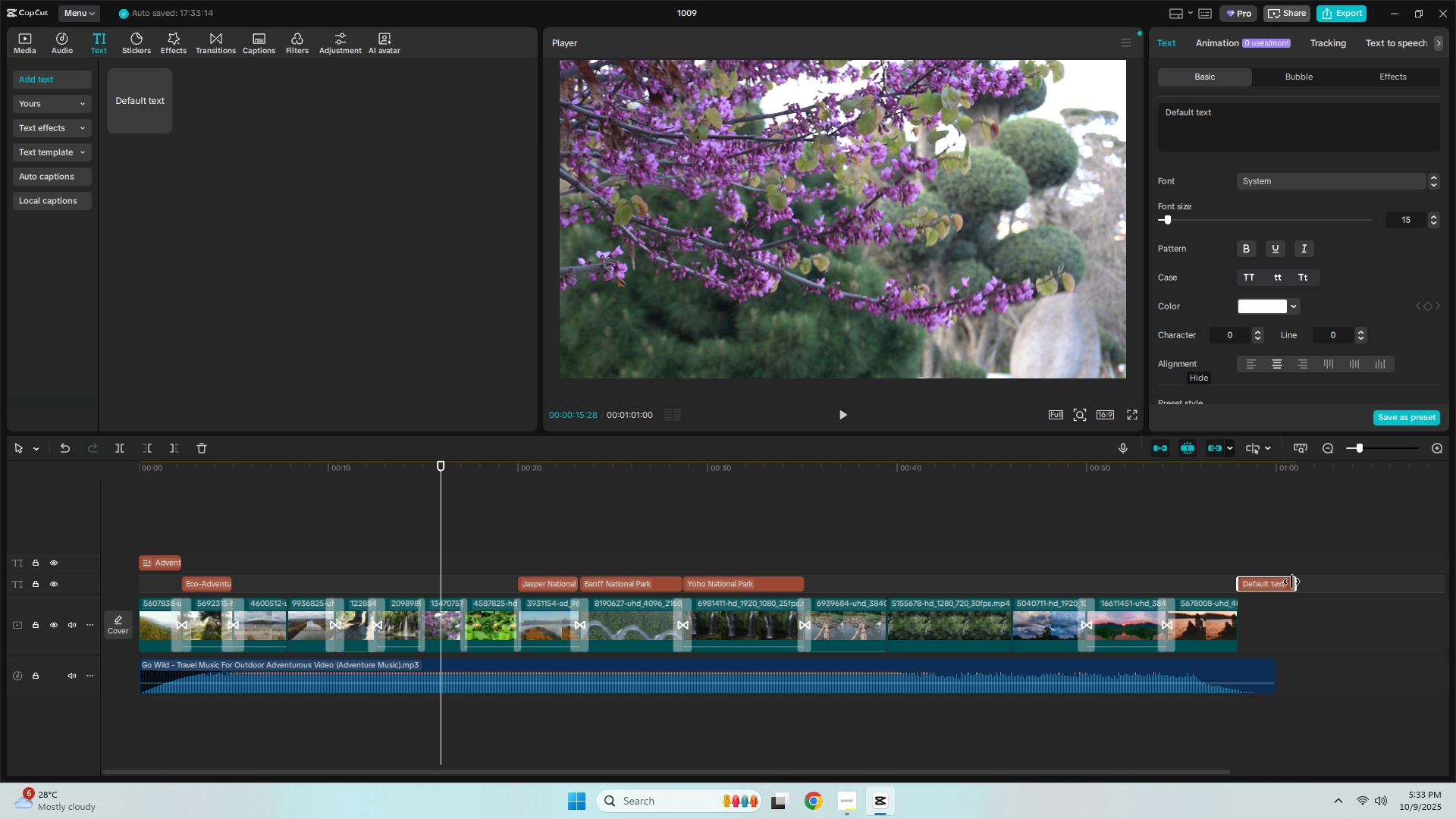 
left_click_drag(start_coordinate=[1291, 582], to_coordinate=[1274, 583])
 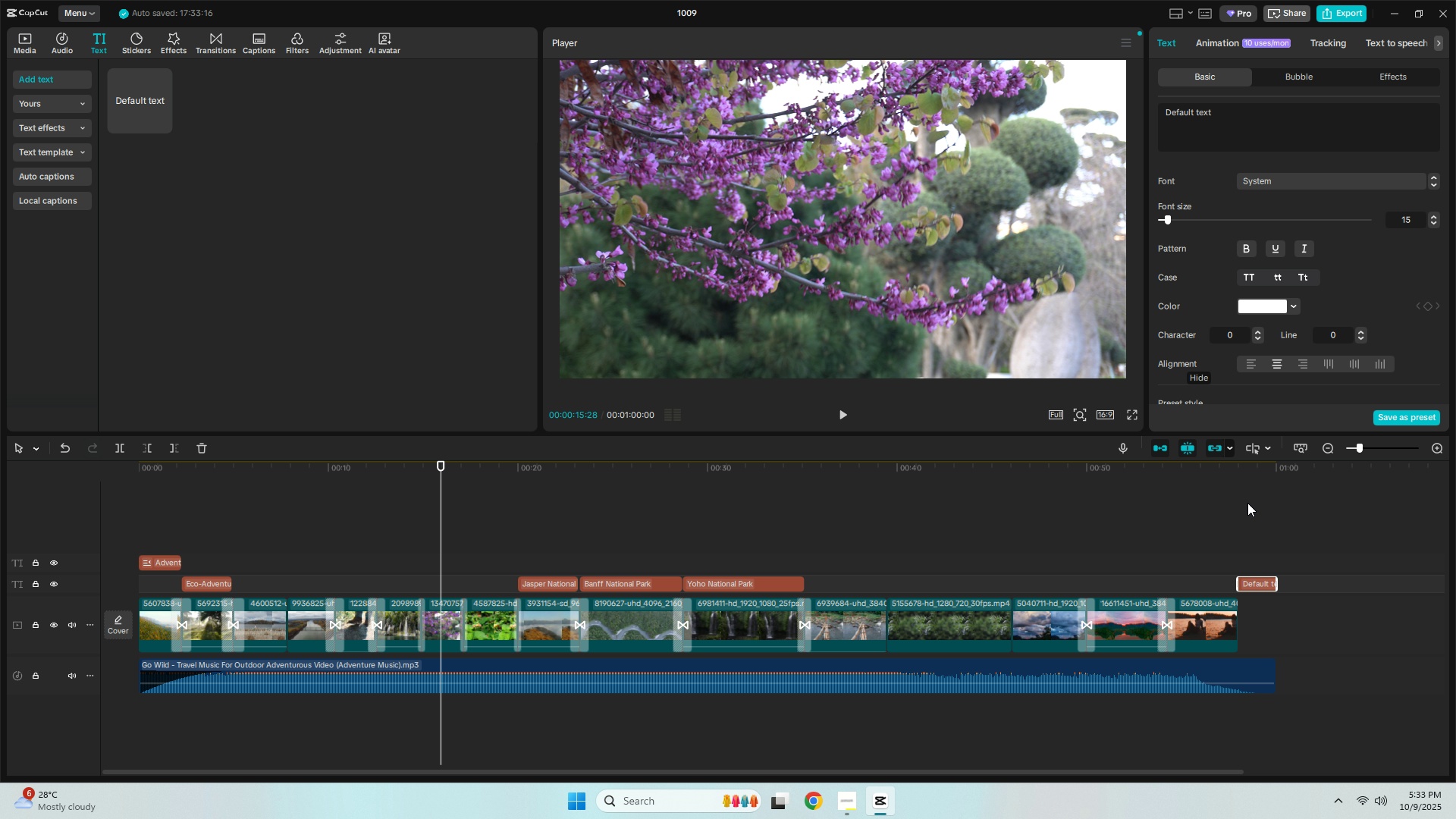 
left_click([1212, 470])
 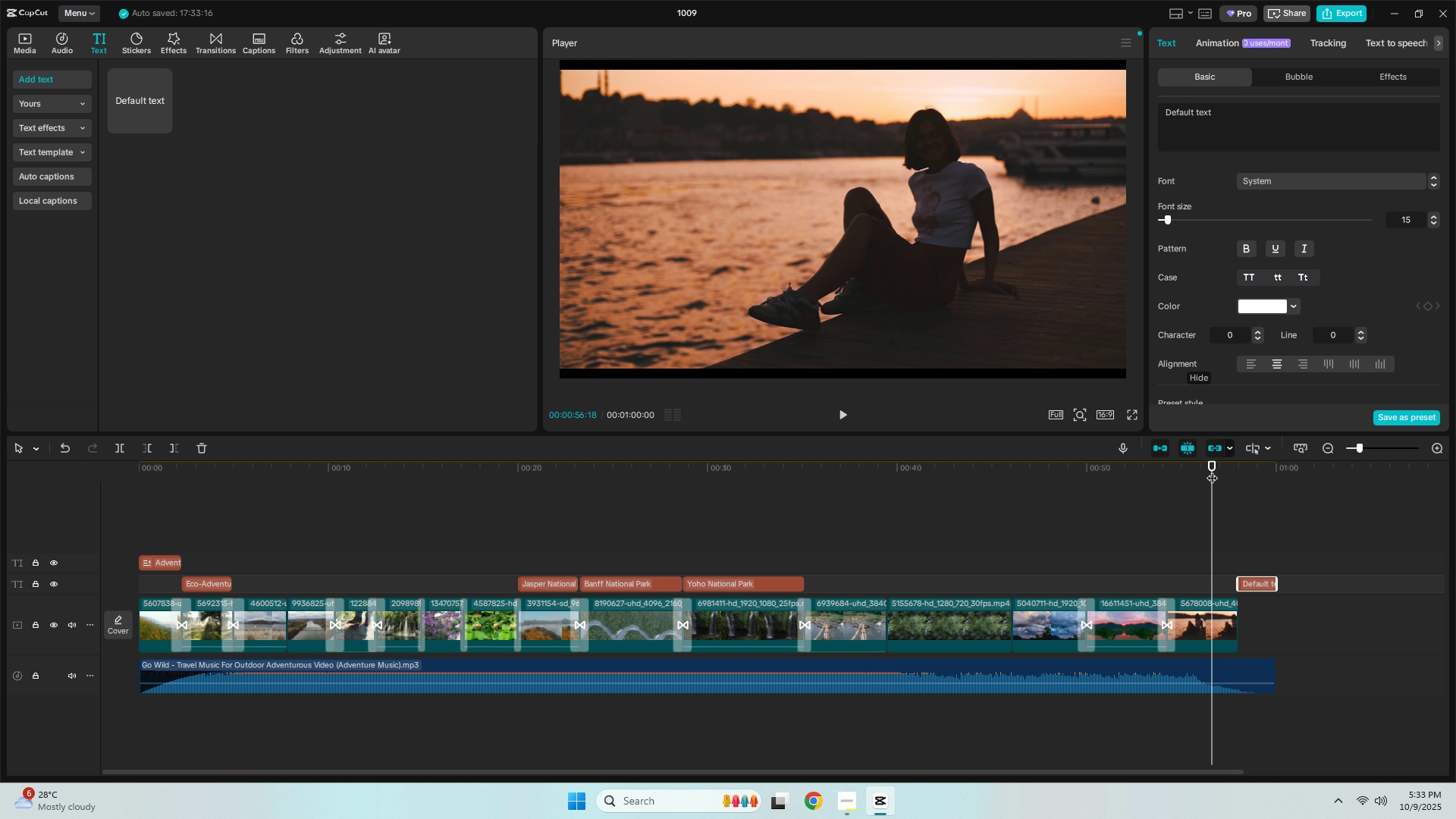 
key(Space)
 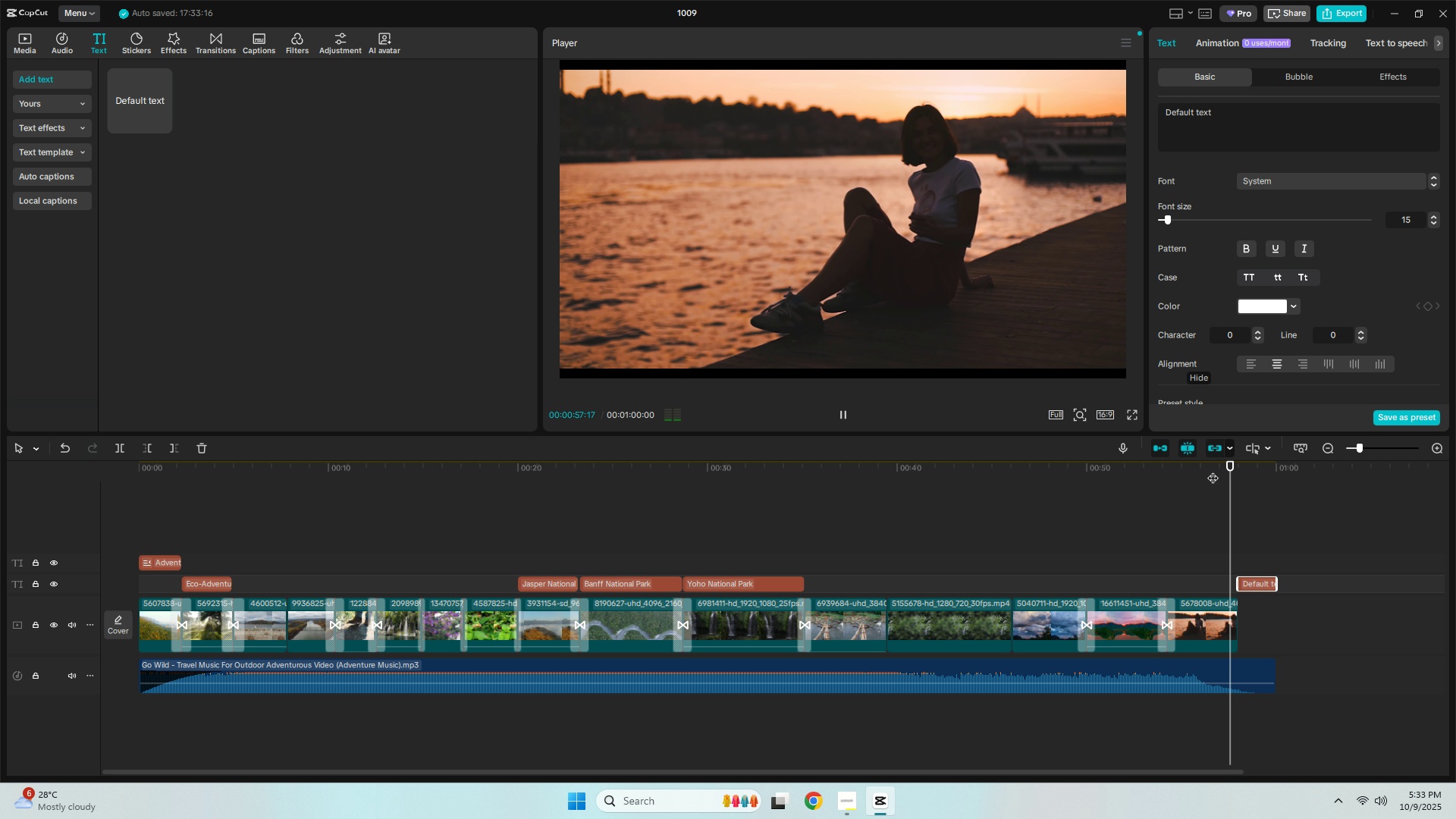 
key(Space)
 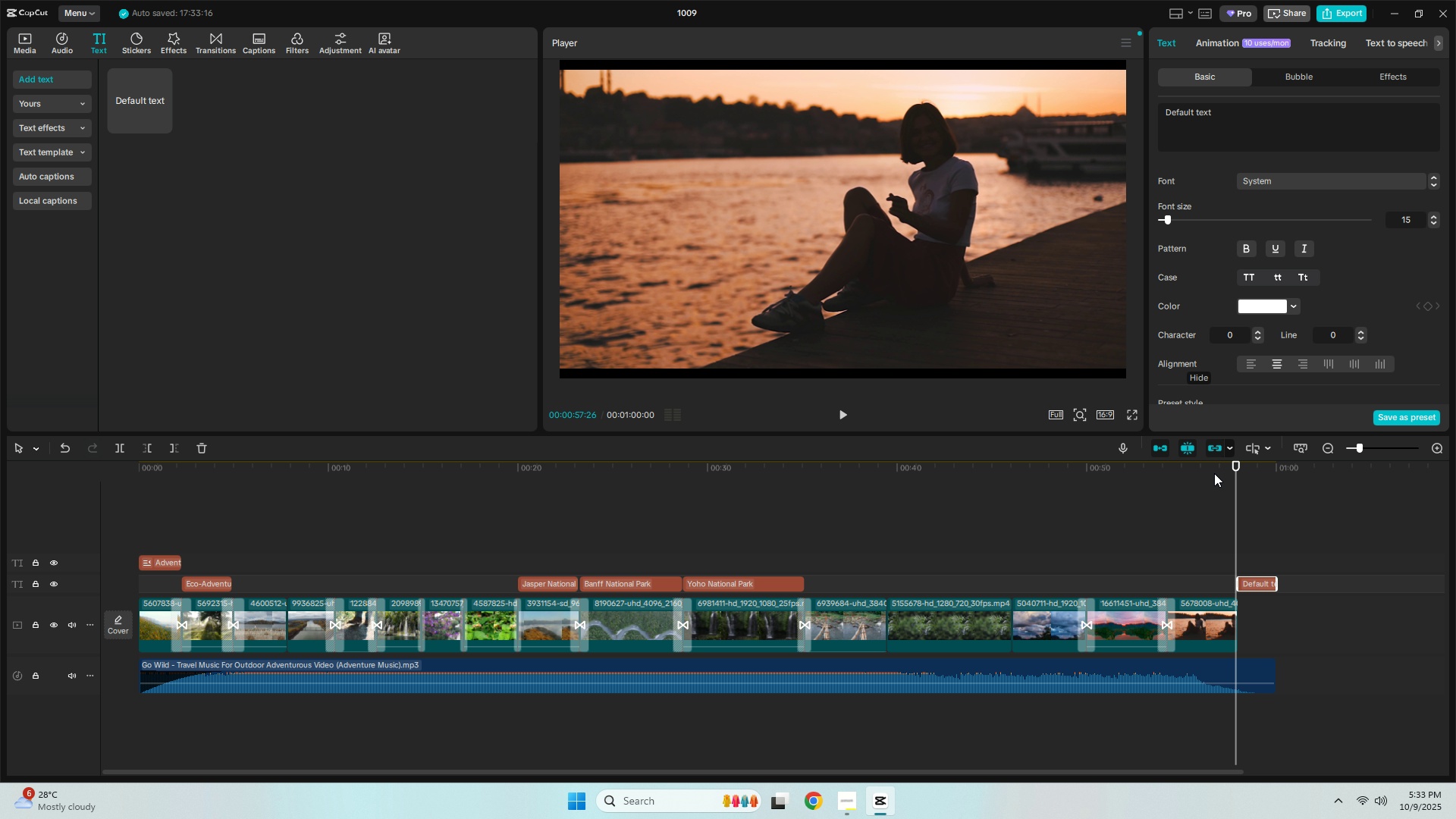 
key(Space)
 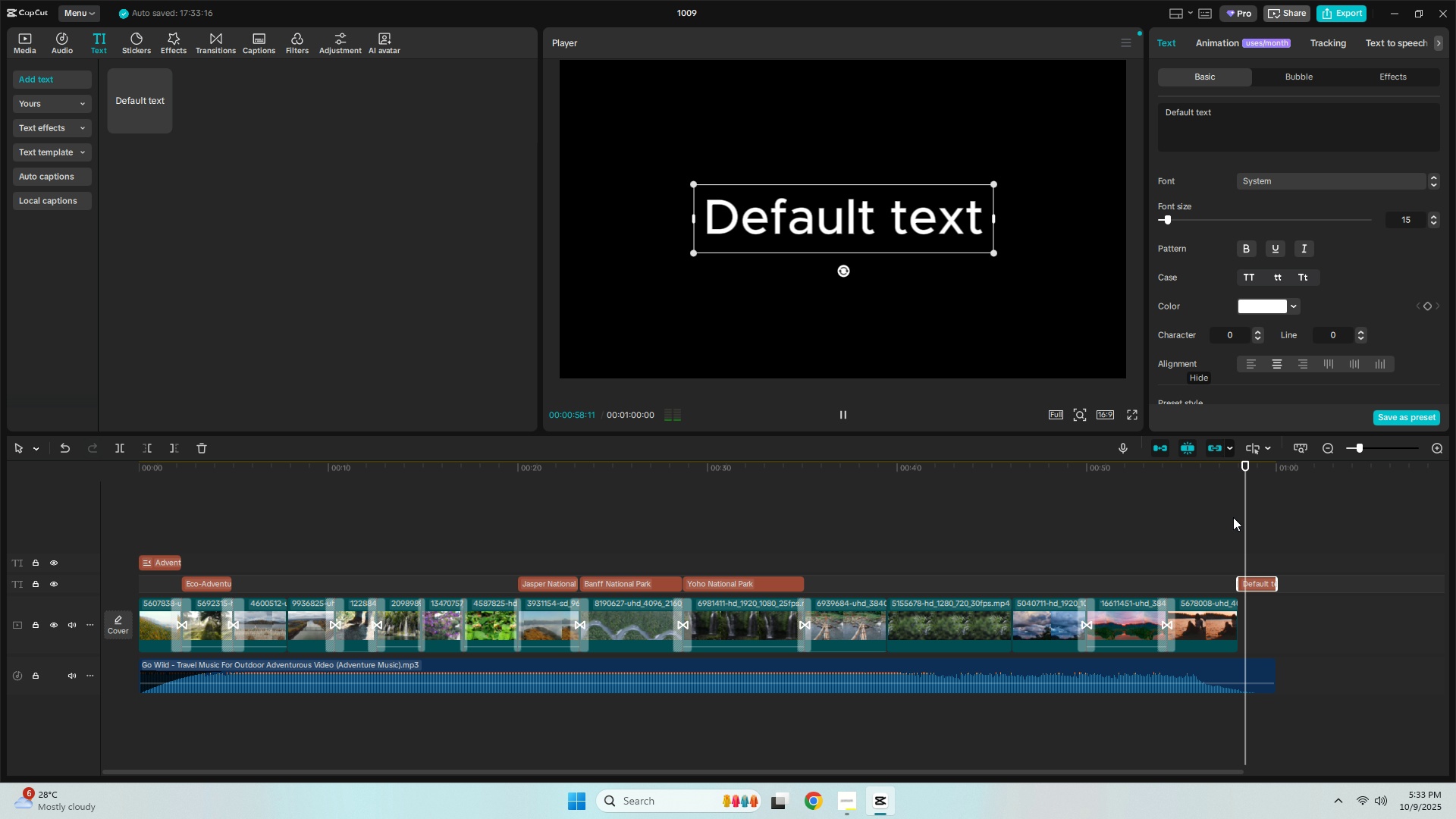 
key(Space)
 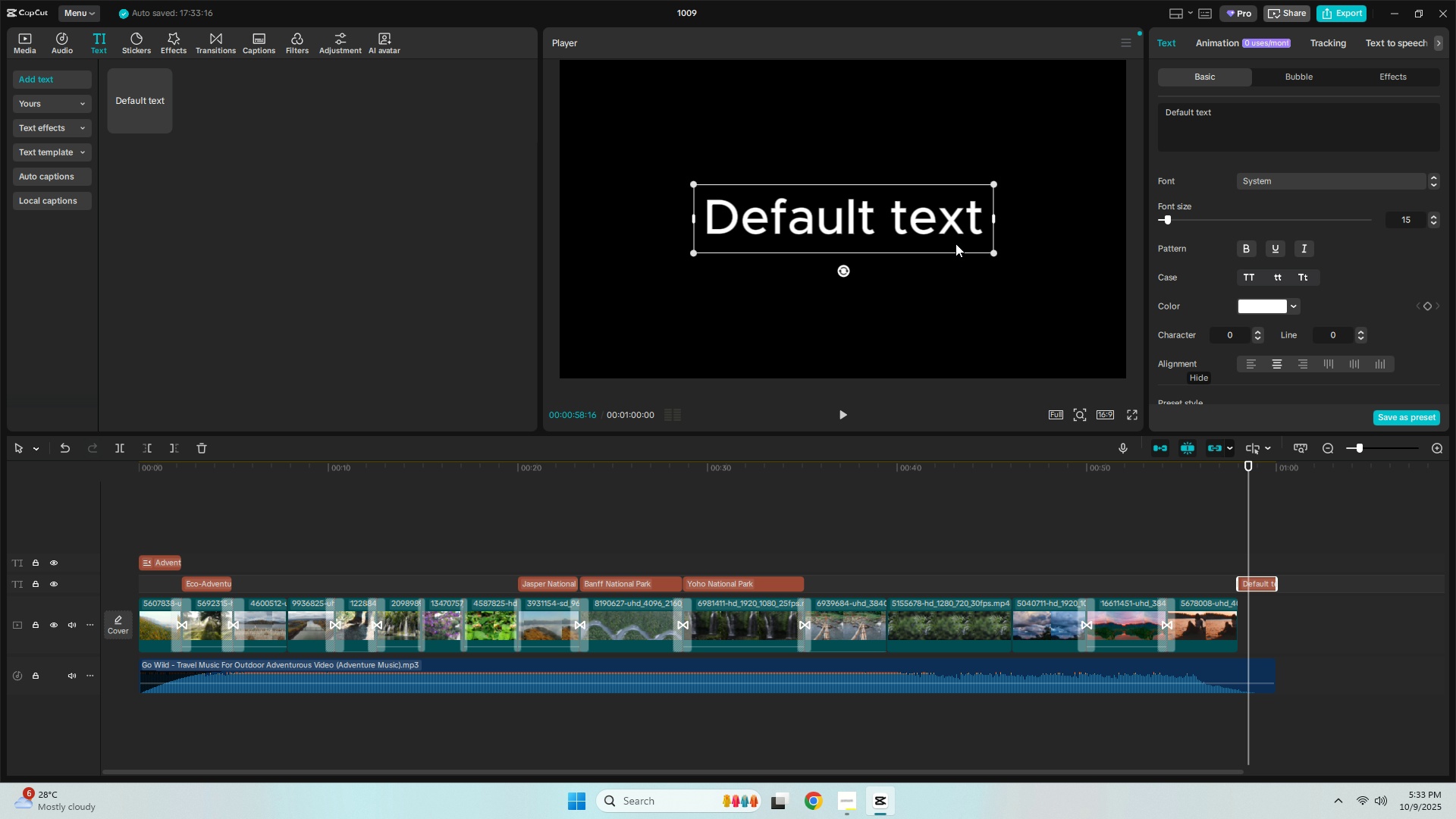 
double_click([956, 243])
 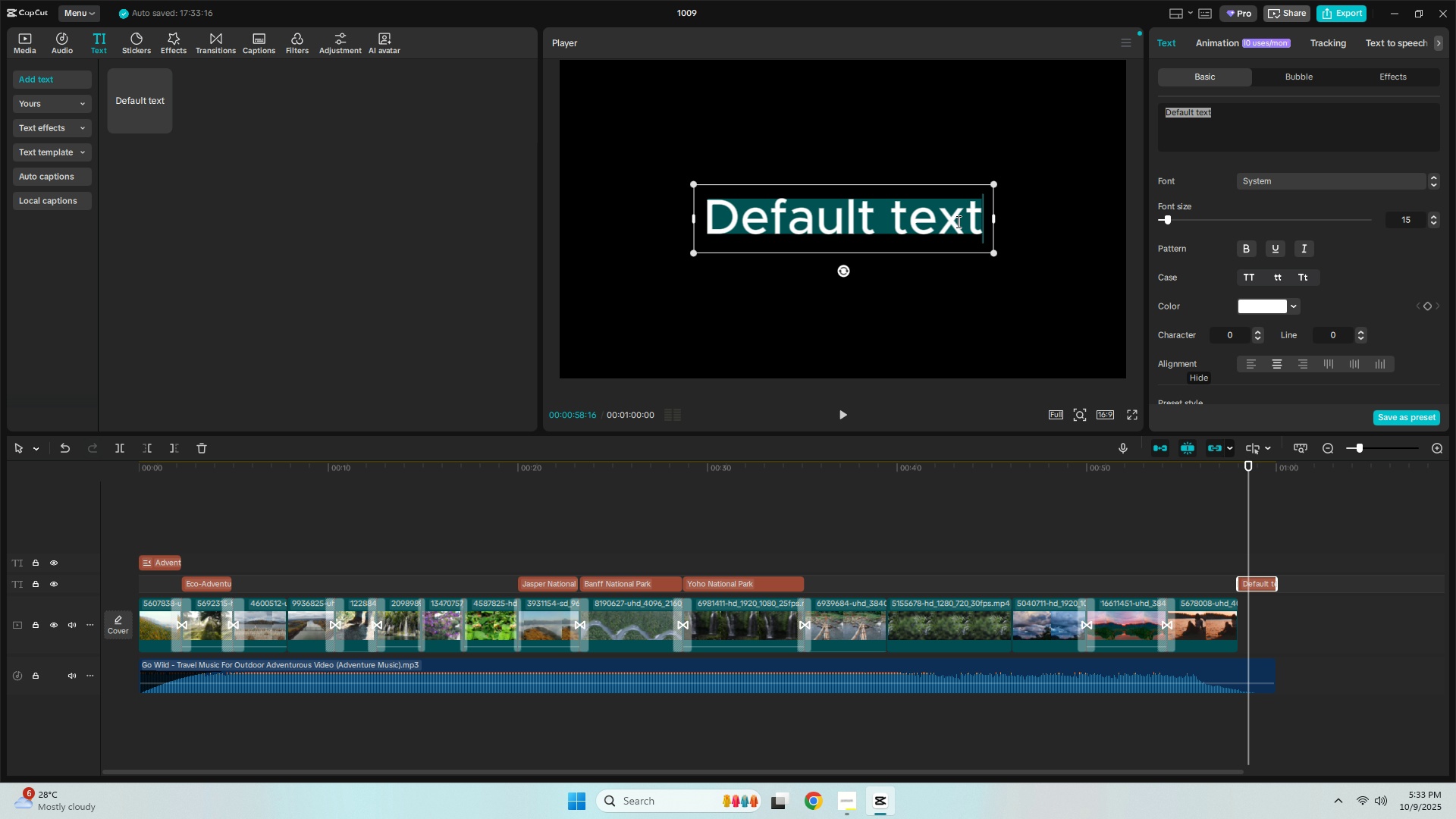 
wait(7.73)
 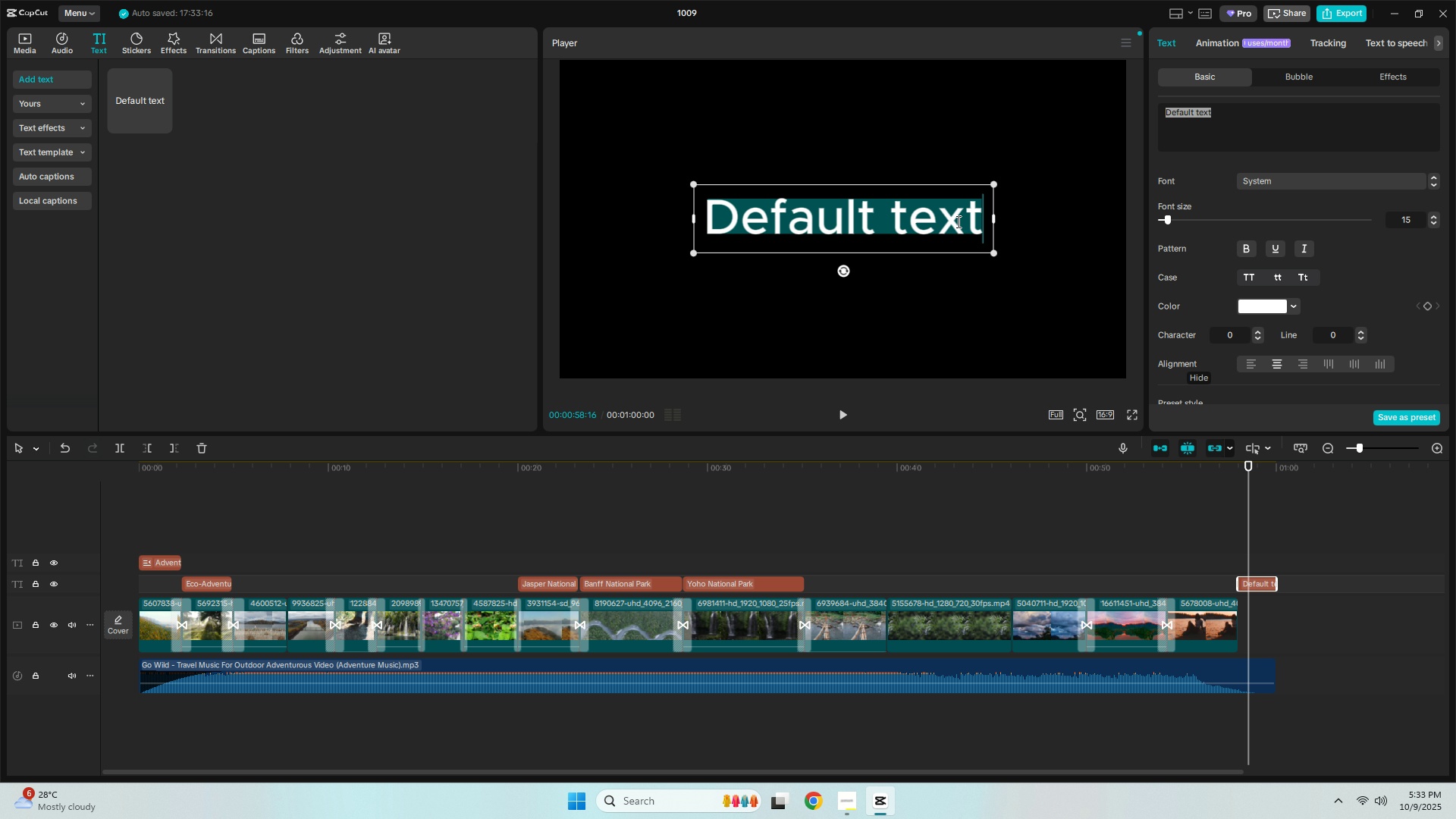 
type(Em)
key(Backspace)
type(x[)
key(Backspace)
type(pol)
key(Backspace)
key(Backspace)
type(lore m)
key(Backspace)
type(More. Leva)
key(Backspace)
key(Backspace)
type(ave No Trace)
 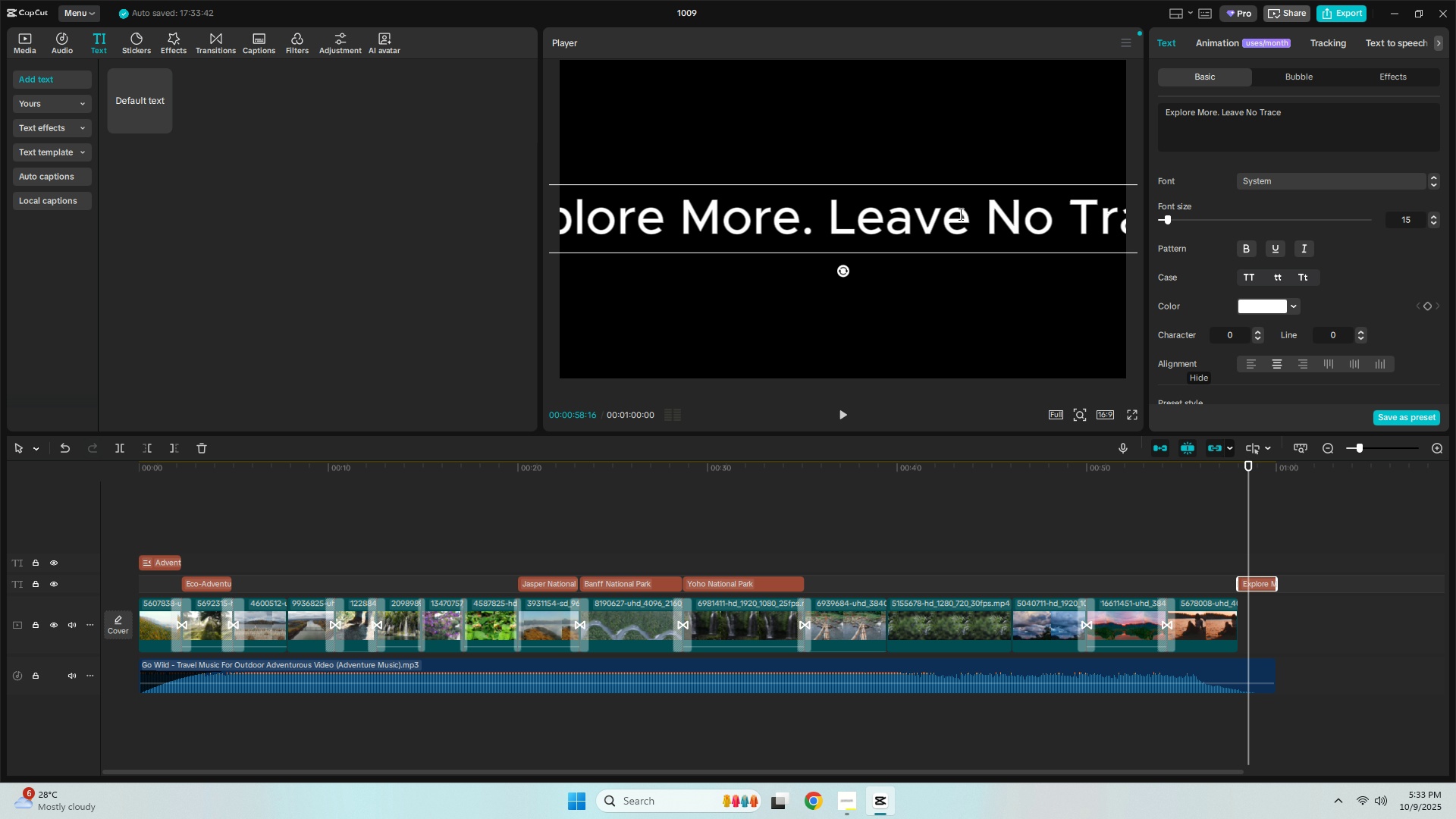 
left_click_drag(start_coordinate=[881, 277], to_coordinate=[961, 313])
 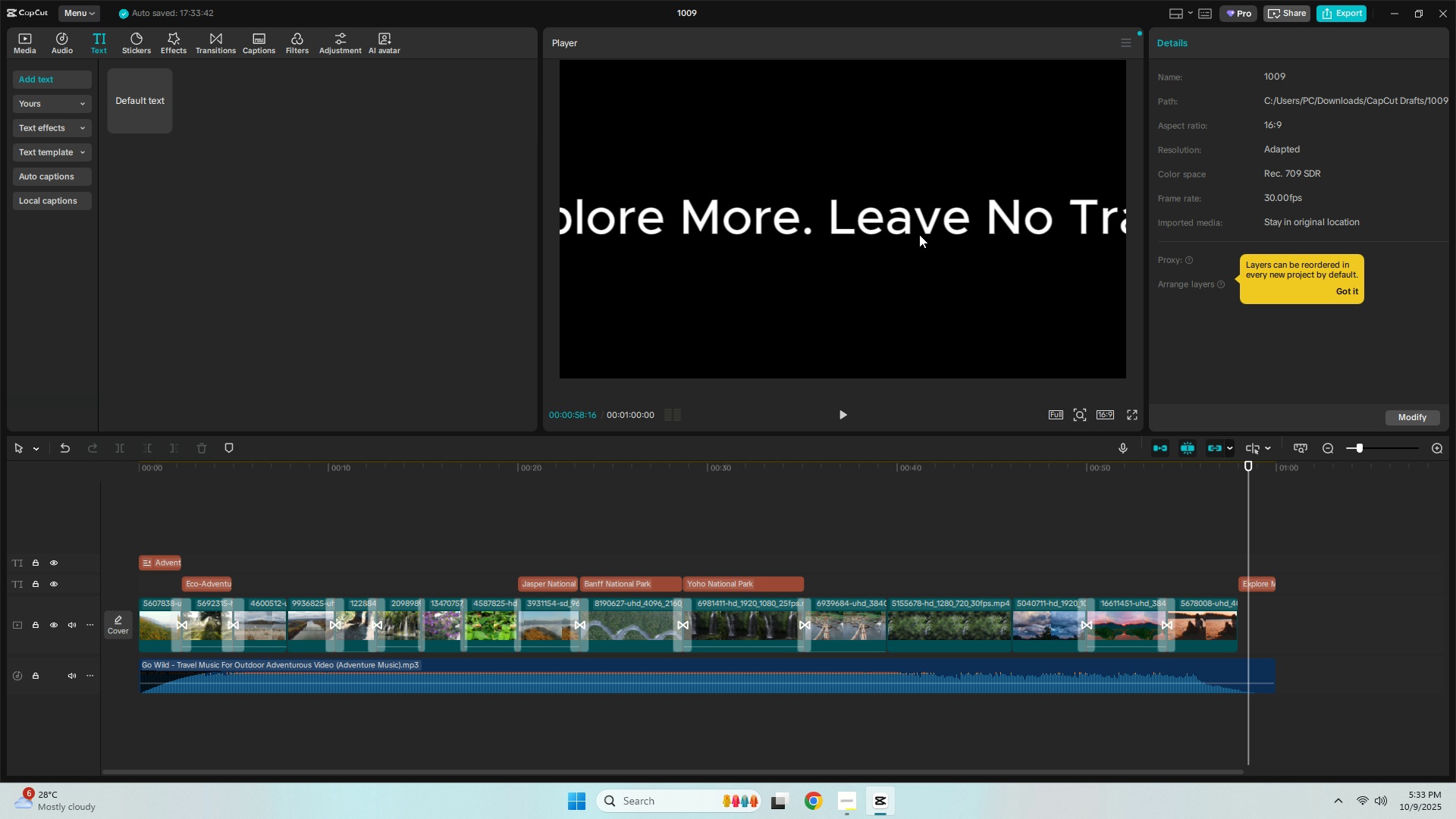 
left_click([919, 234])
 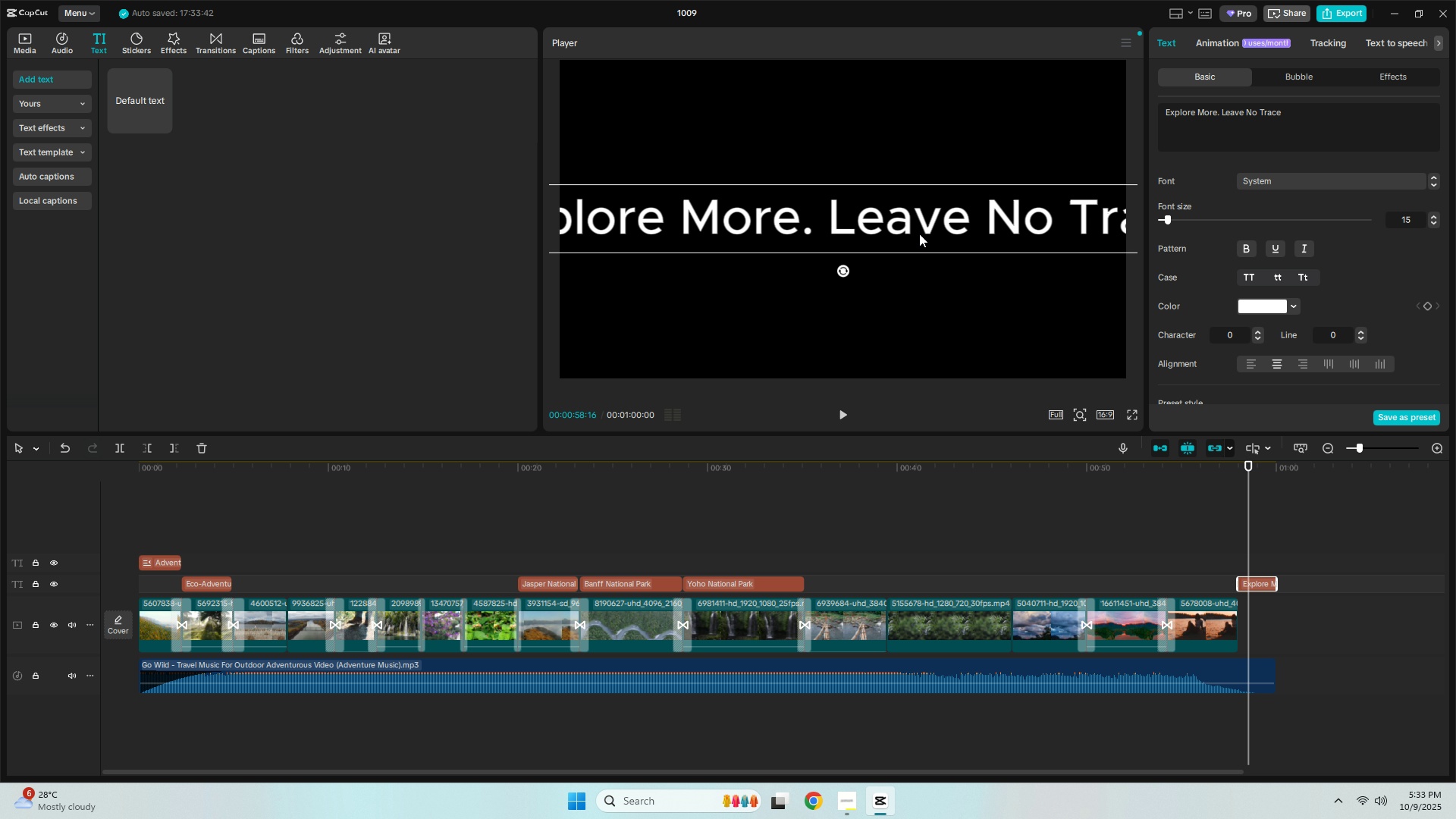 
hold_key(key=ControlLeft, duration=0.46)
 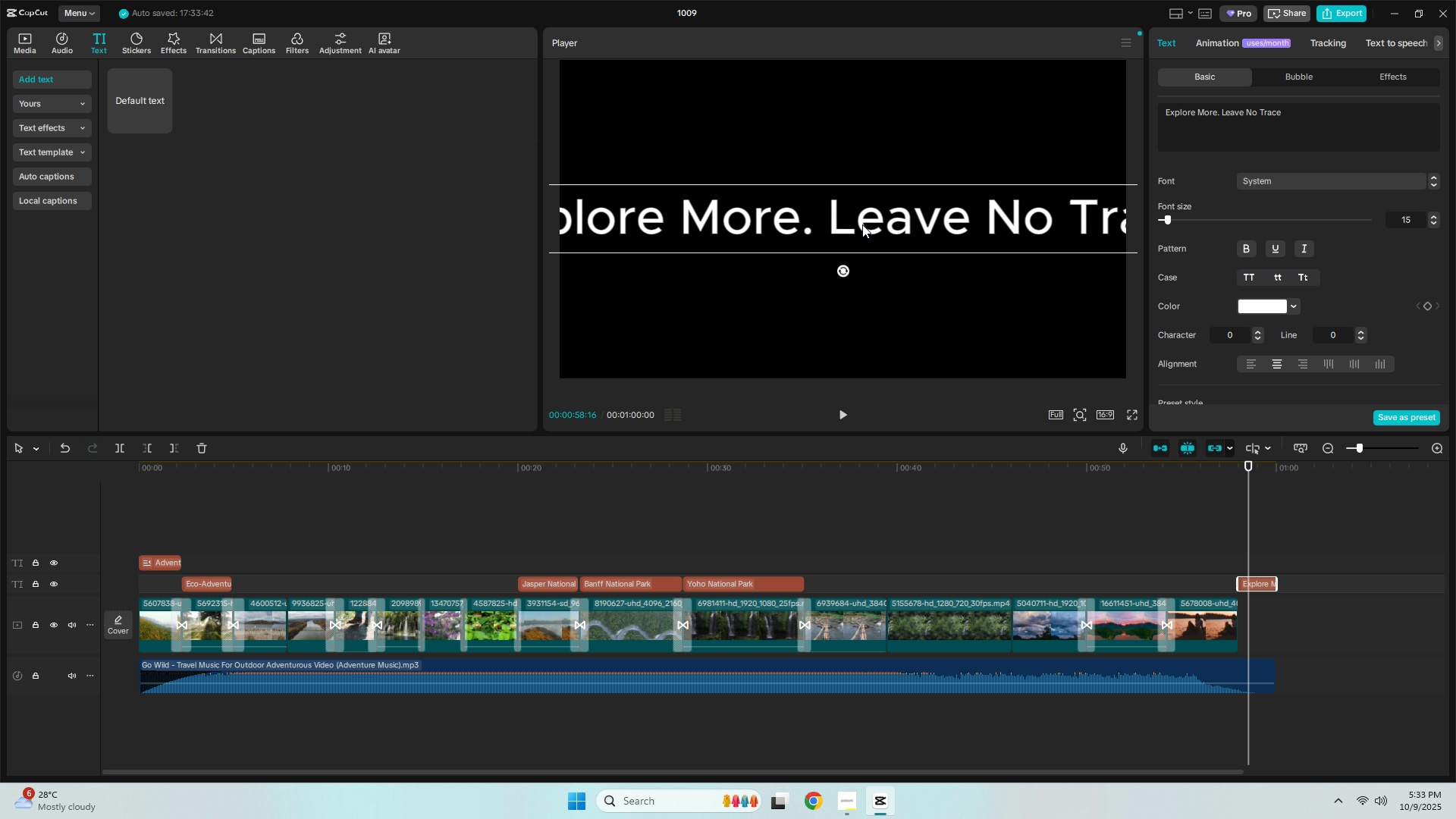 
key(Control+Z)
 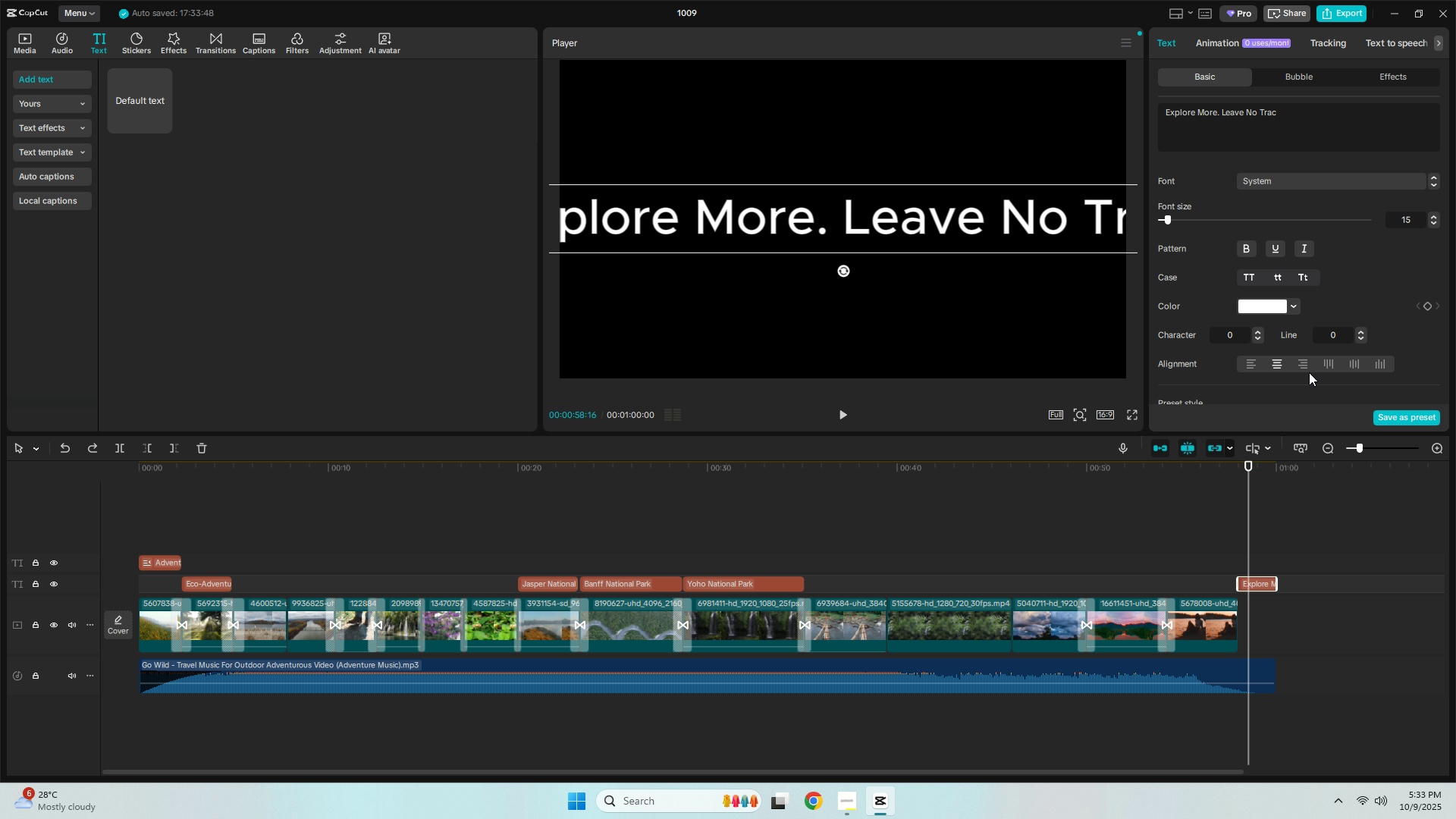 
scroll: coordinate [1274, 338], scroll_direction: up, amount: 4.0
 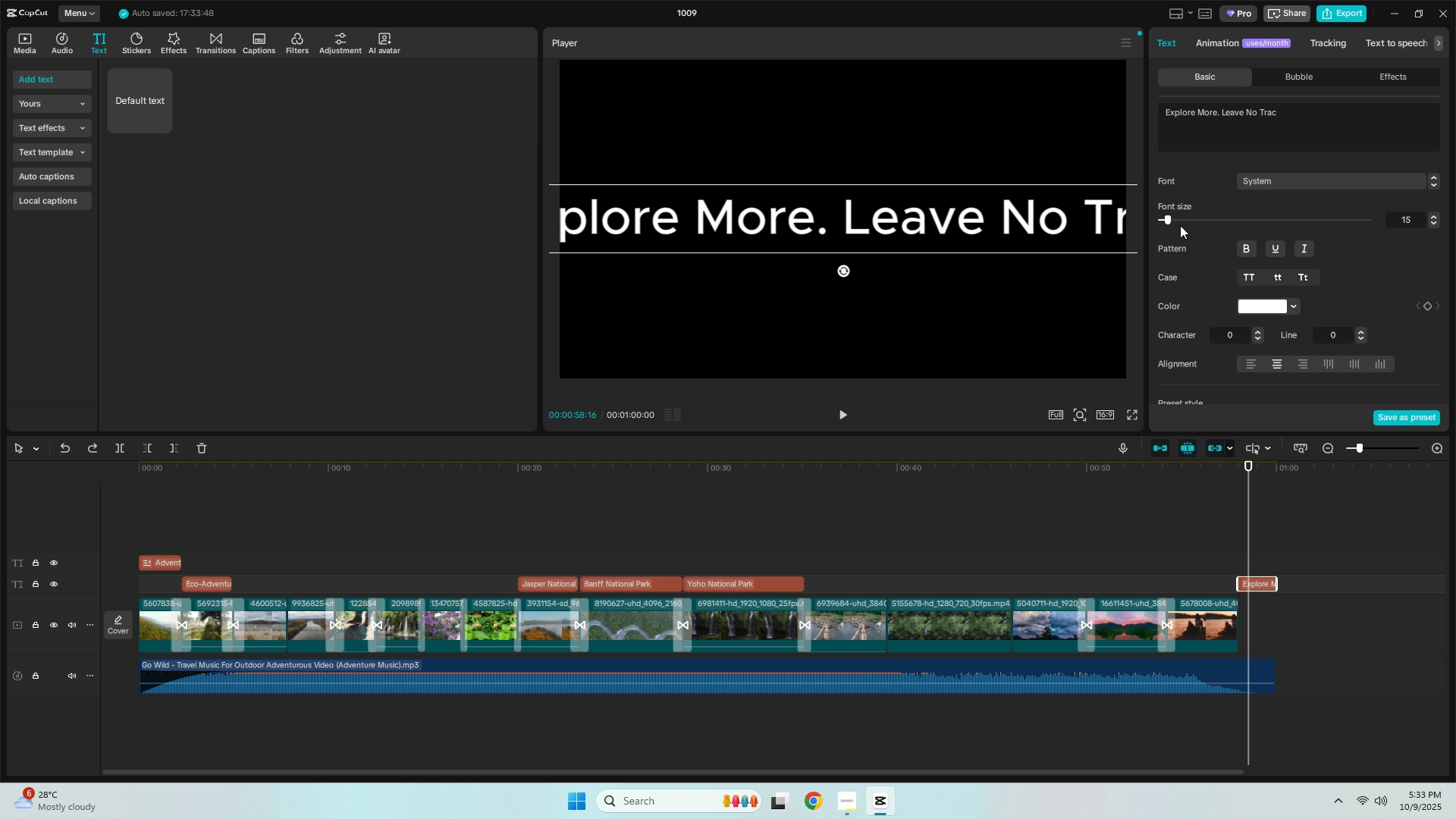 
left_click_drag(start_coordinate=[1171, 218], to_coordinate=[1166, 223])
 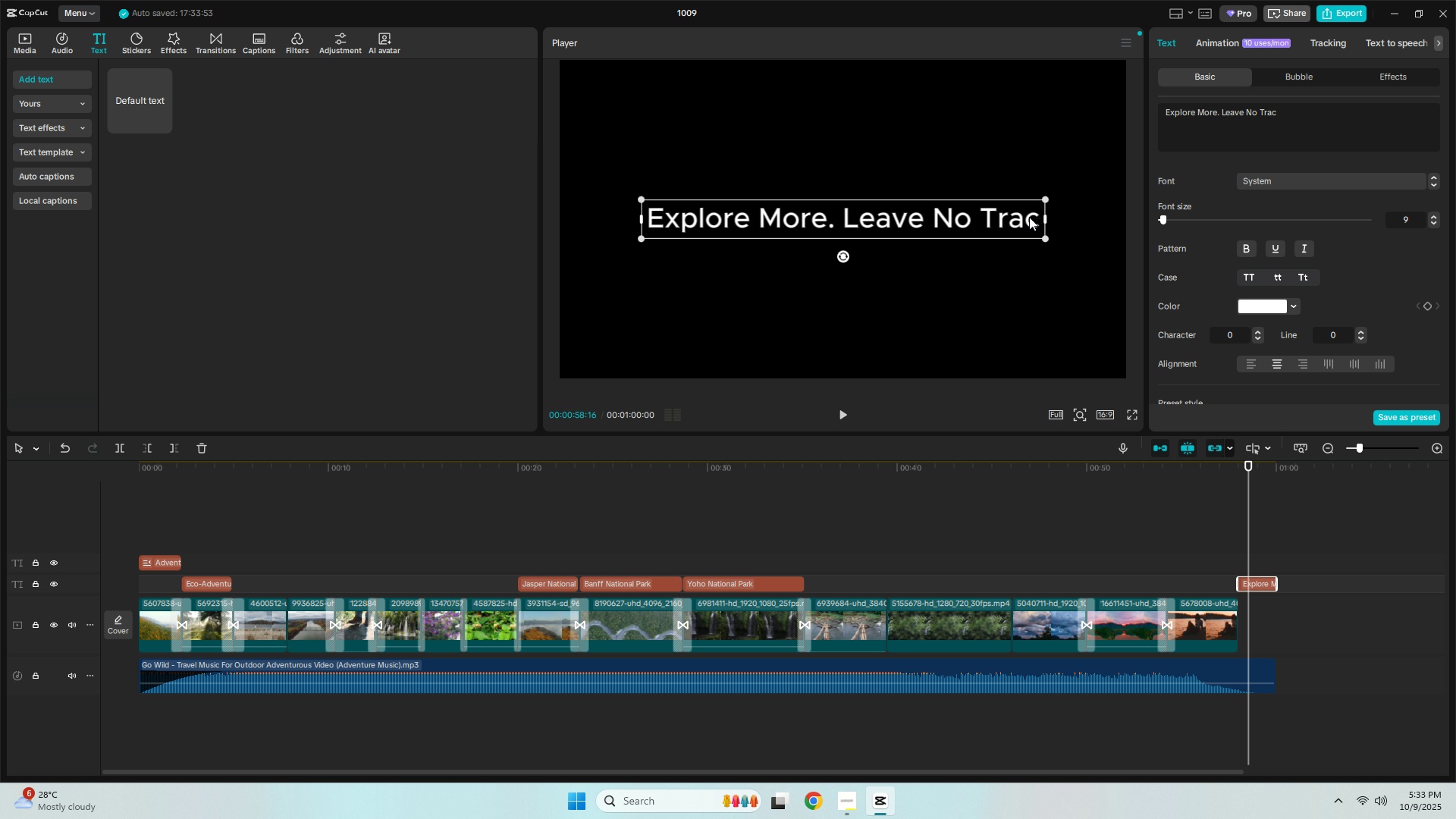 
triple_click([1040, 215])
 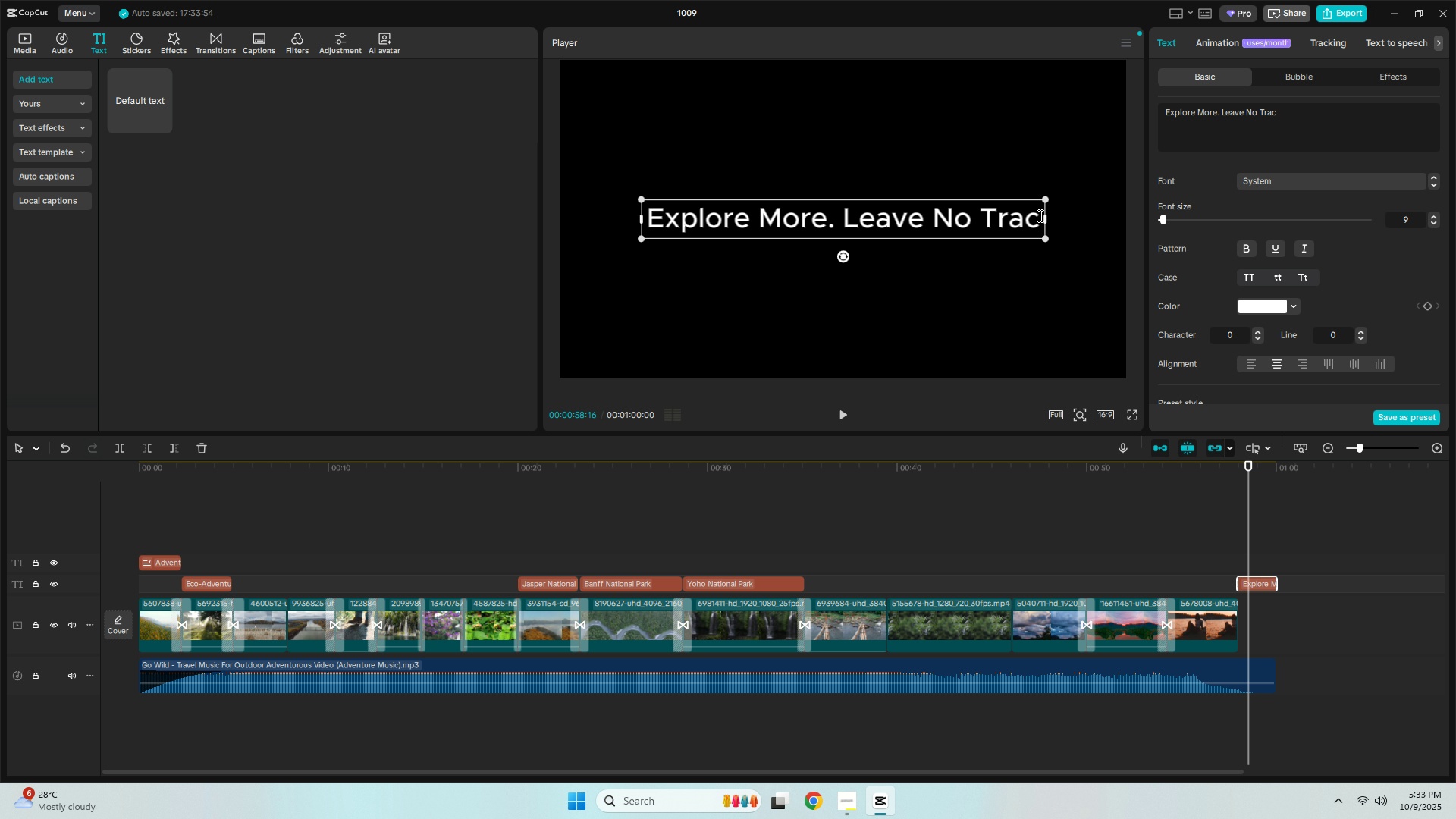 
triple_click([1039, 215])
 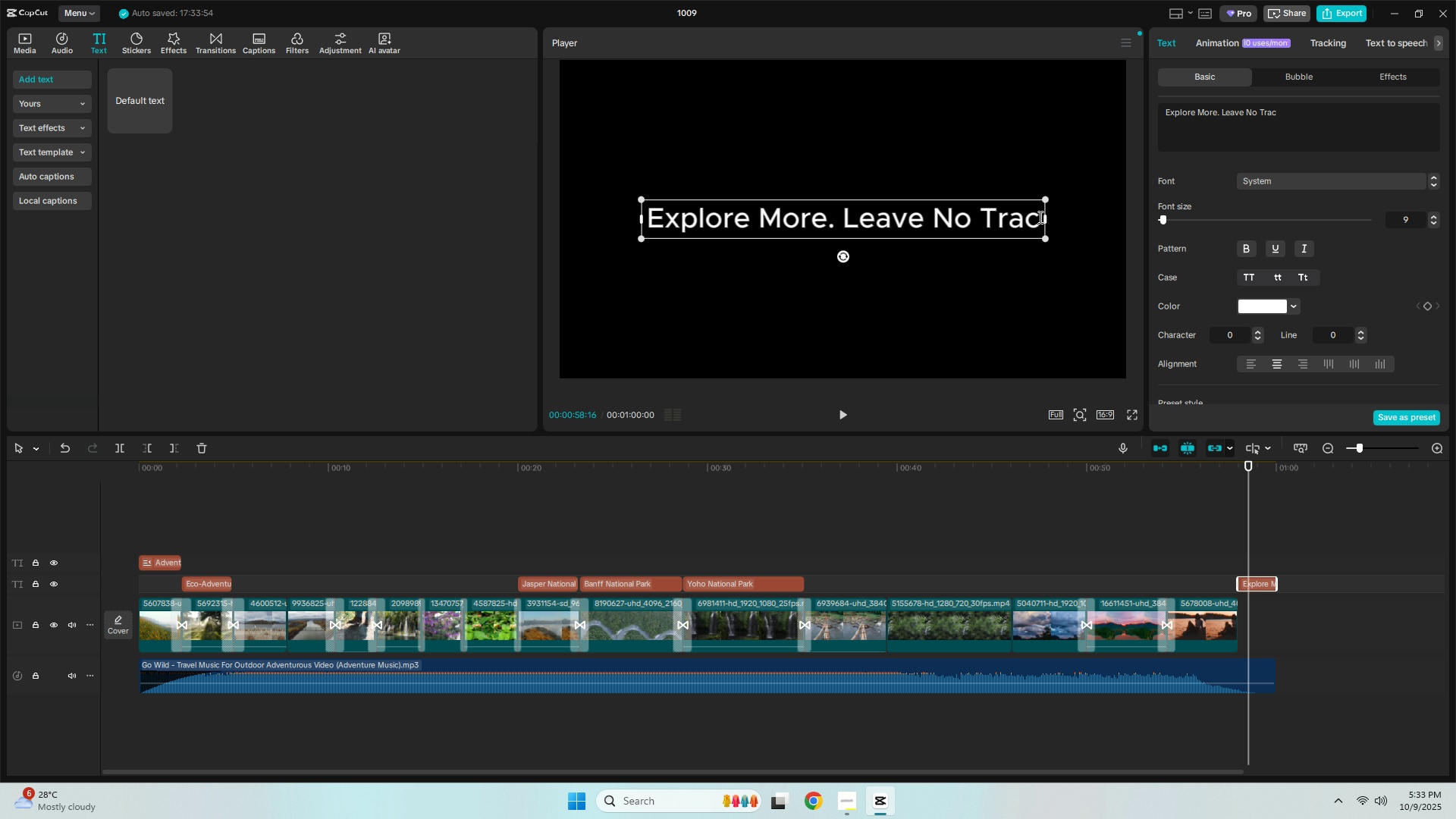 
key(E)
 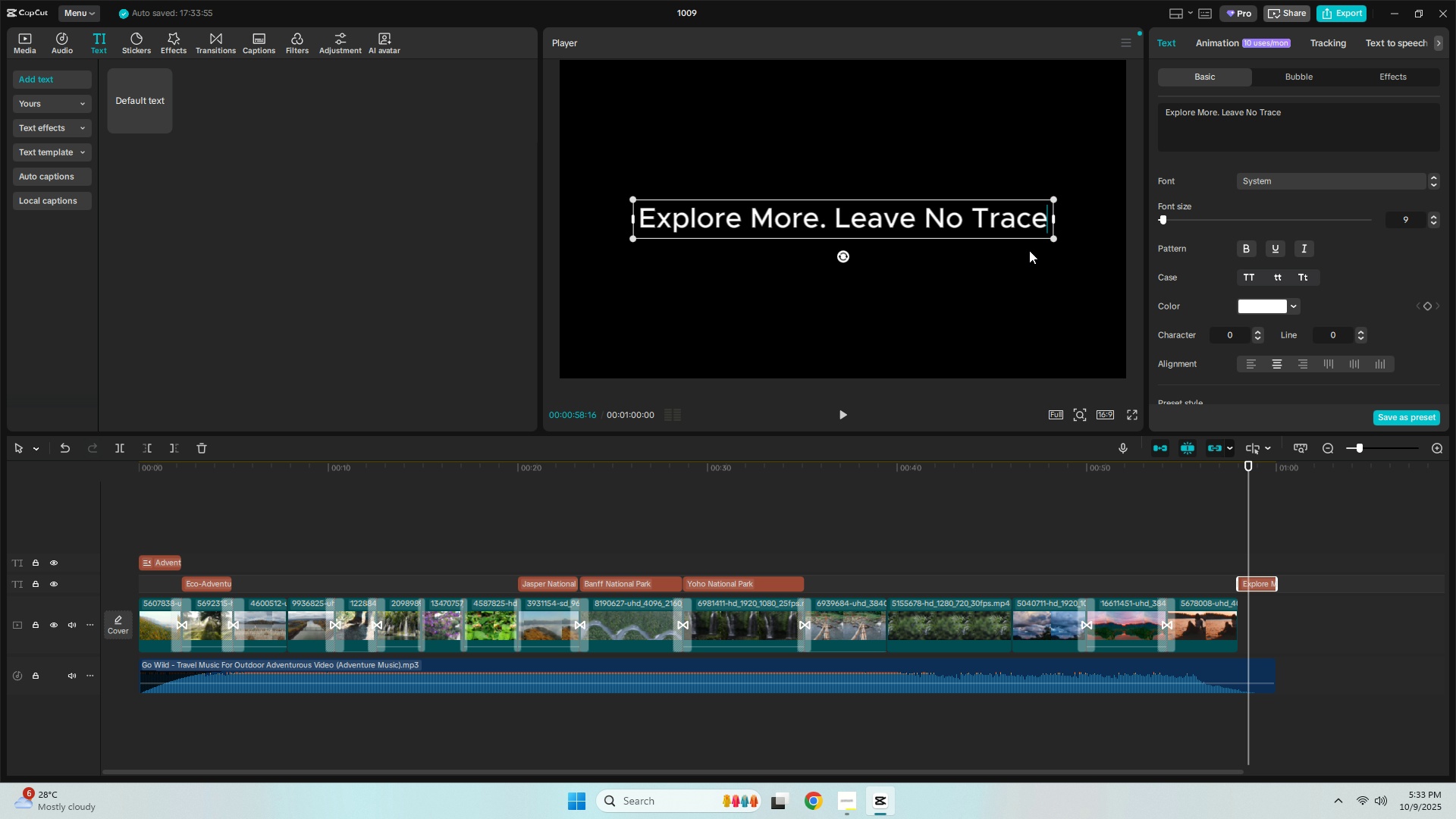 
key(Shift+Enter)
 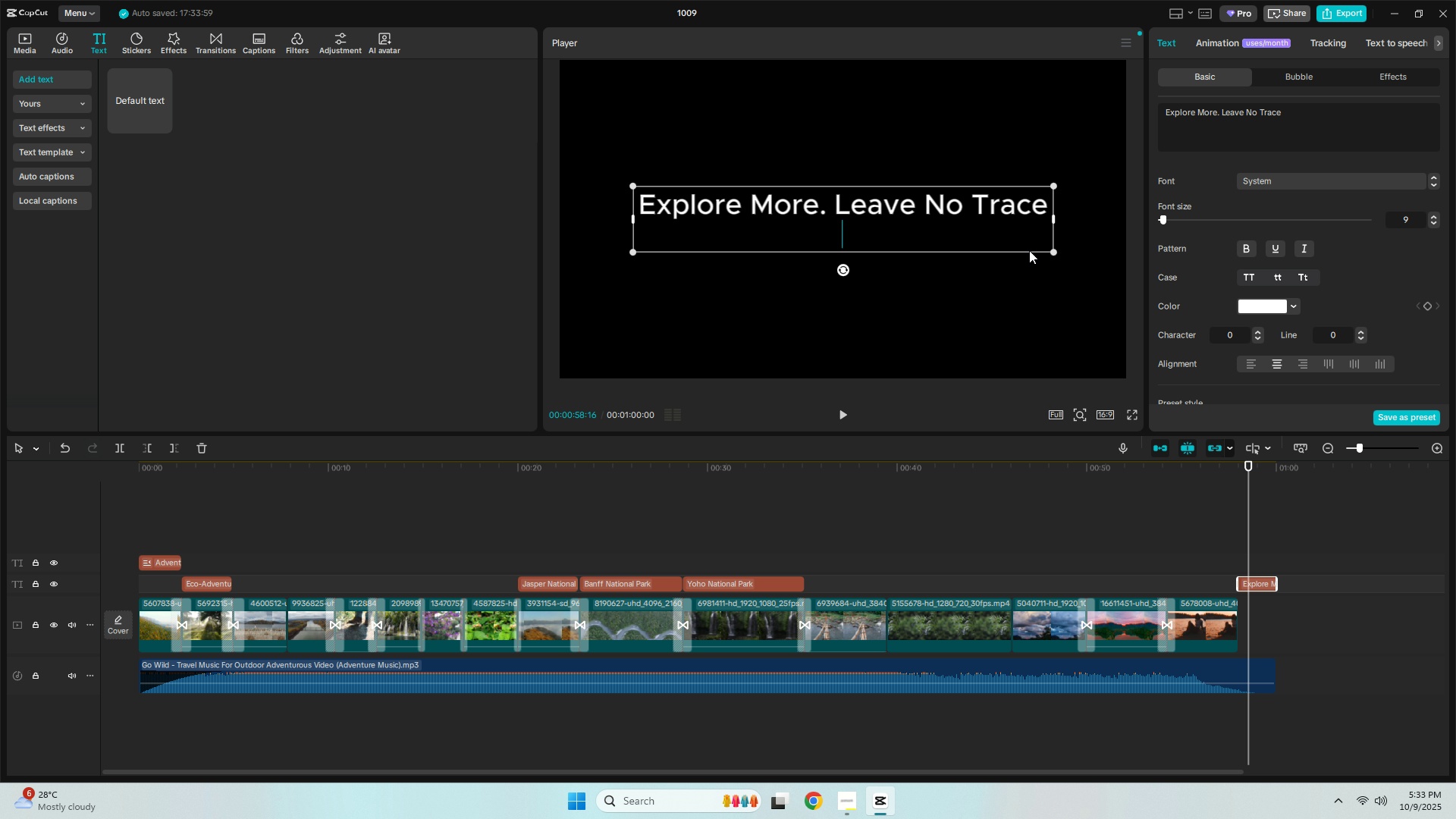 
type(f)
key(Backspace)
type(fo)
key(Backspace)
key(Backspace)
type(Foor)
key(Backspace)
type(tage by: Mary)
 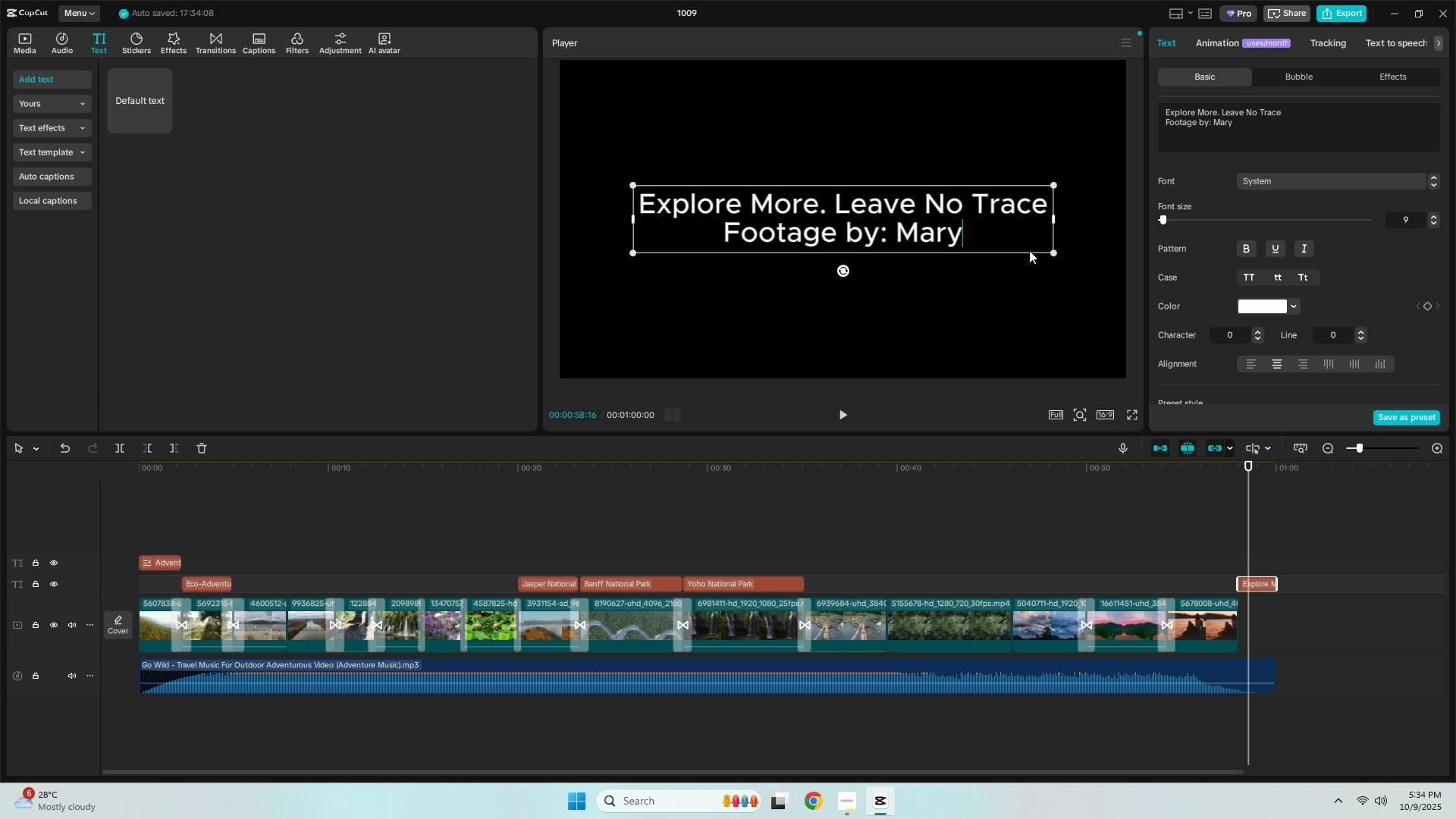 
key(Enter)
 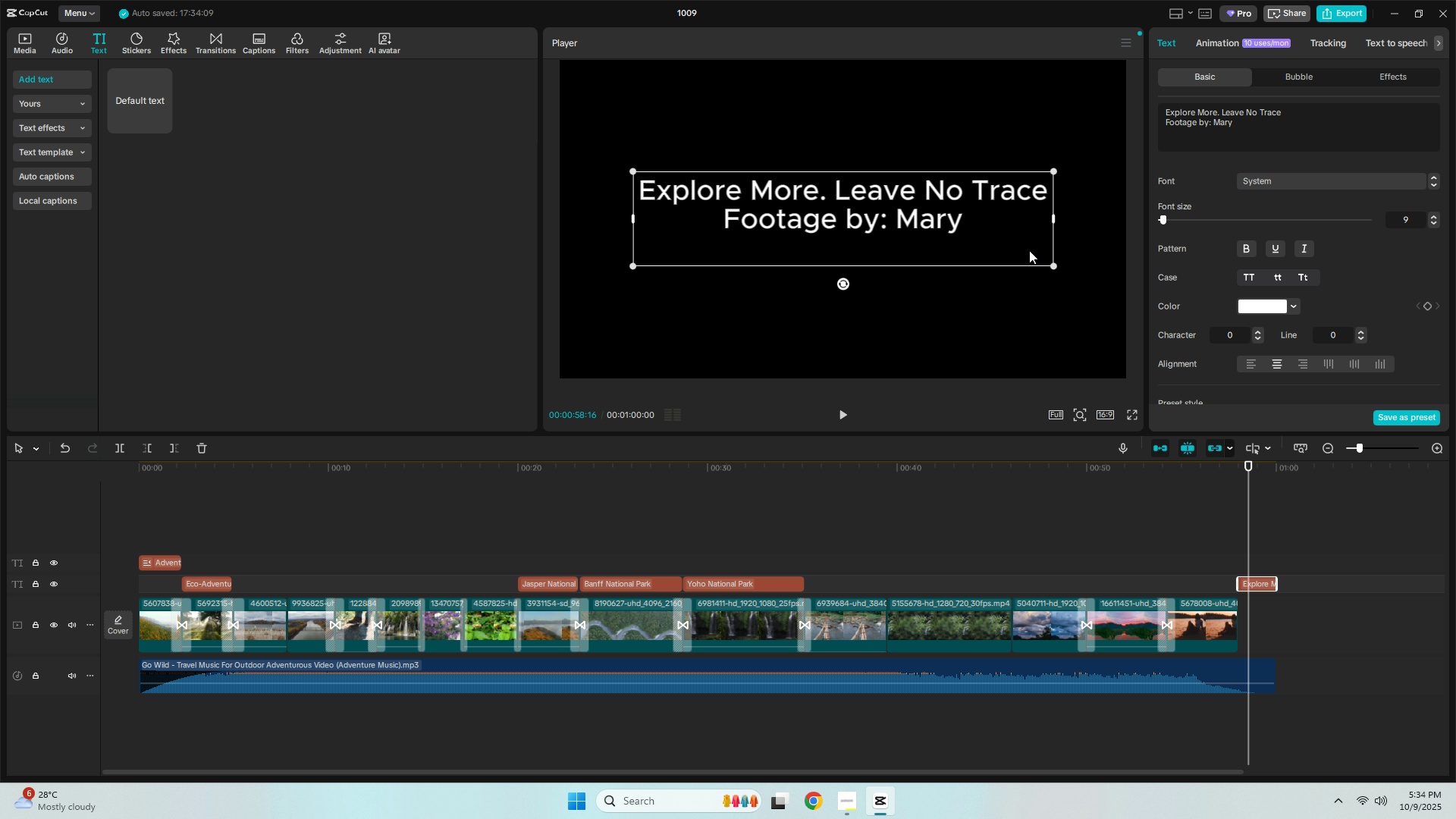 
type(Edited in Cao)
key(Backspace)
type(pcut)
 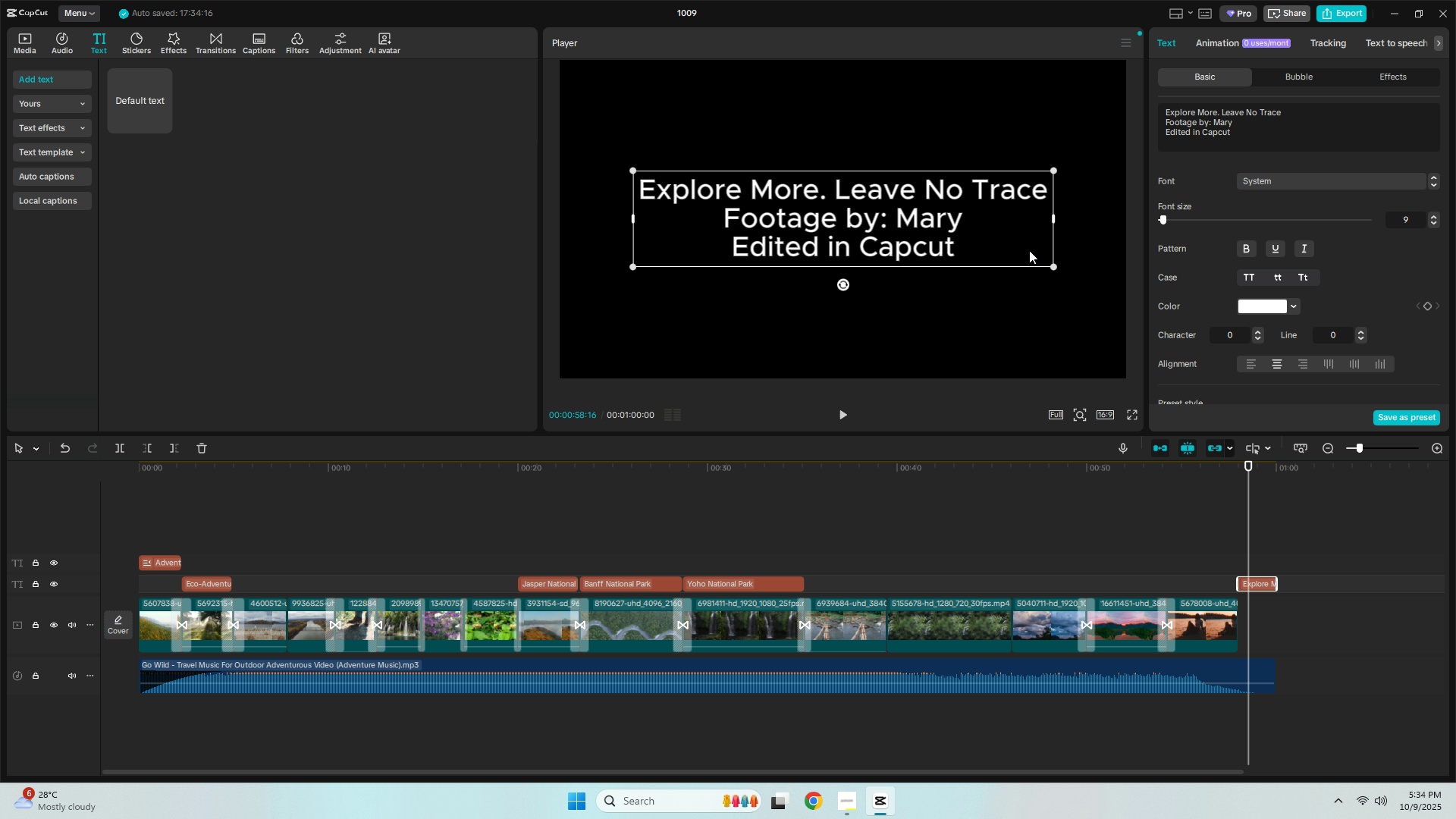 
key(Space)
 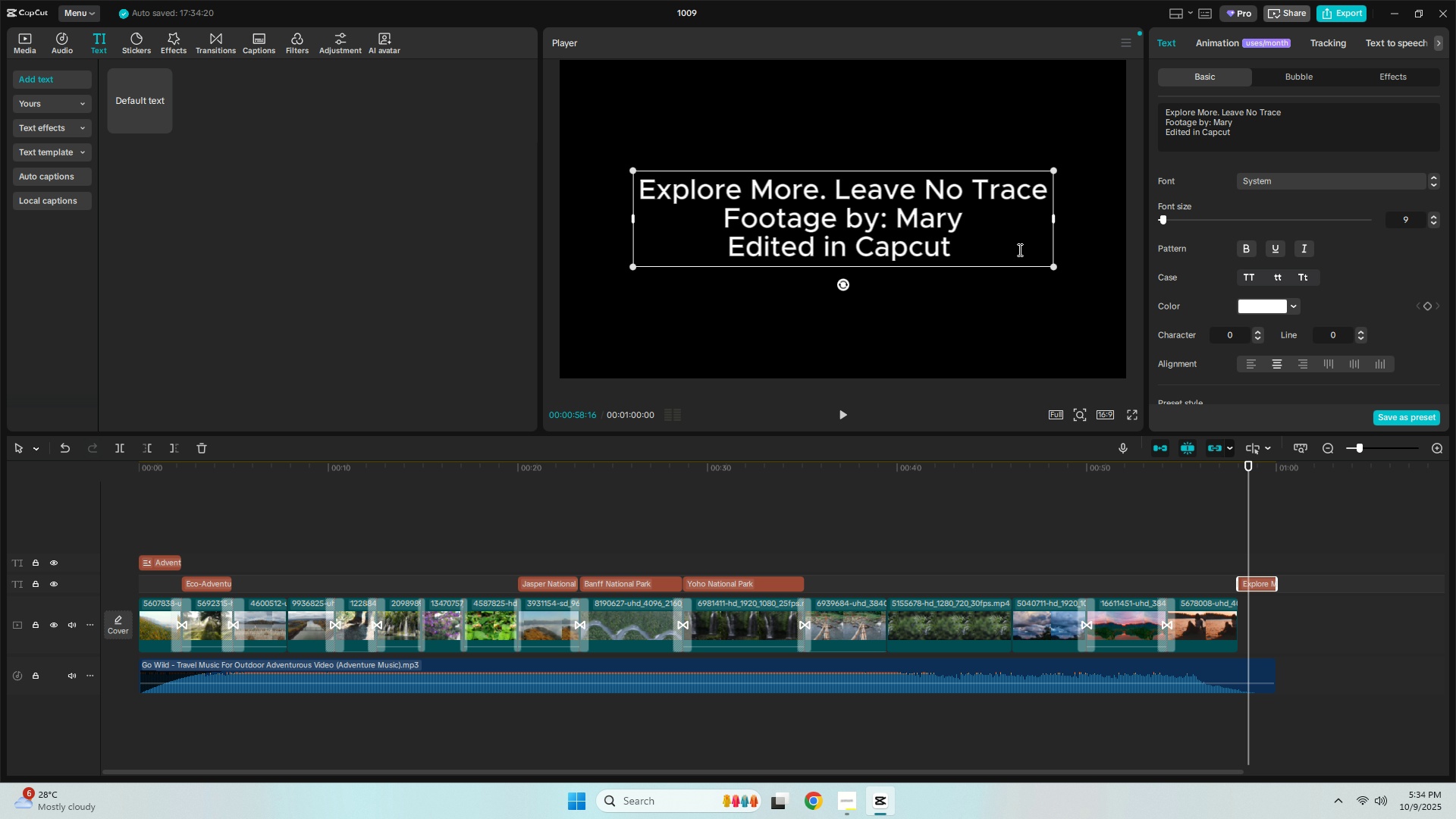 
wait(14.61)
 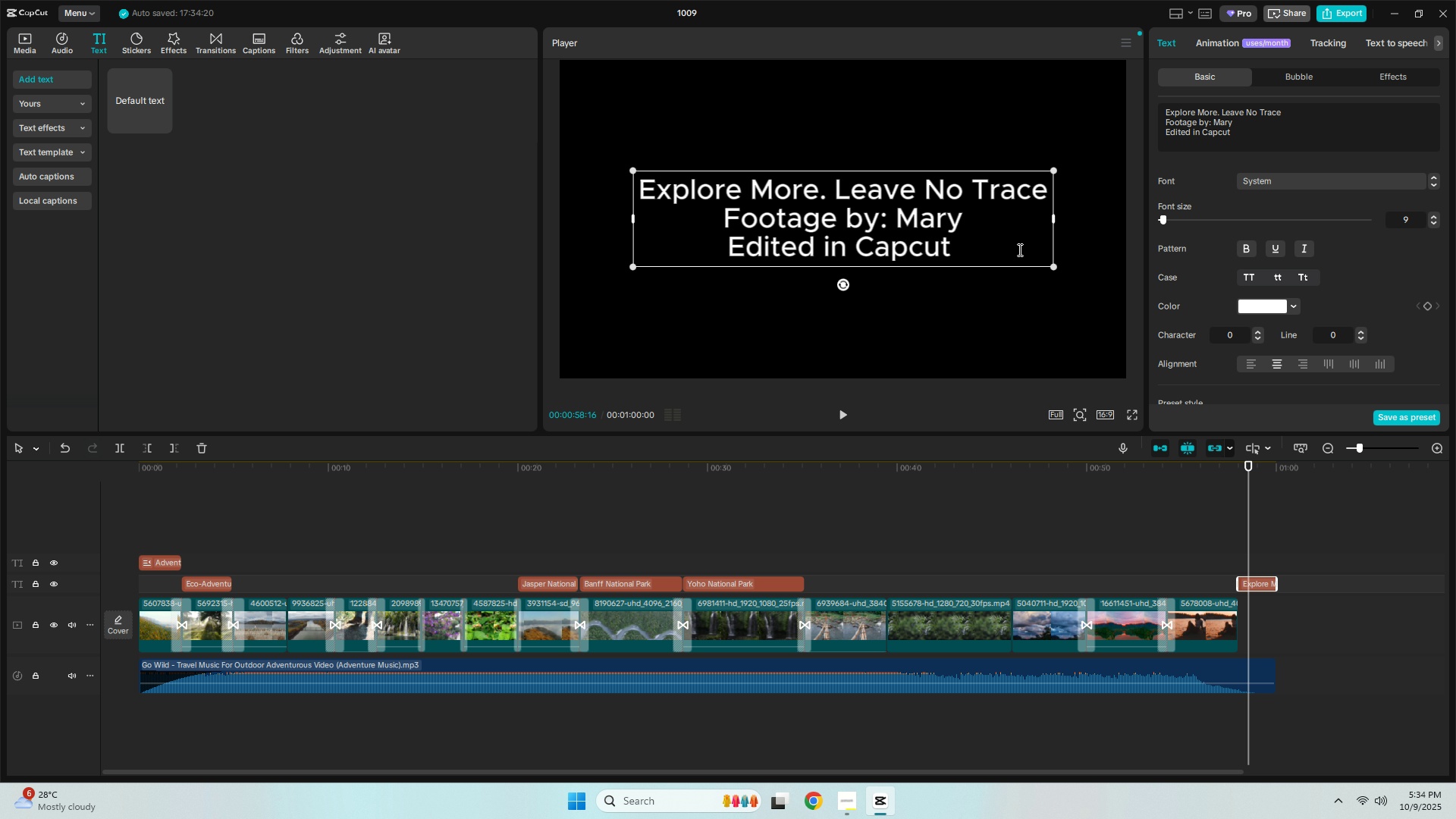 
key(I)
 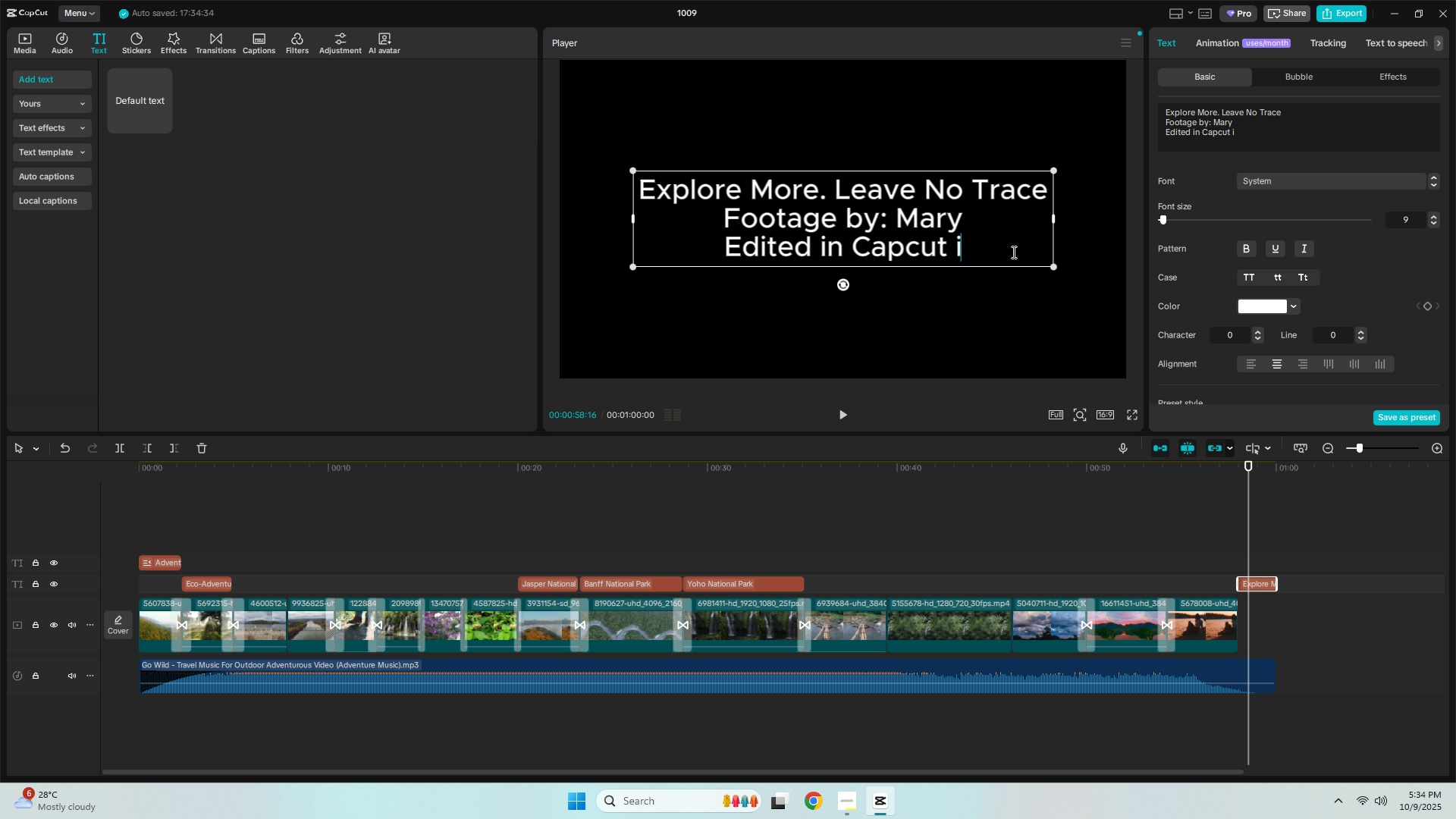 
key(Space)
 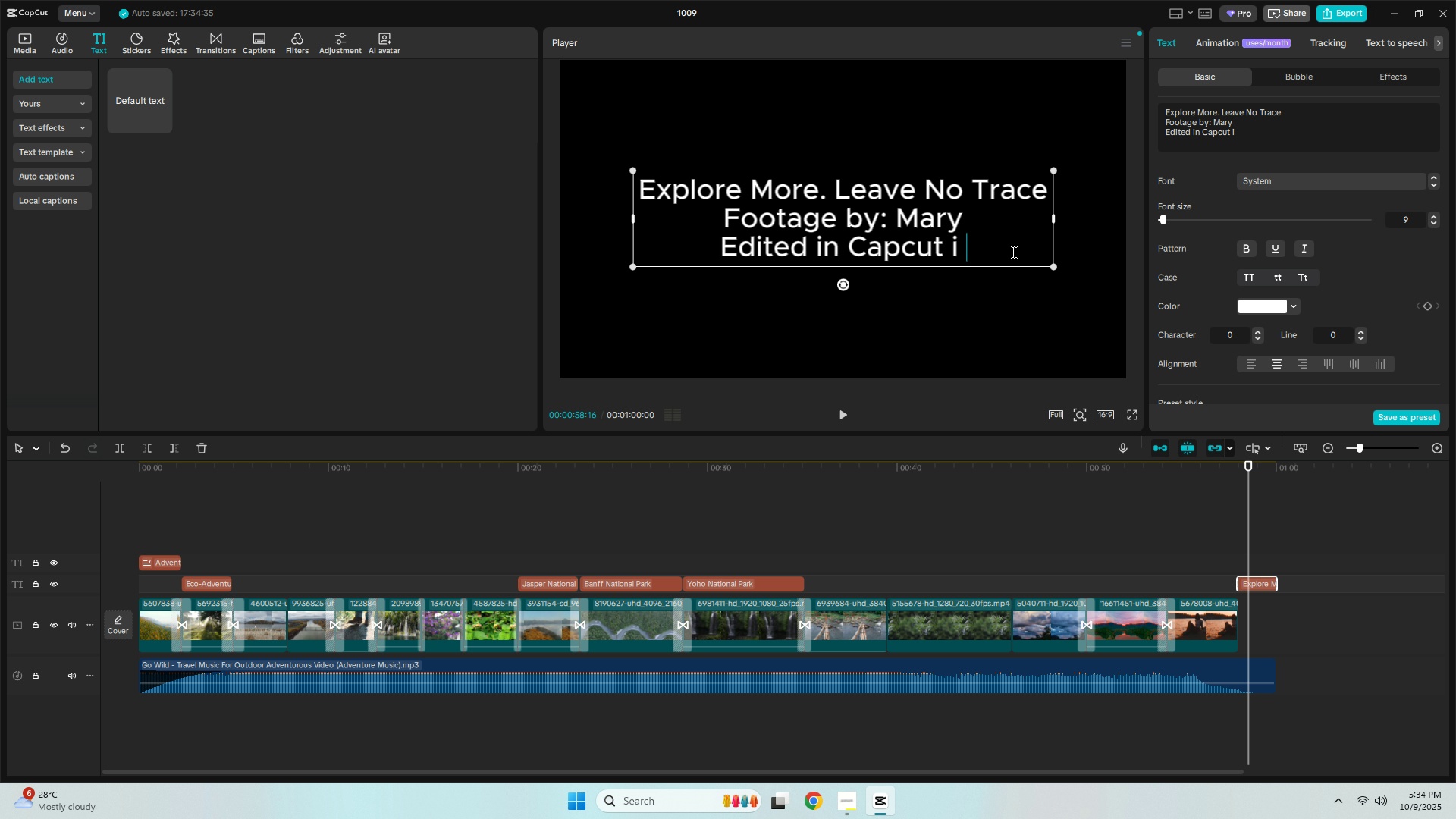 
key(Backspace)
 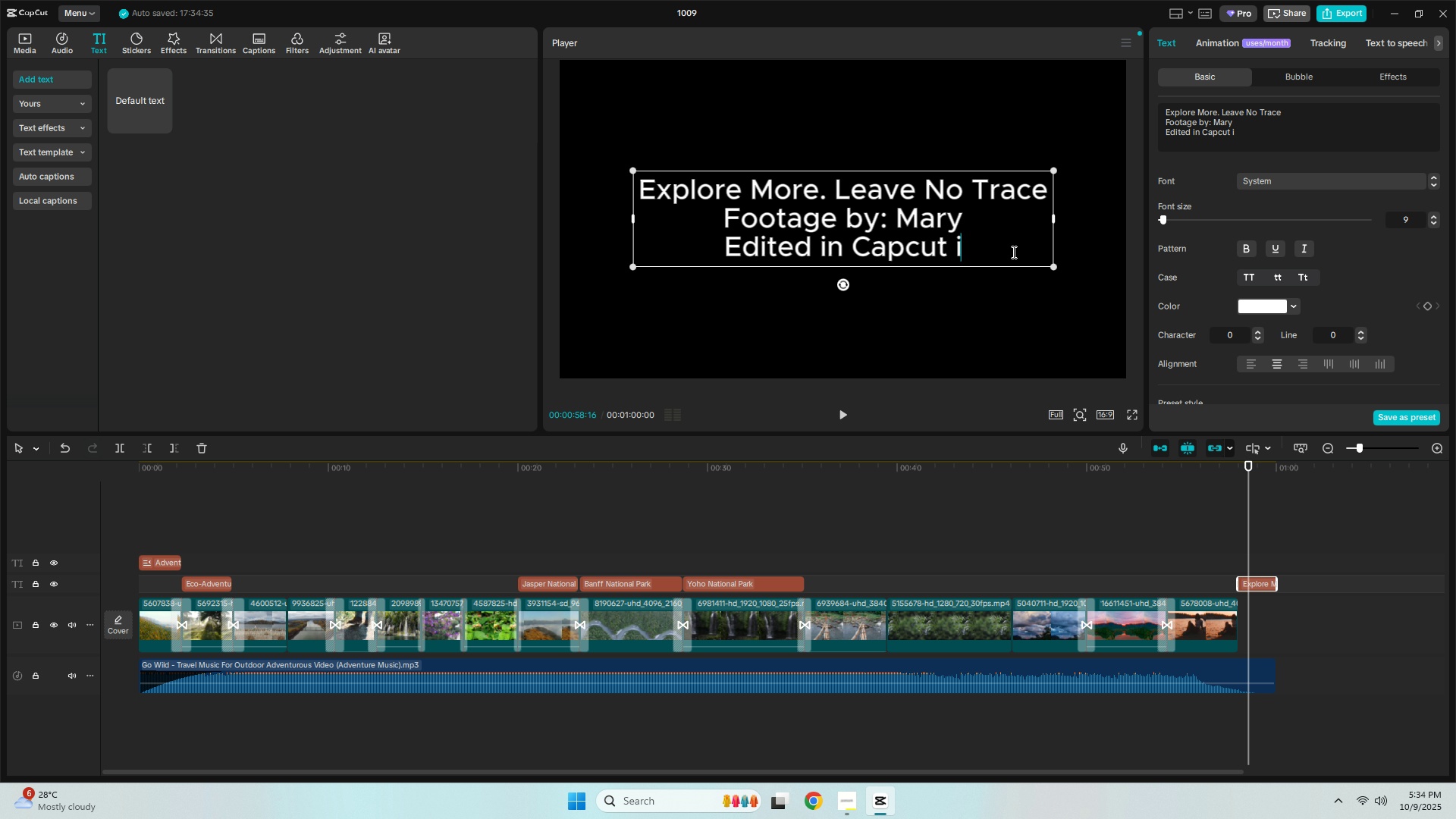 
key(Backspace)
 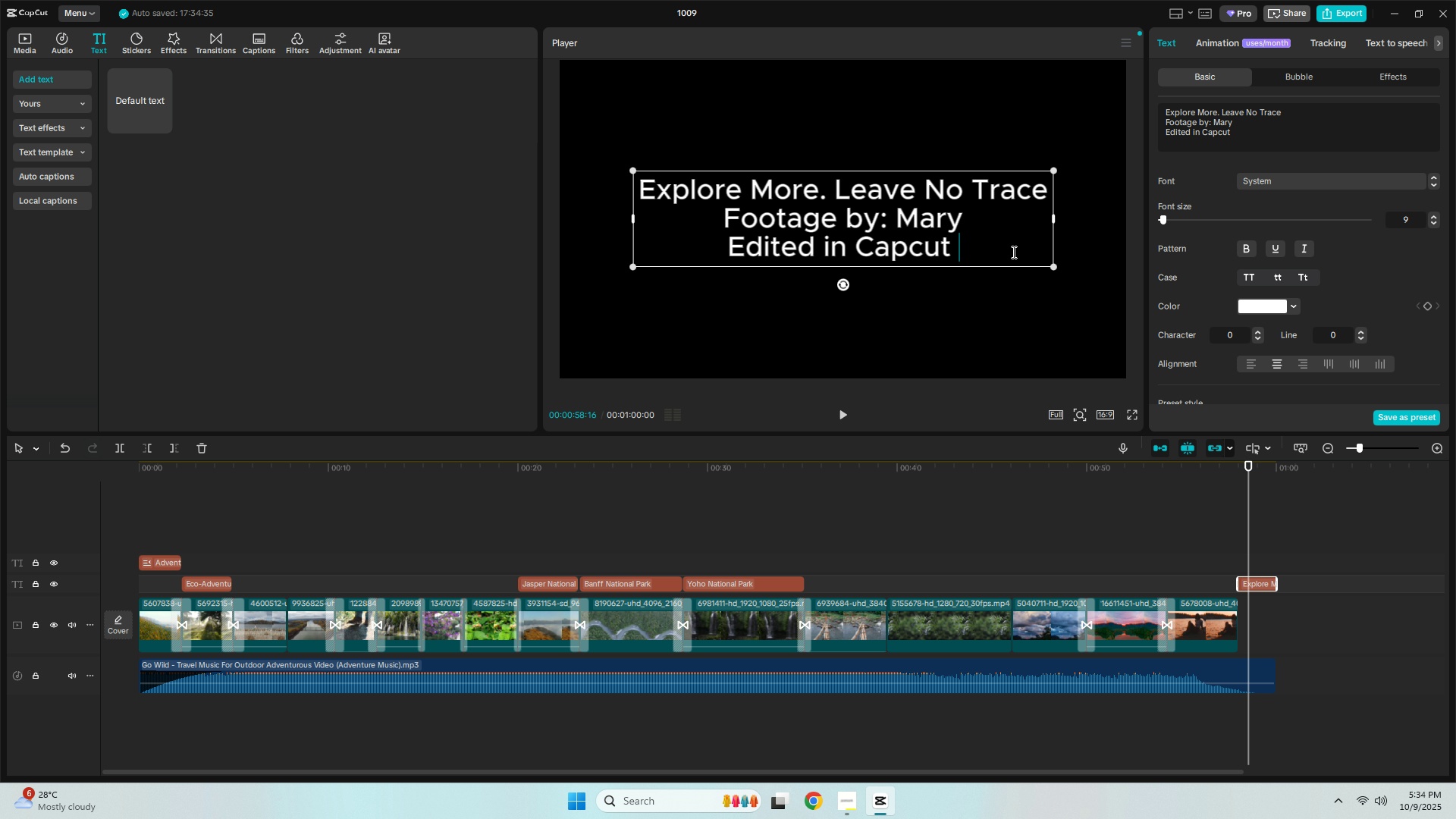 
key(Control+ControlLeft)
 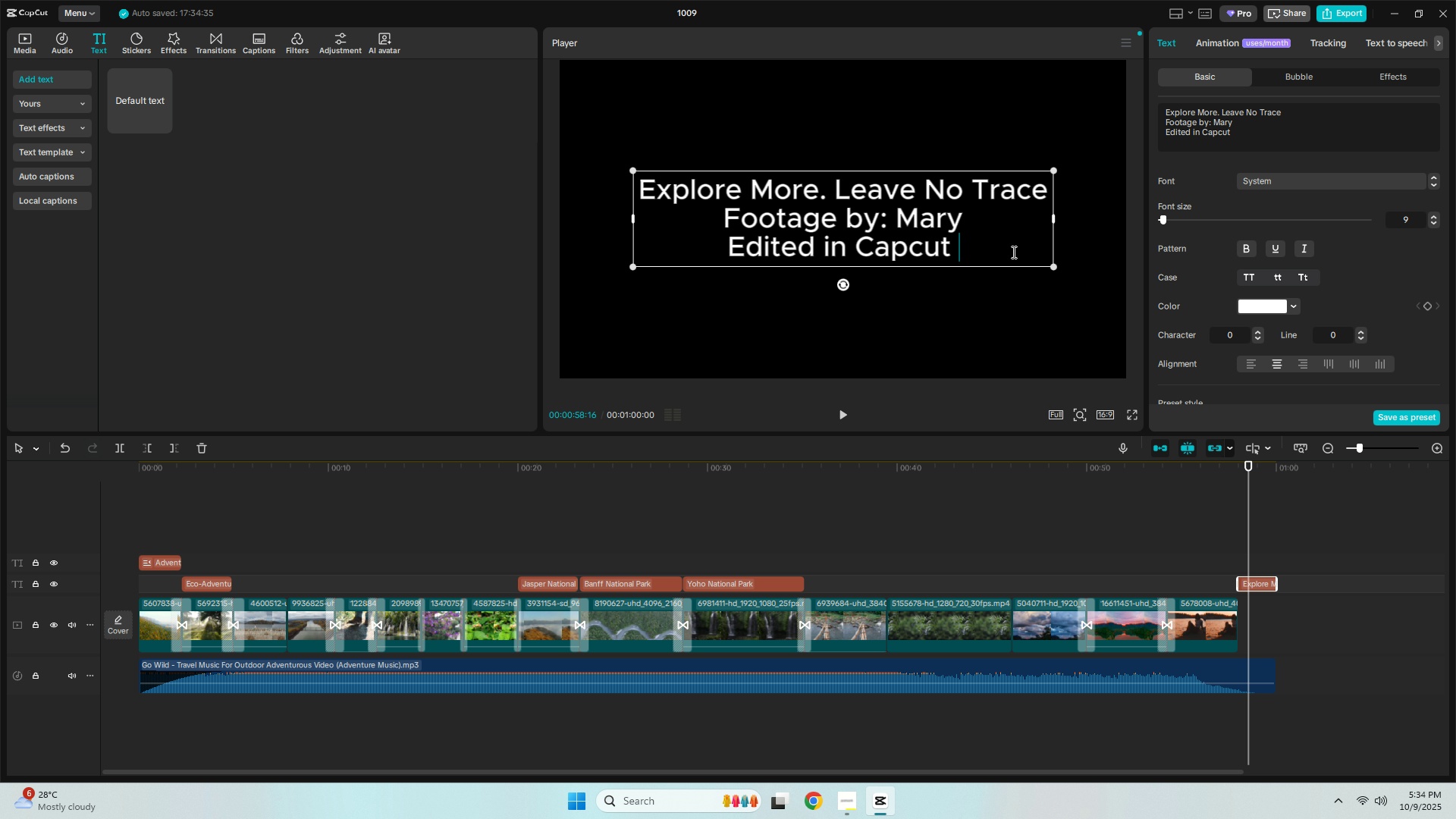 
key(Control+Shift+ShiftLeft)
 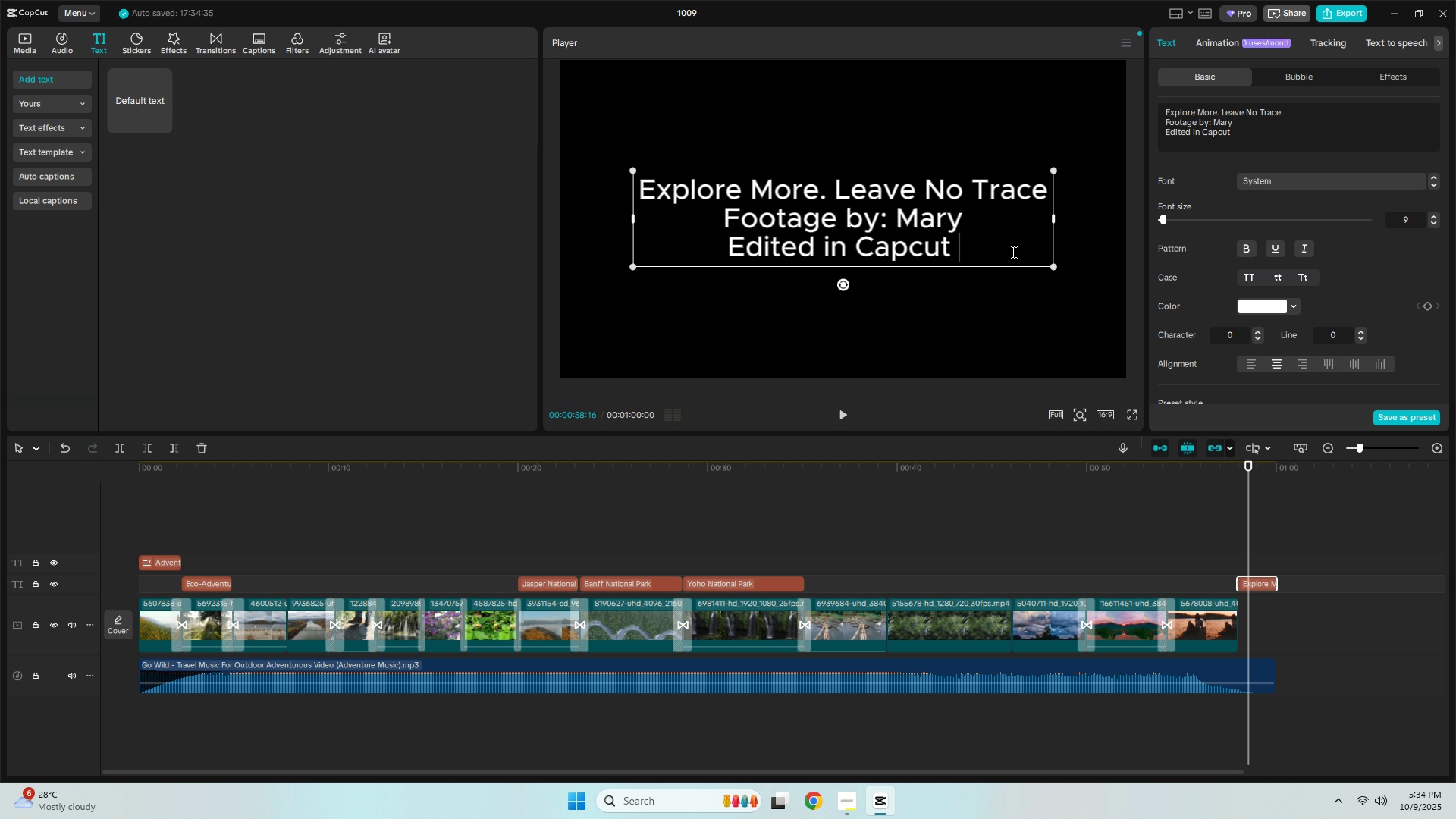 
key(Shift+I)
 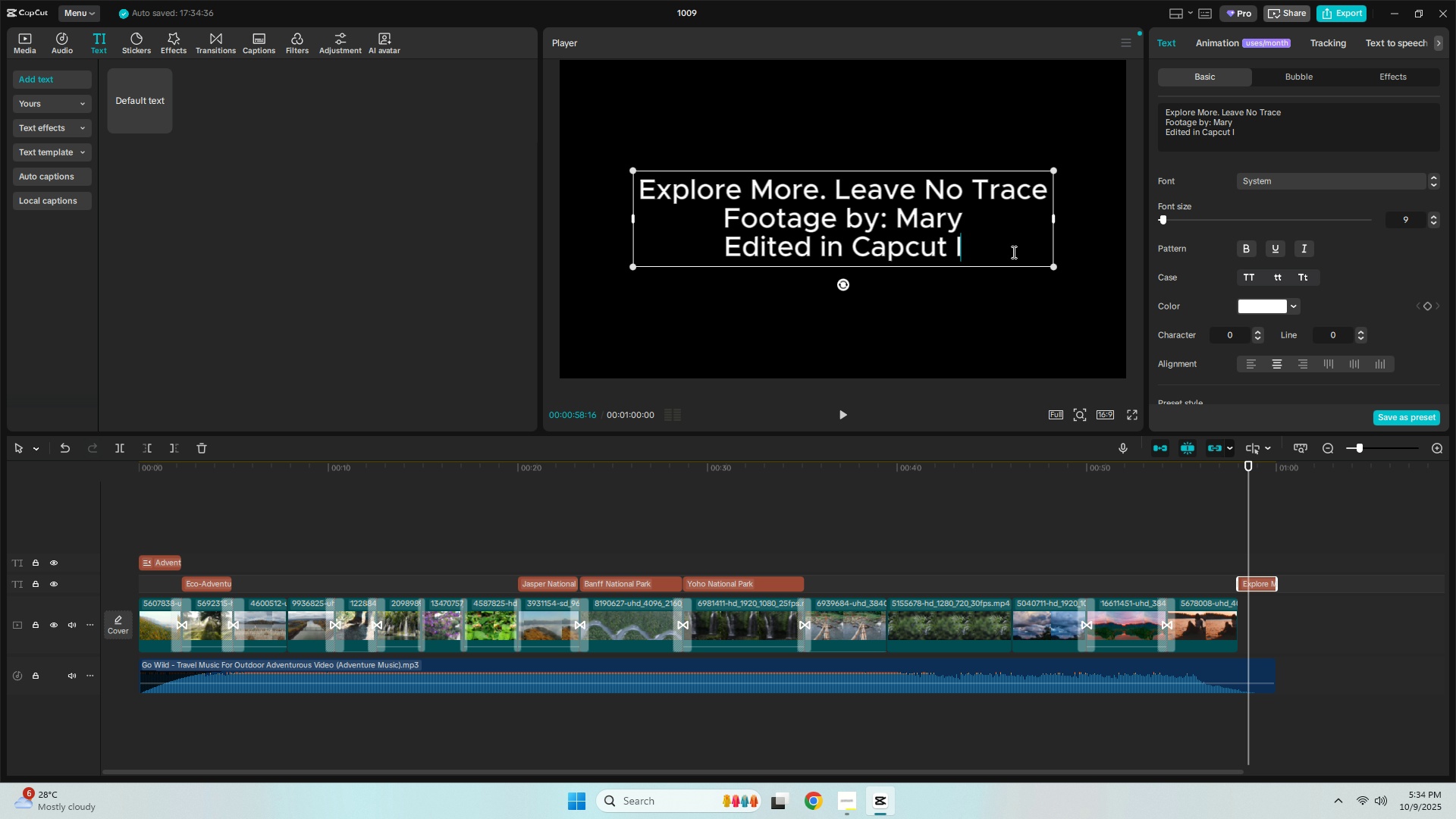 
key(Space)
 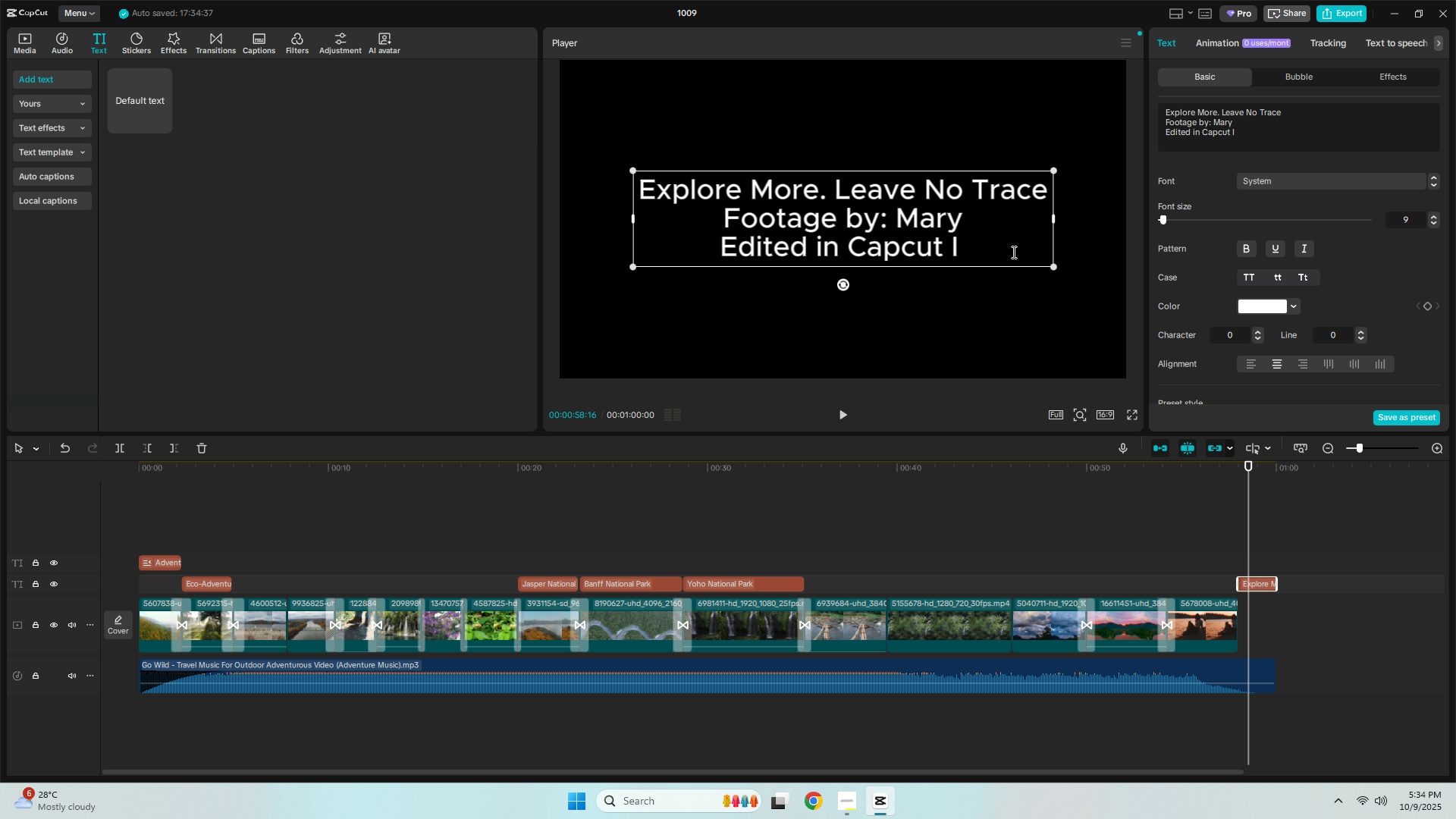 
key(Backspace)
 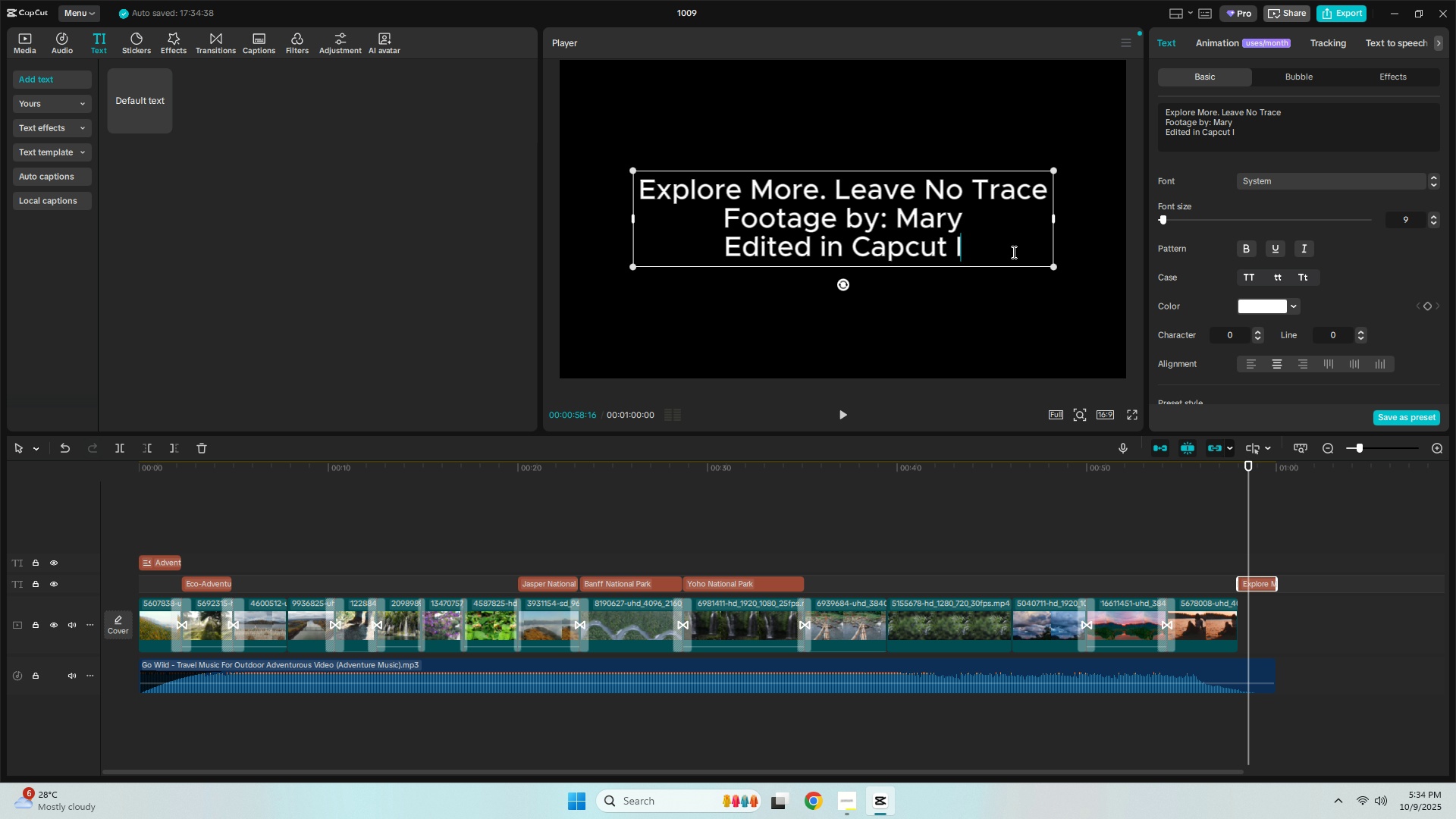 
key(Backspace)
 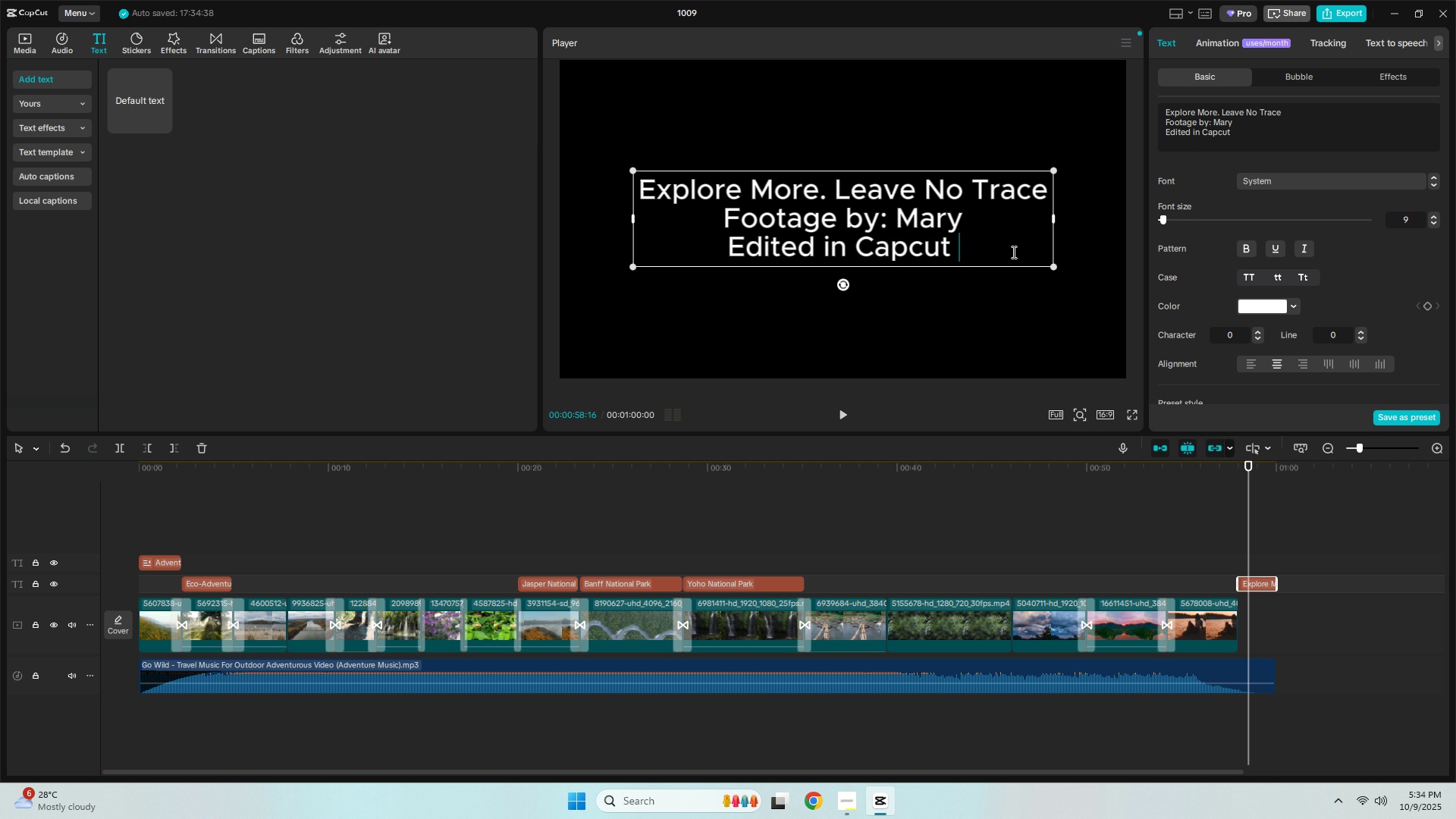 
wait(8.06)
 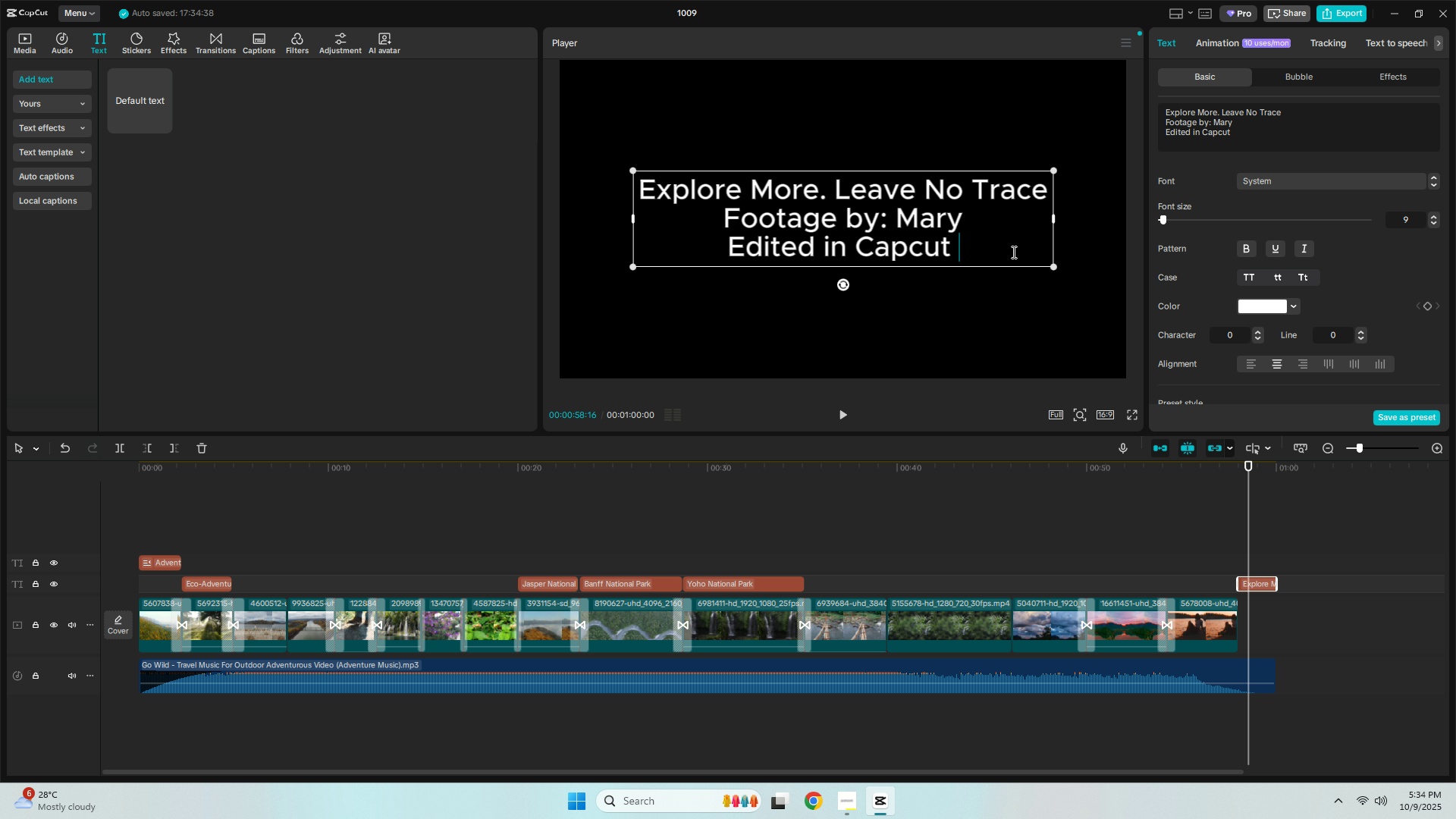 
key(Shift+Enter)
 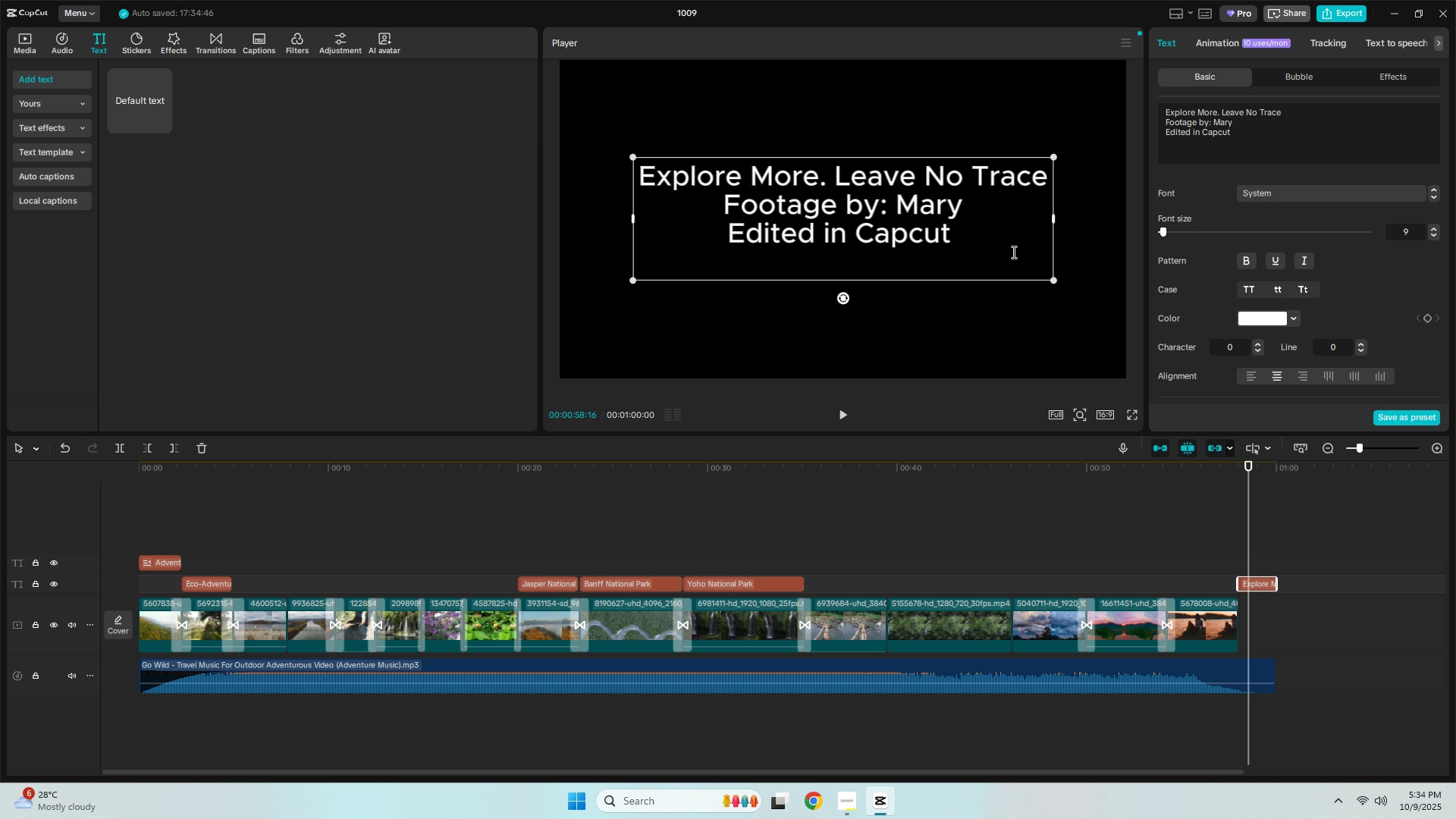 
type(Mius)
key(Backspace)
type(s)
key(Backspace)
key(Backspace)
type(sic: )
 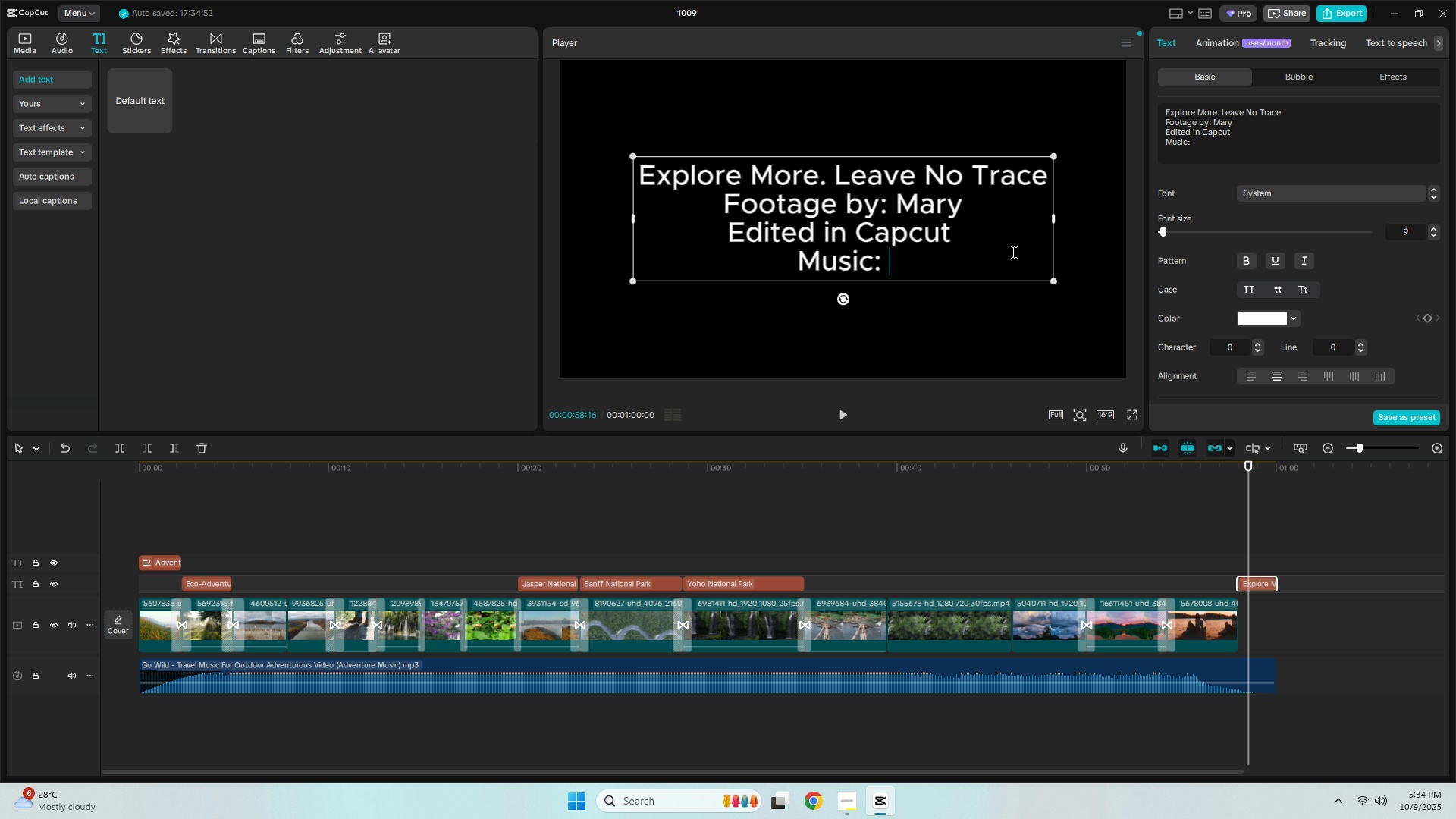 
wait(5.08)
 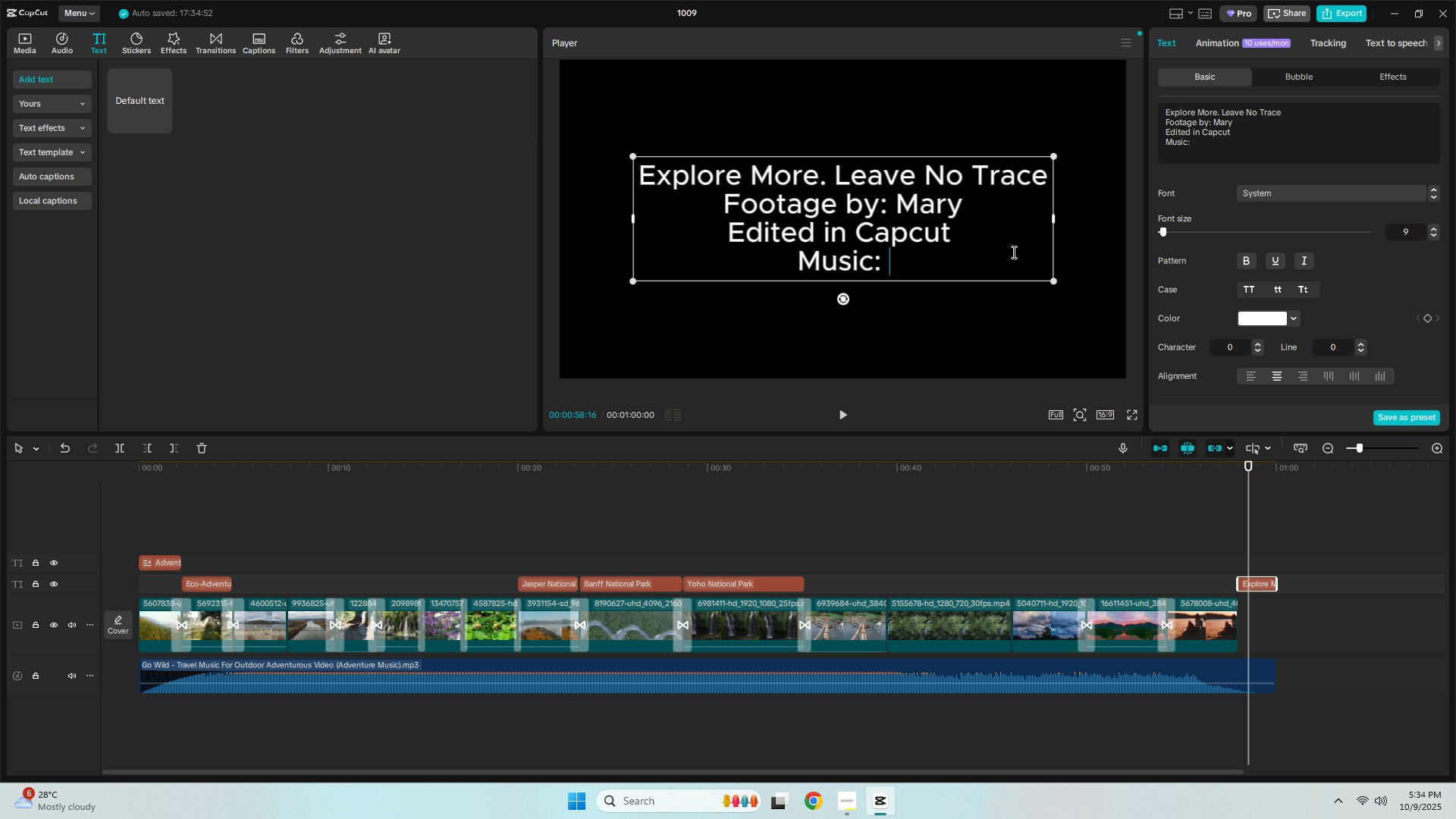 
type(Go Wild)
 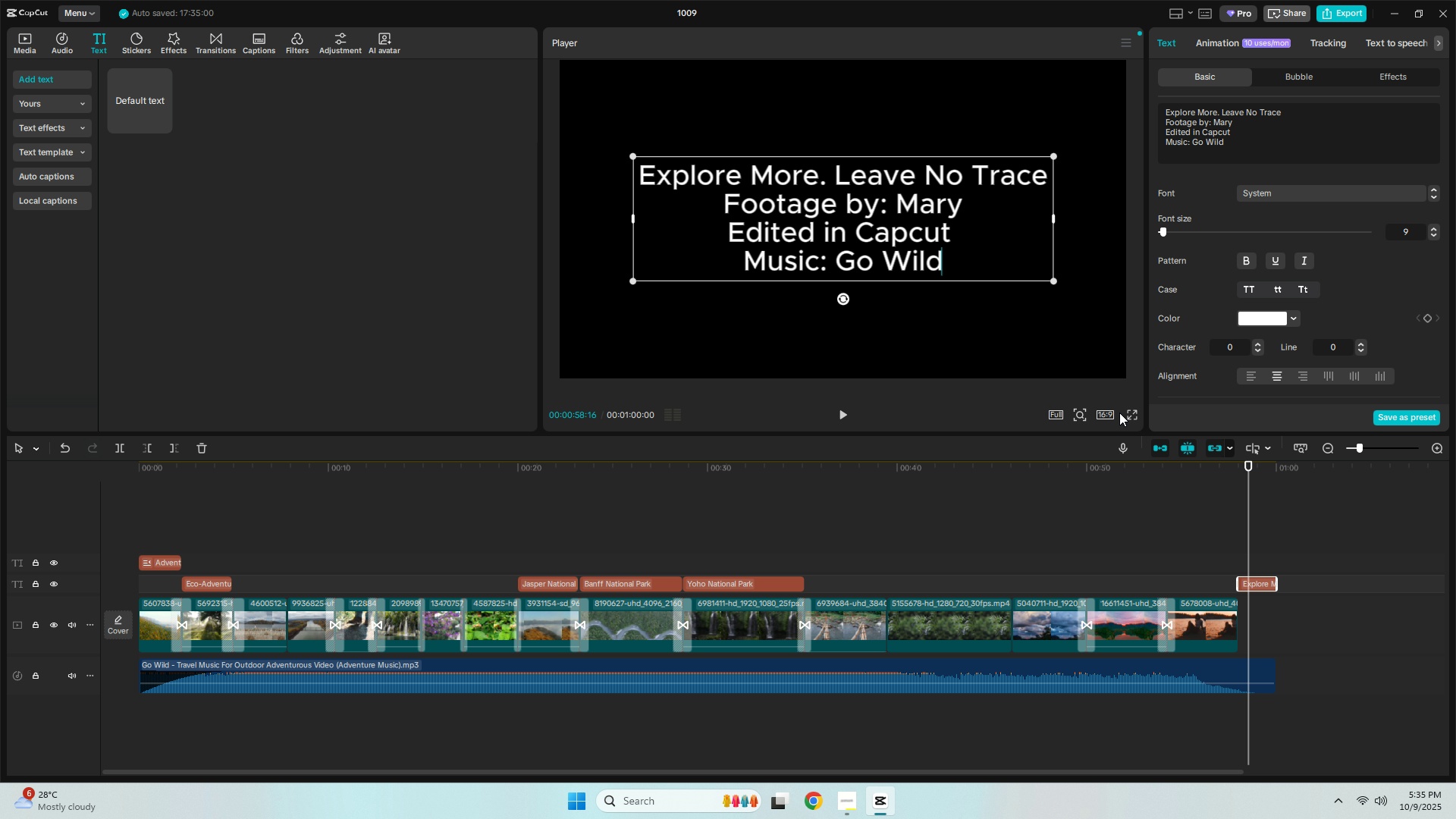 
left_click([1014, 360])
 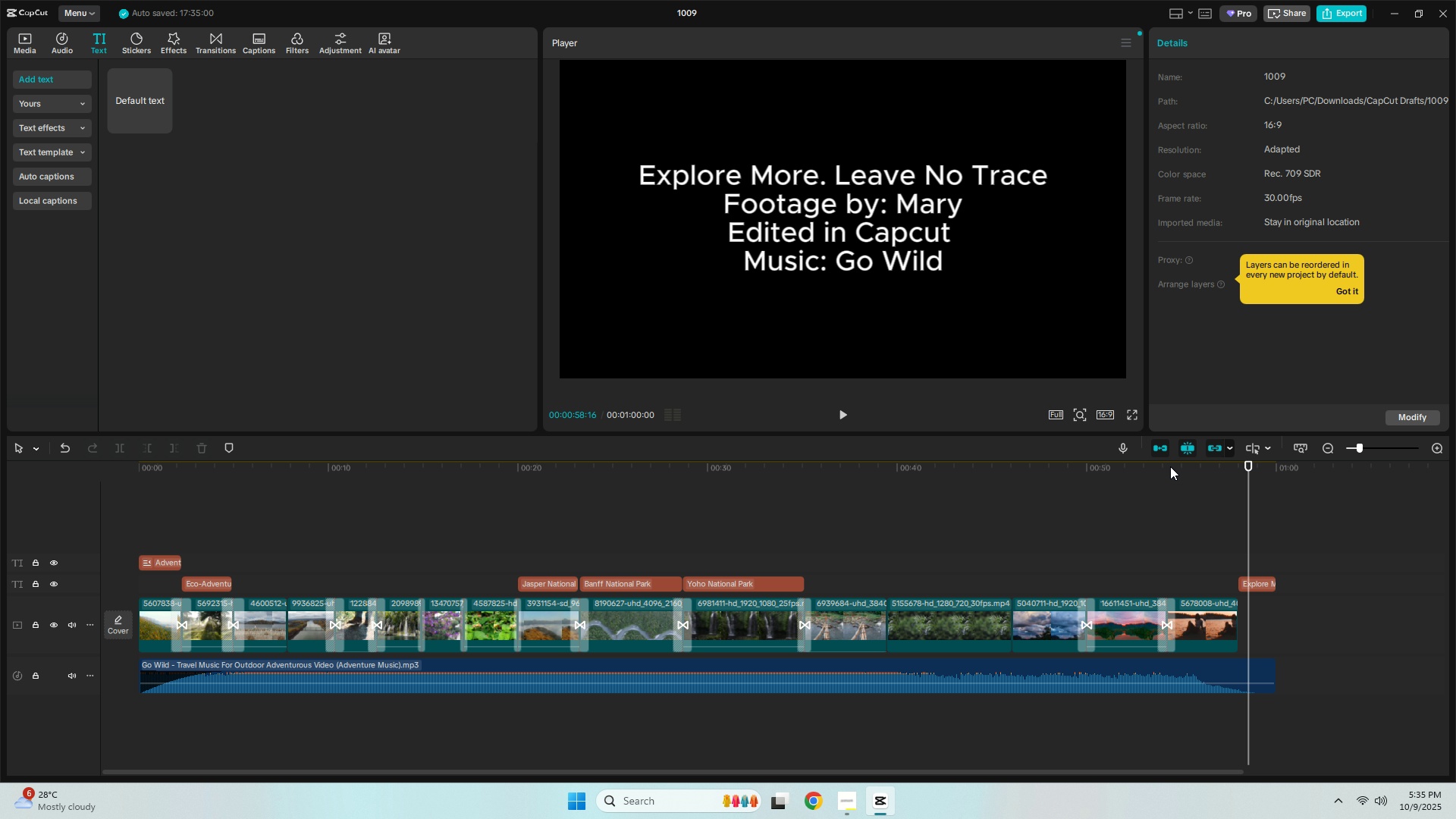 
left_click([1170, 466])
 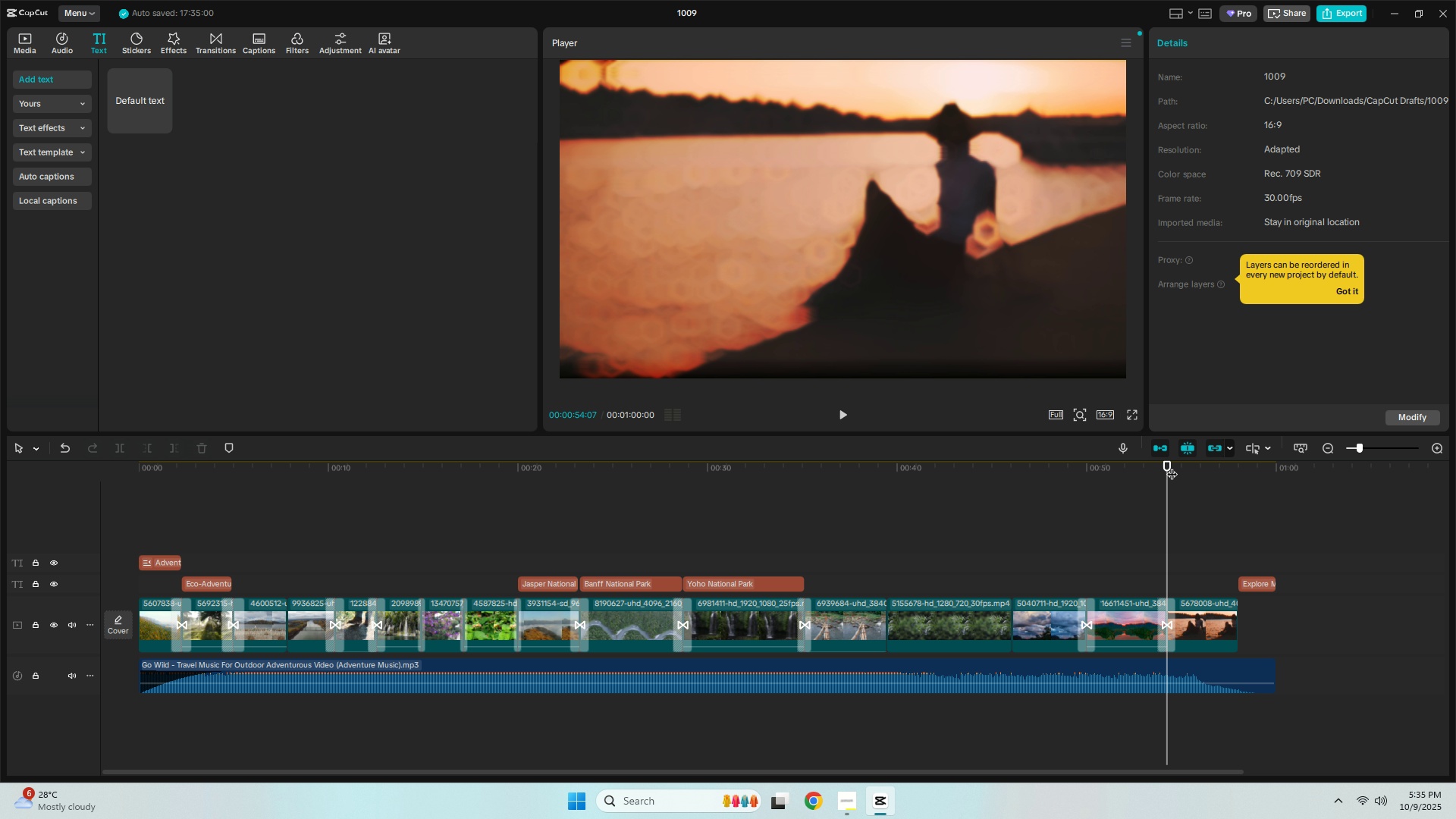 
key(Space)
 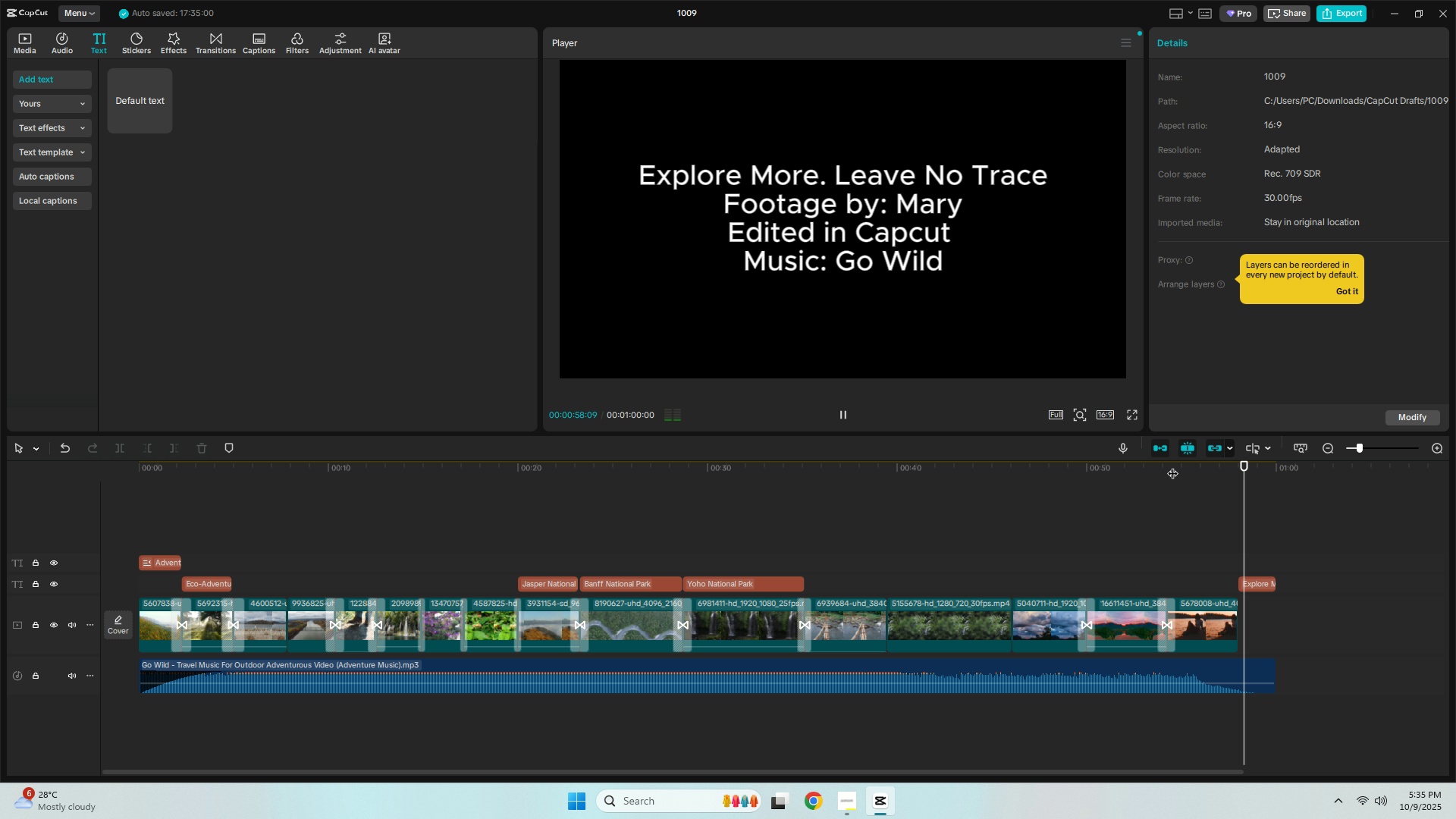 
wait(5.41)
 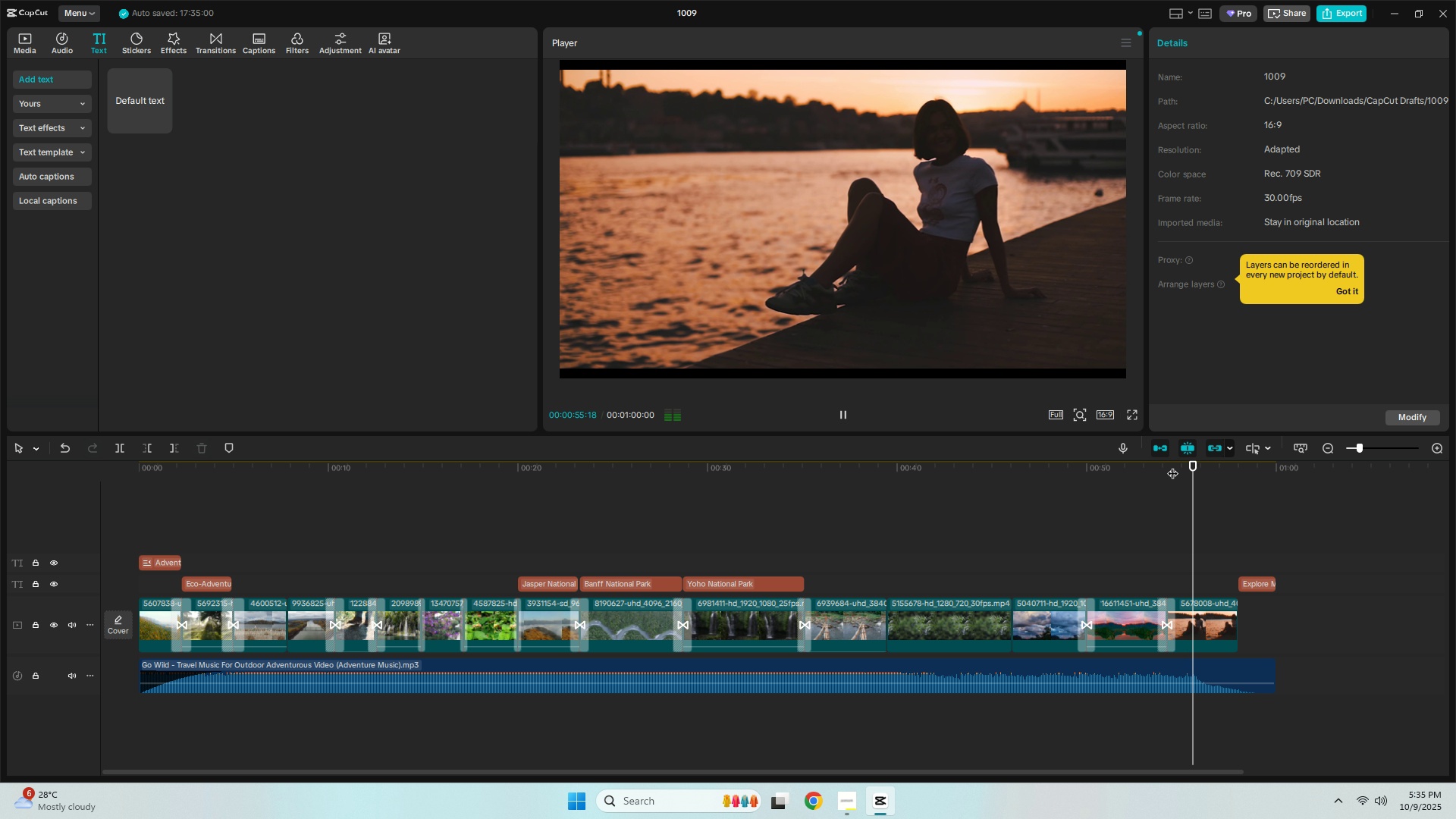 
key(Space)
 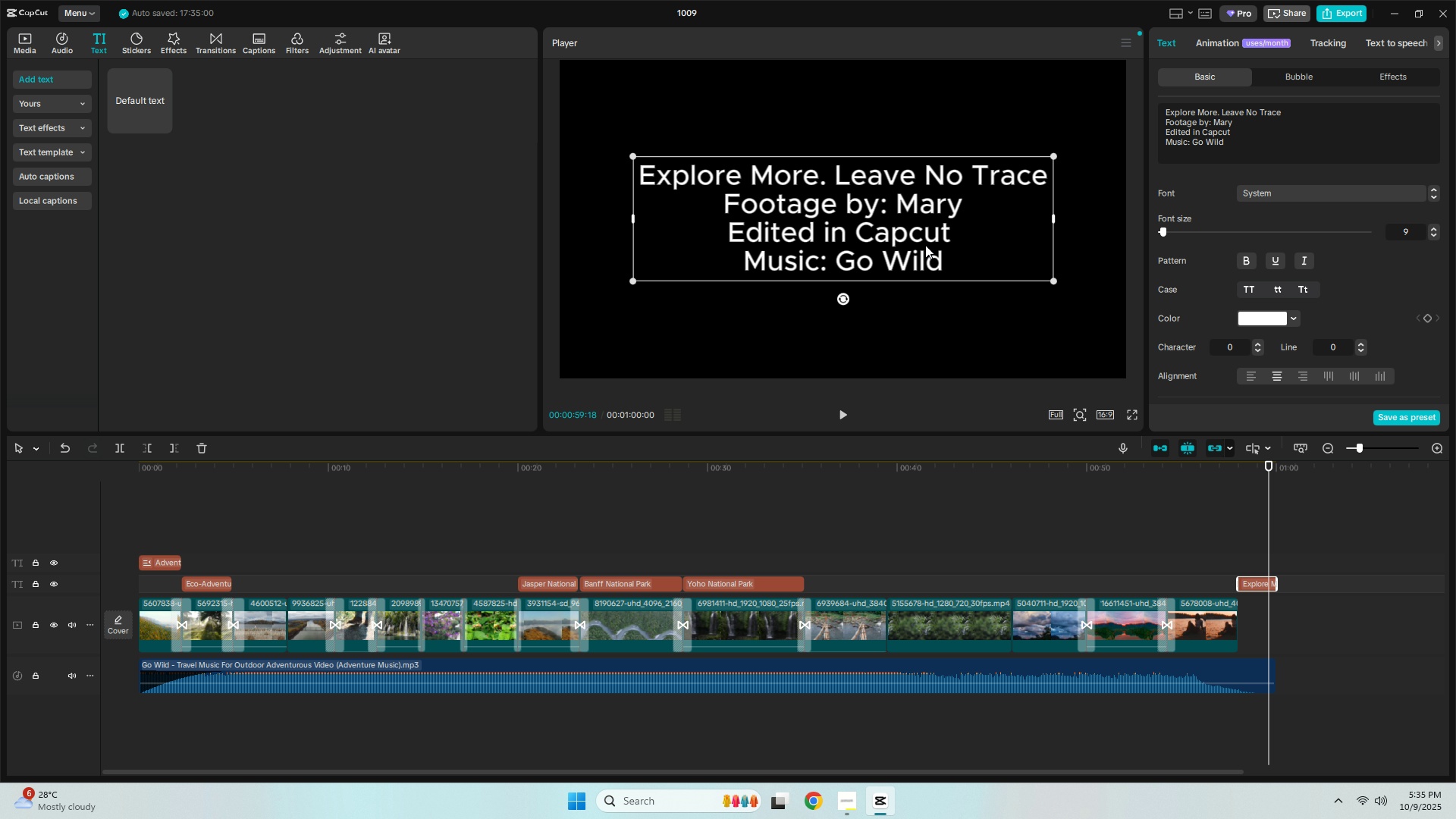 
left_click([925, 245])
 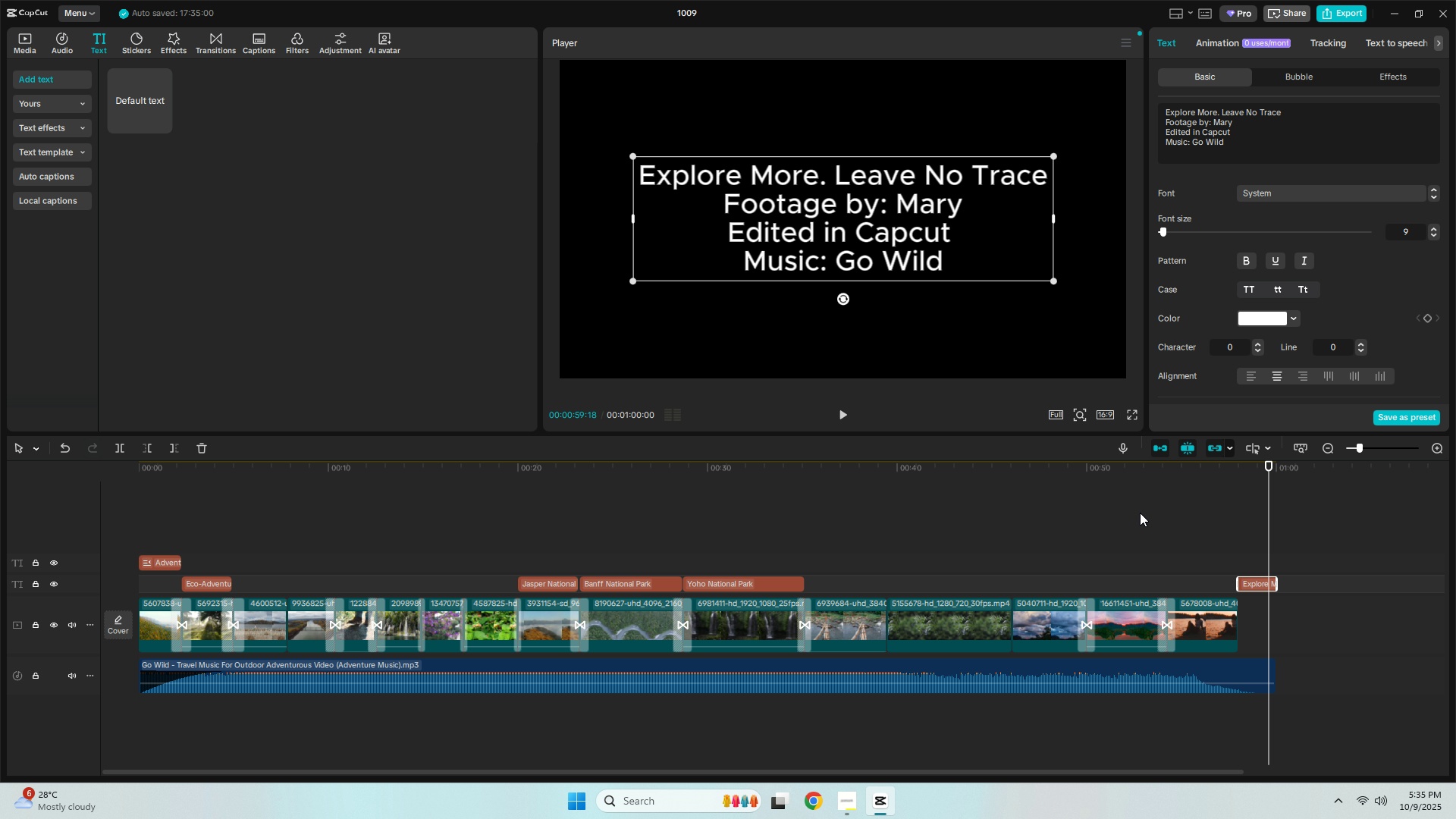 
left_click([1139, 601])
 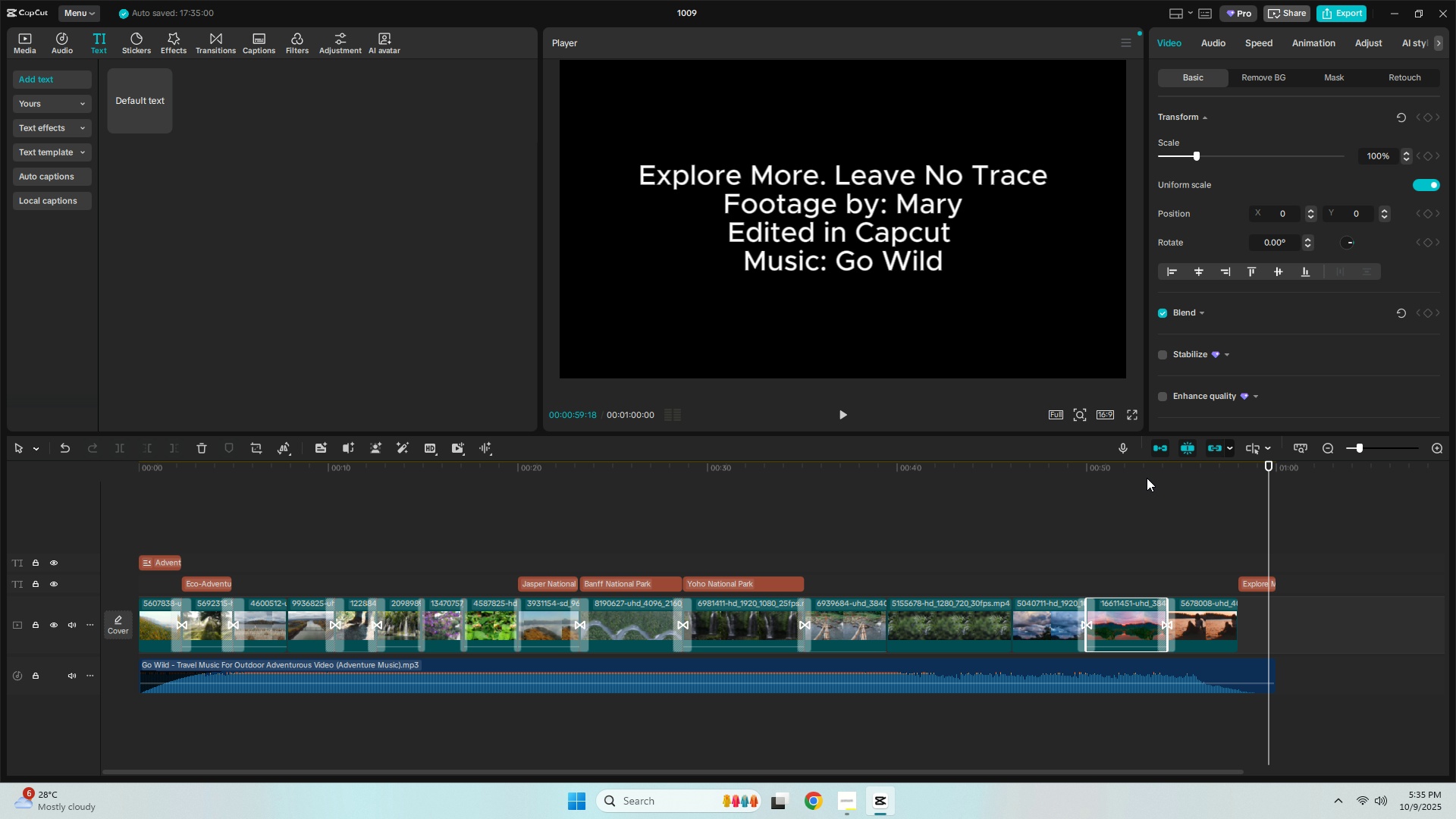 
left_click([1147, 478])
 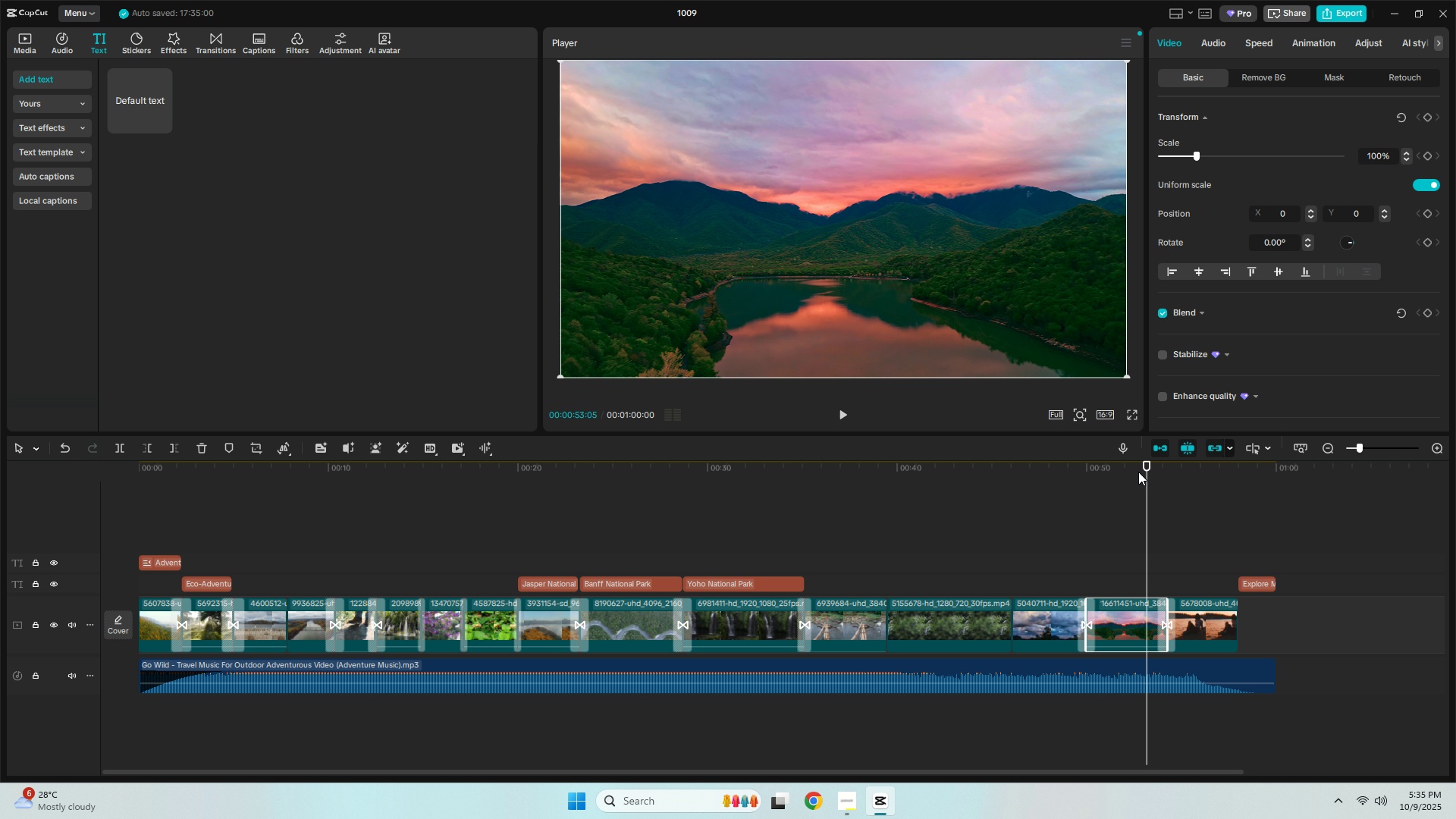 
left_click([1138, 472])
 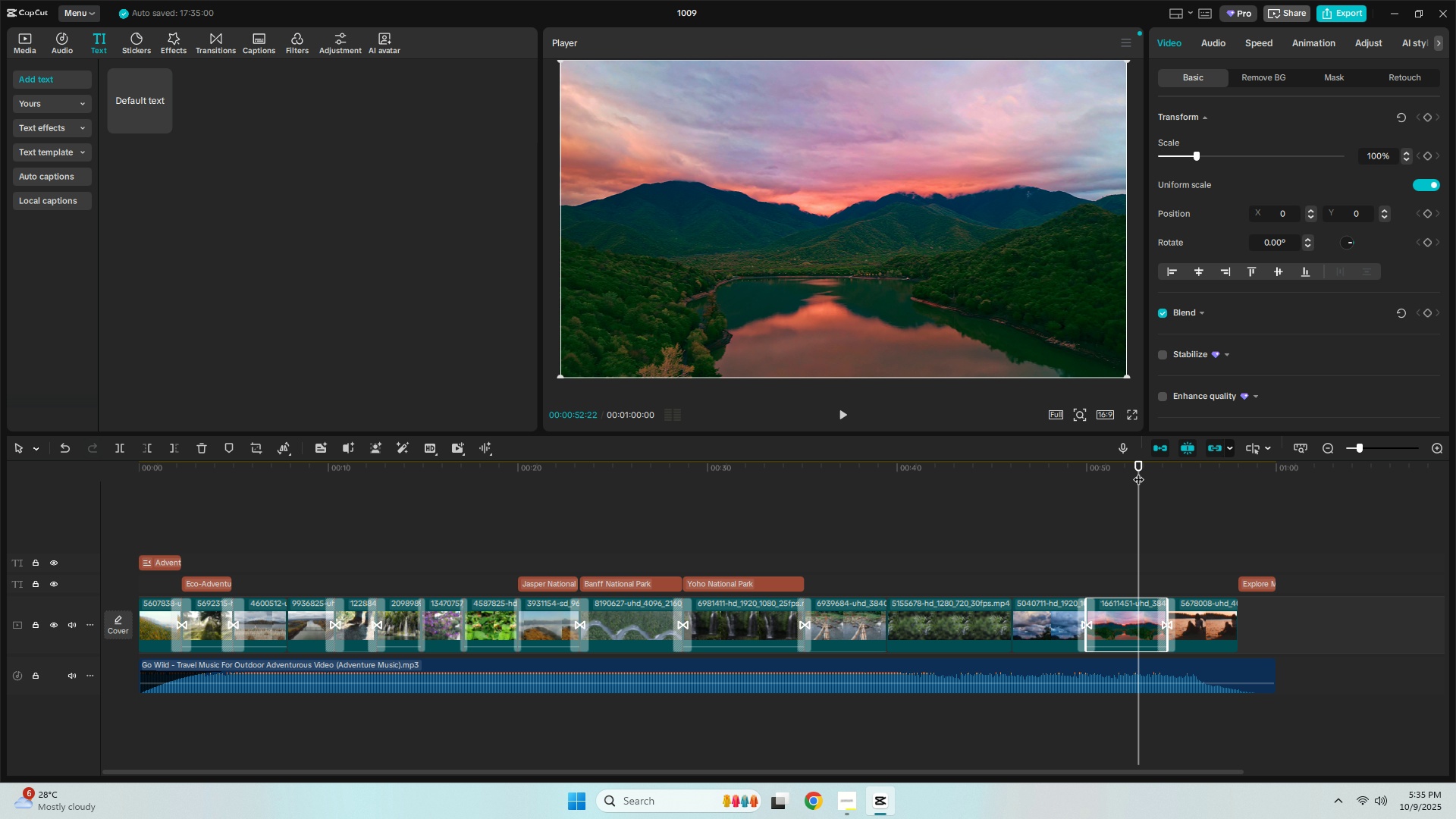 
key(Control+ControlLeft)
 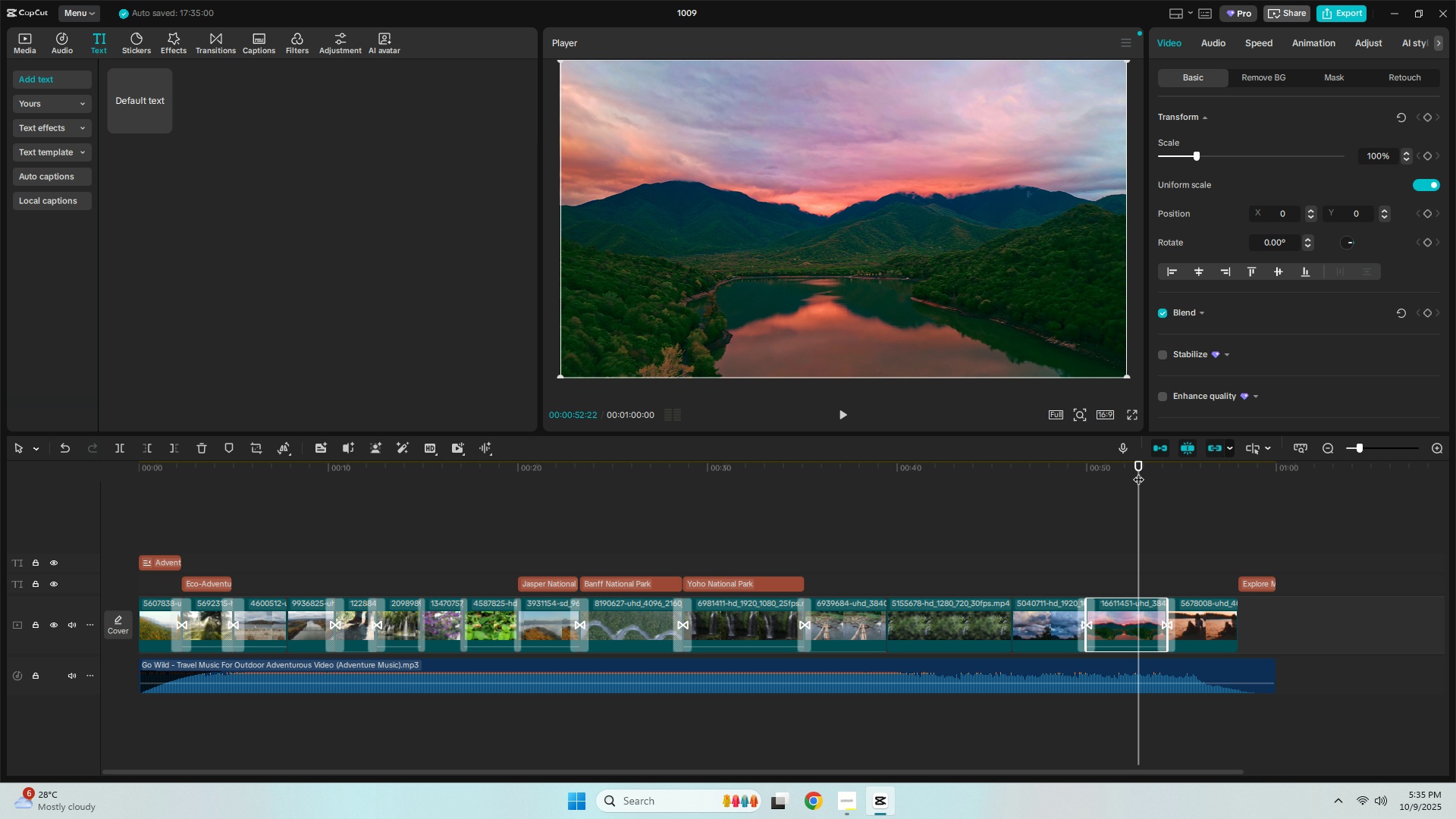 
key(Control+B)
 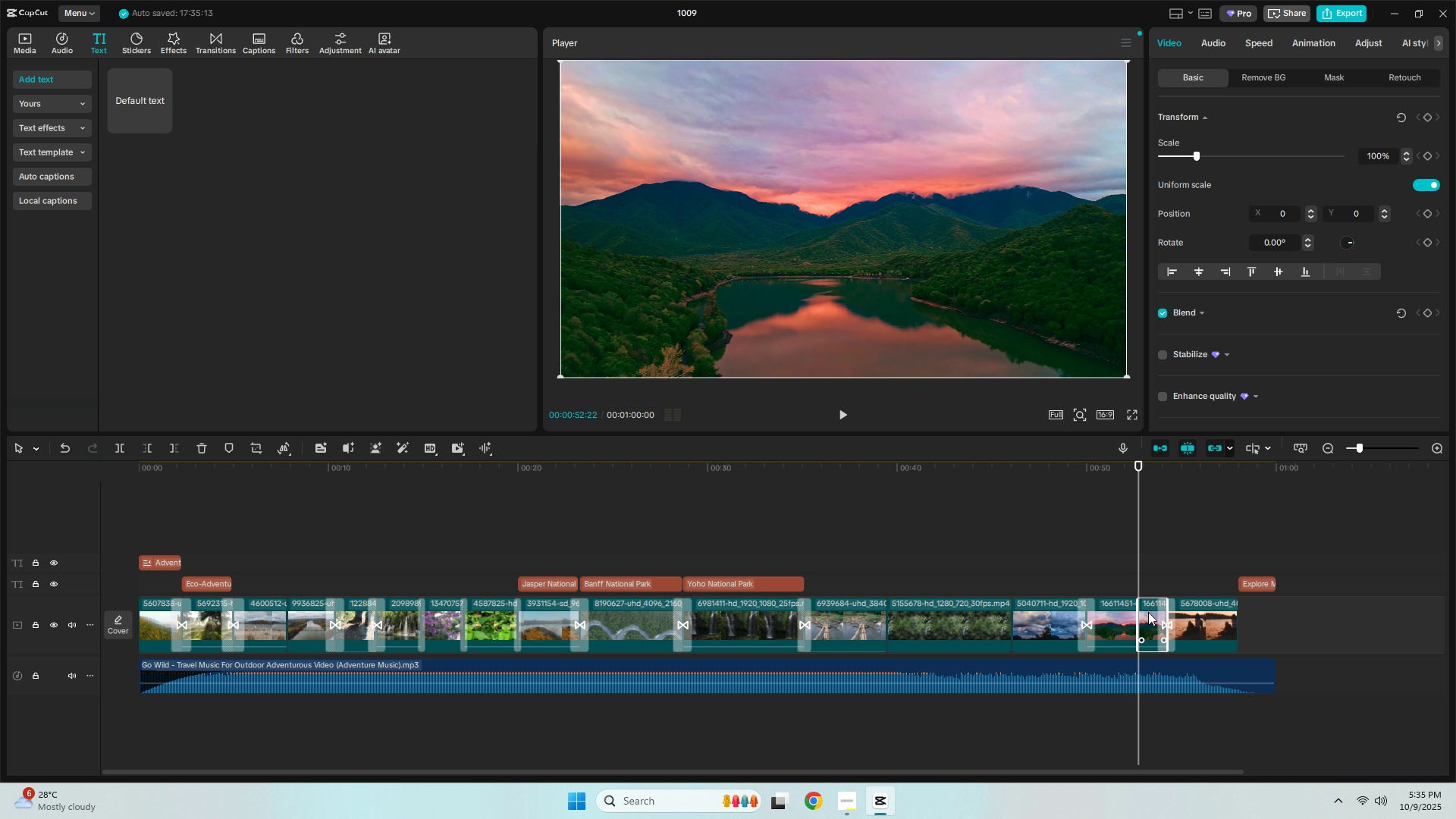 
hold_key(key=AltLeft, duration=1.53)
left_click_drag(start_coordinate=[1148, 612], to_coordinate=[1261, 623])
 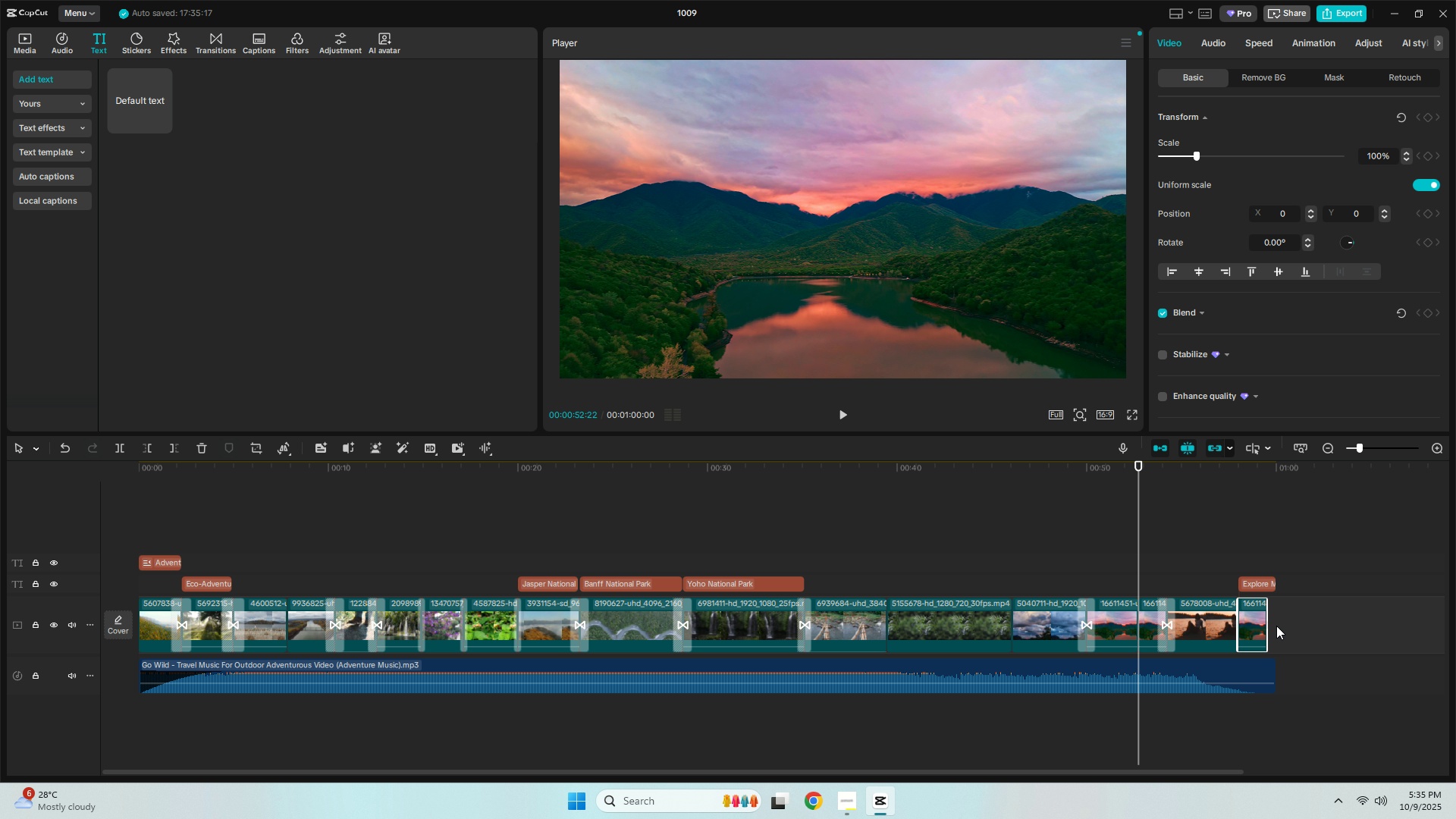 
hold_key(key=AltLeft, duration=0.6)
 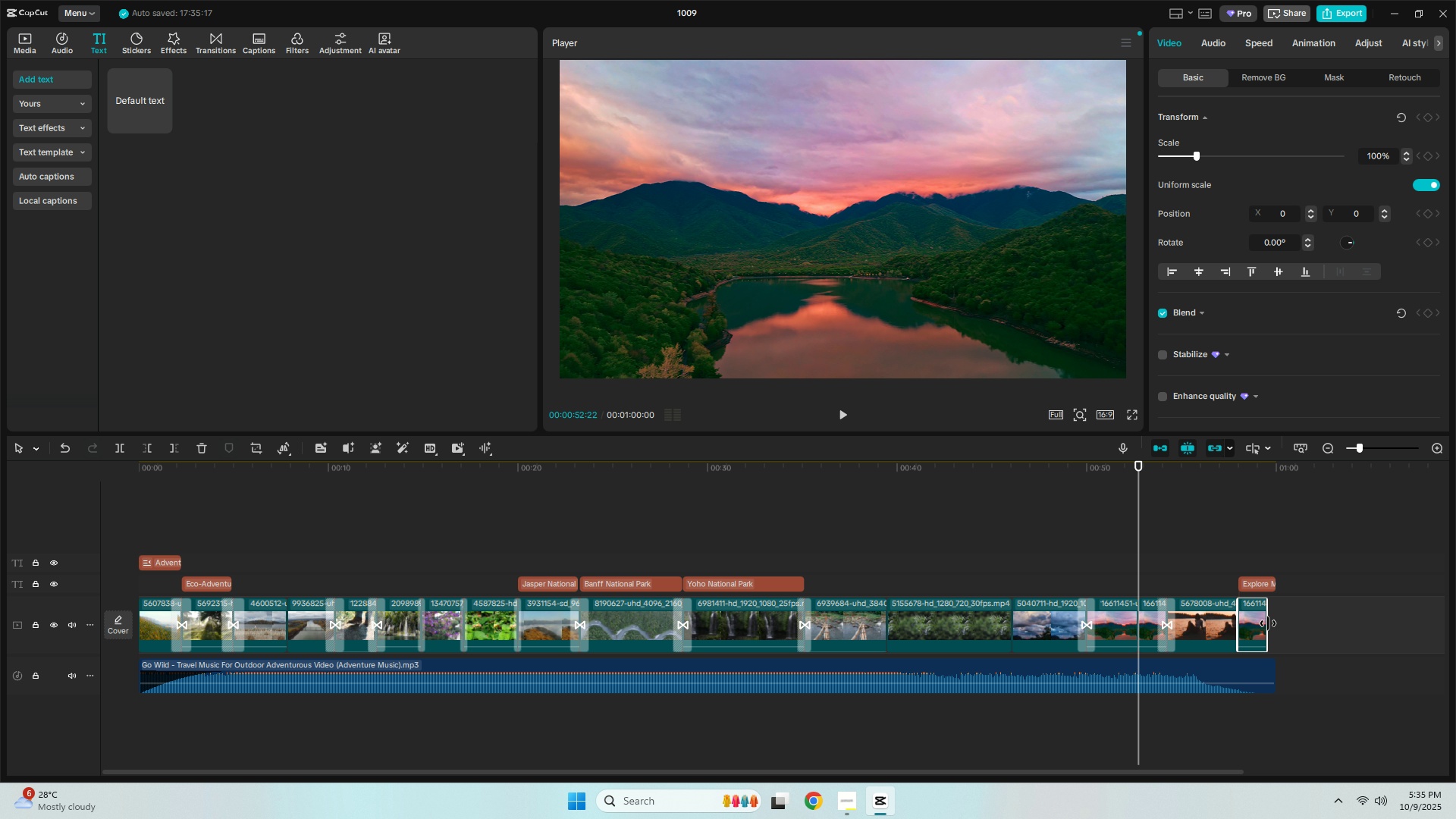 
left_click([1258, 623])
 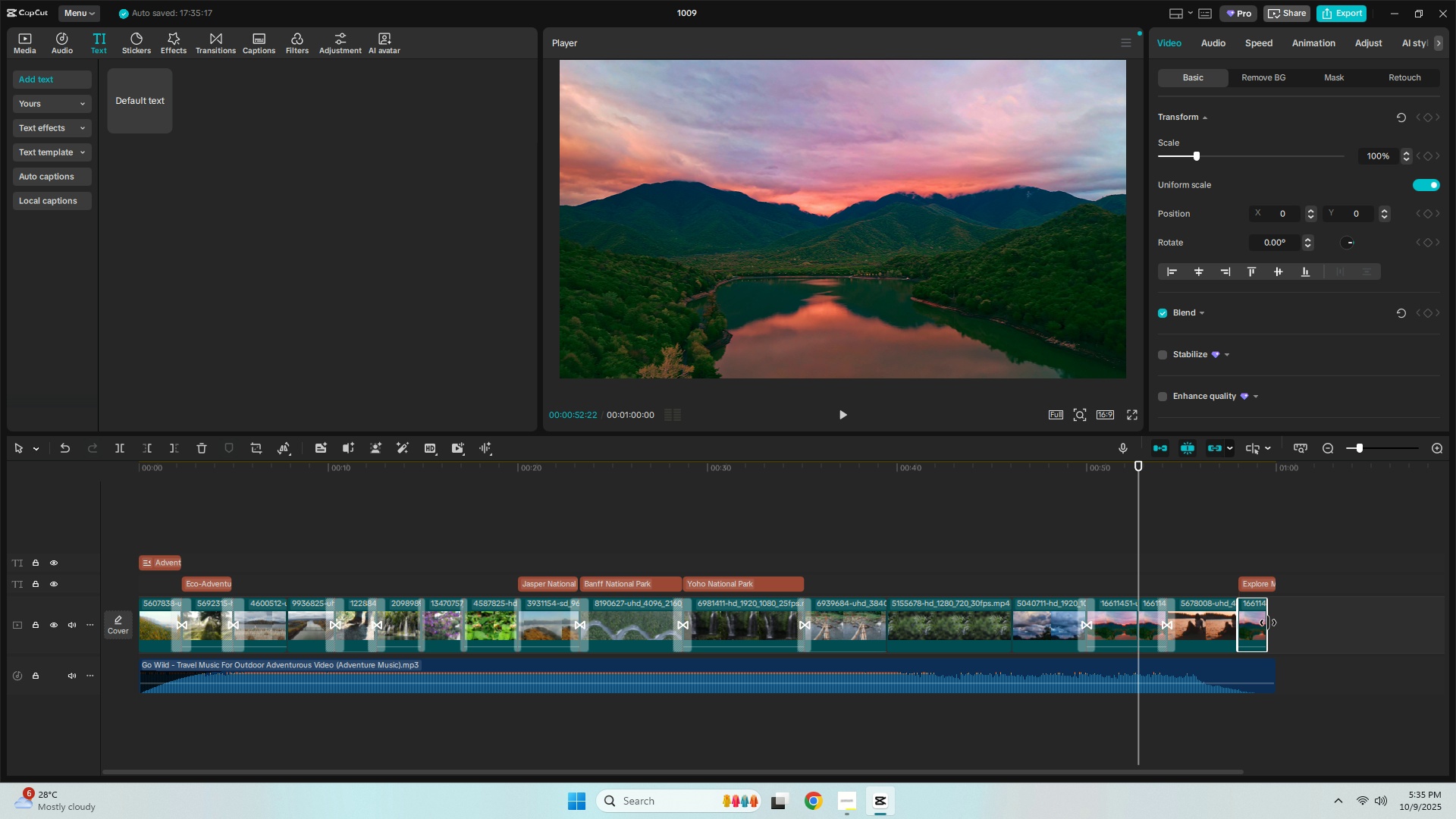 
left_click_drag(start_coordinate=[1268, 623], to_coordinate=[1275, 623])
 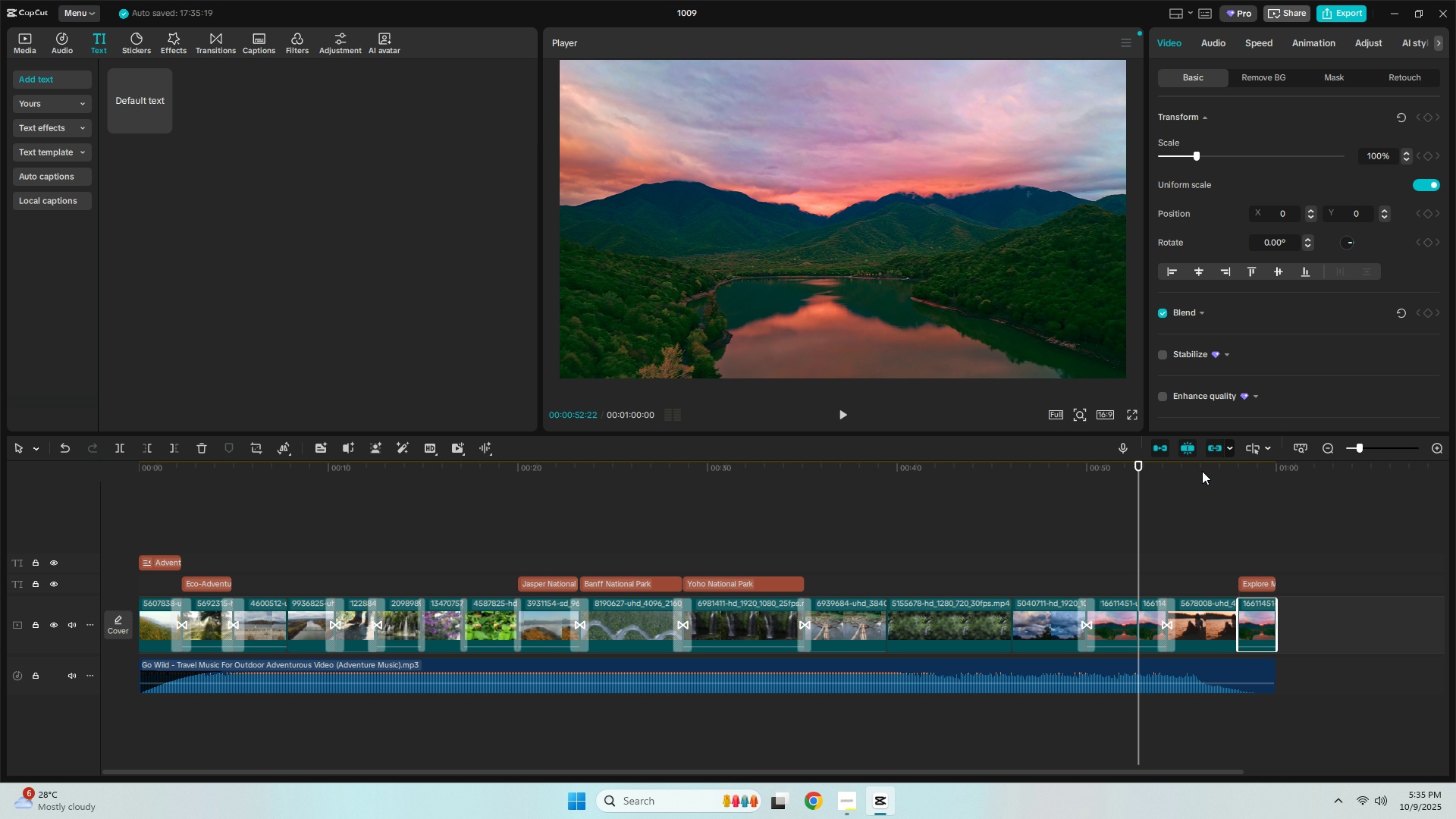 
left_click([1202, 469])
 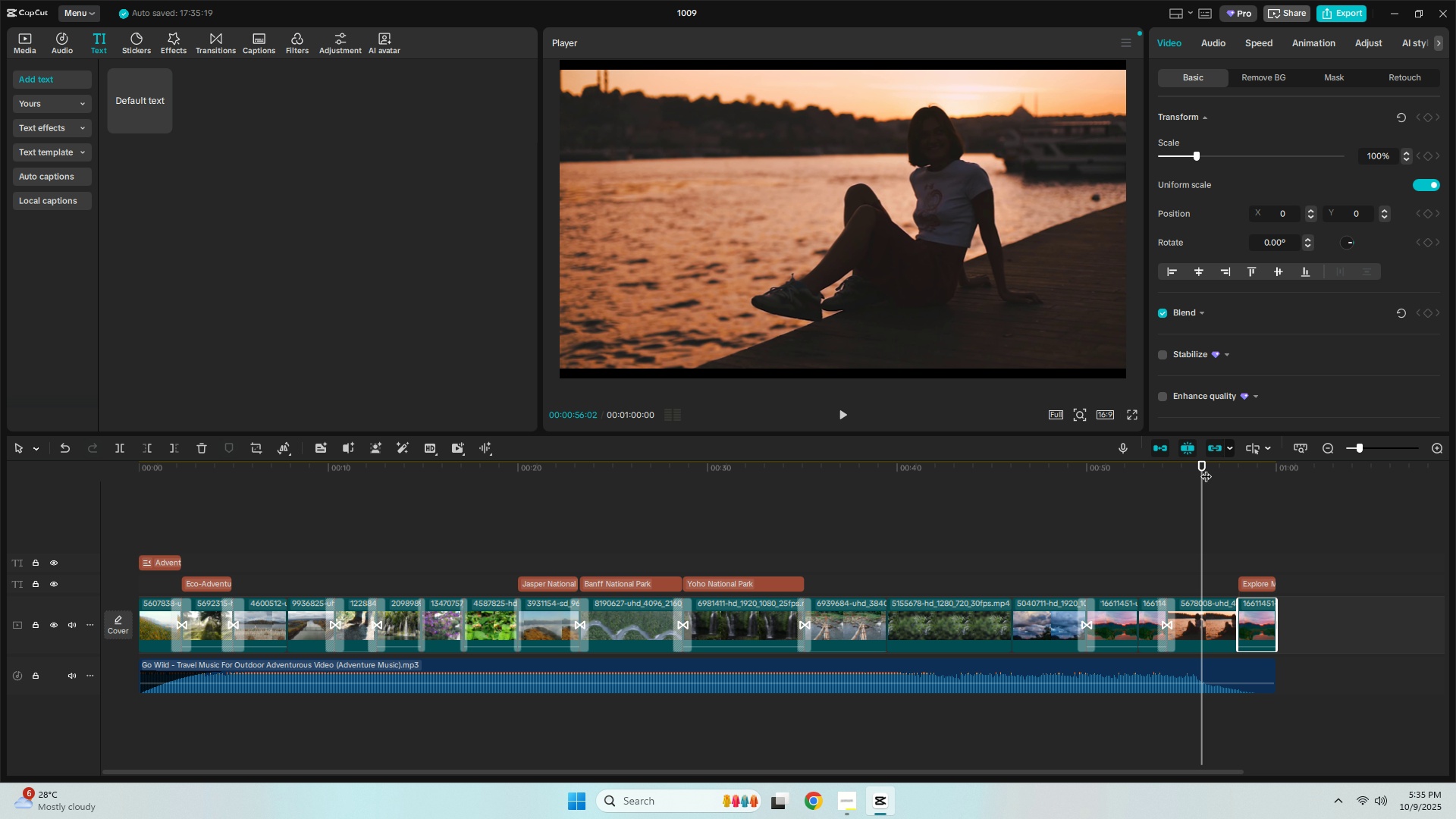 
key(Space)
 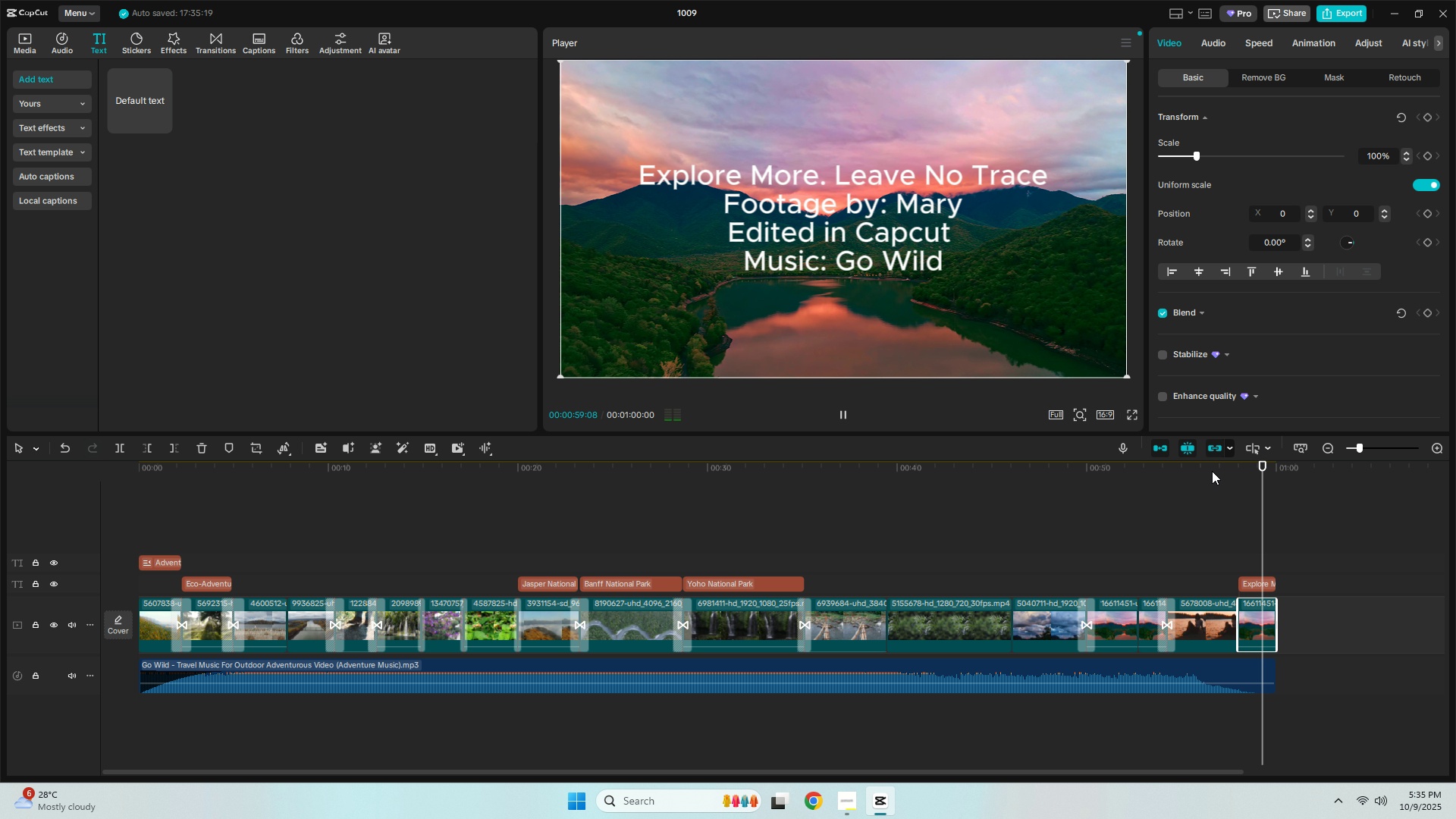 
key(Space)
 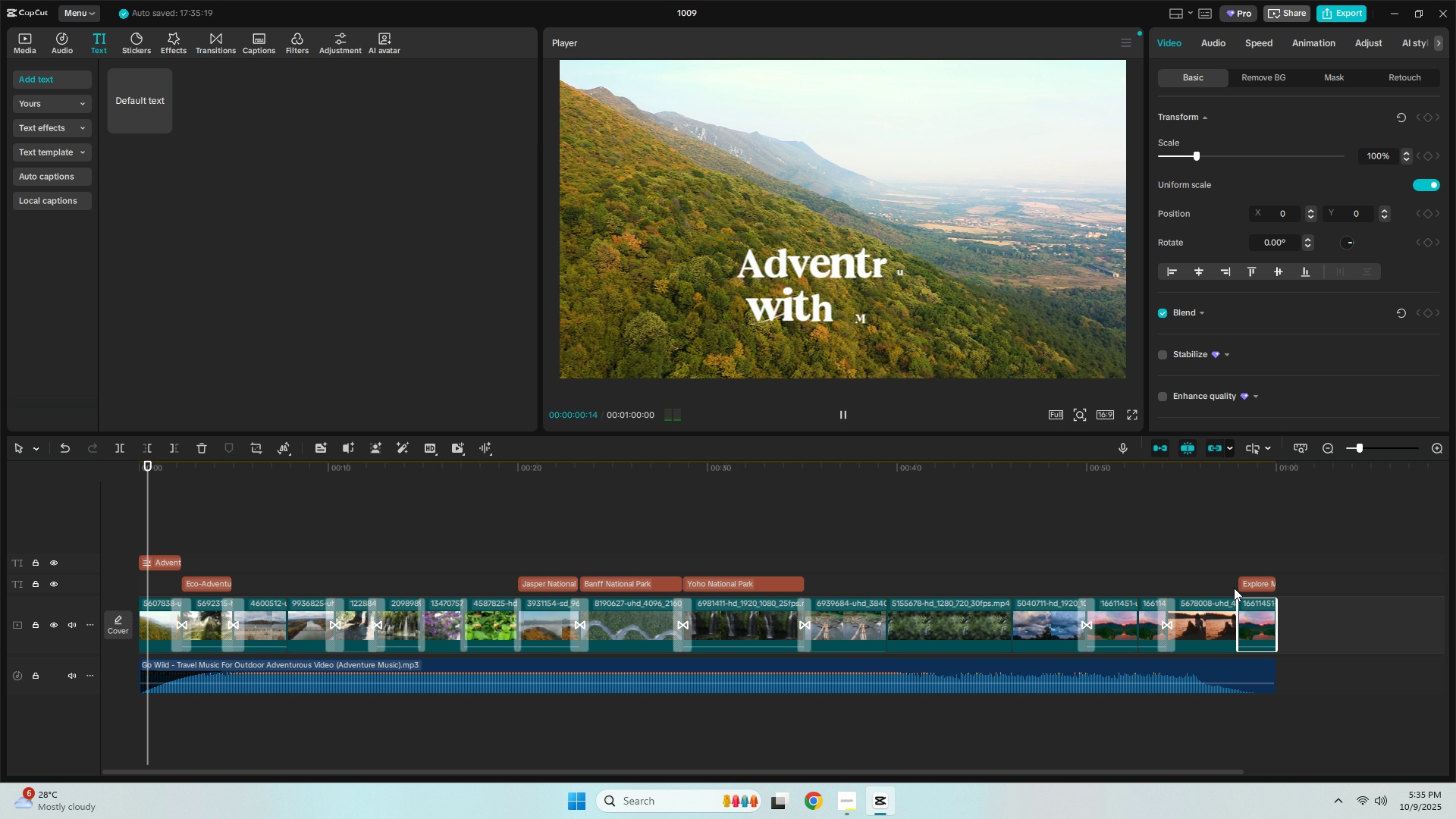 
key(Space)
 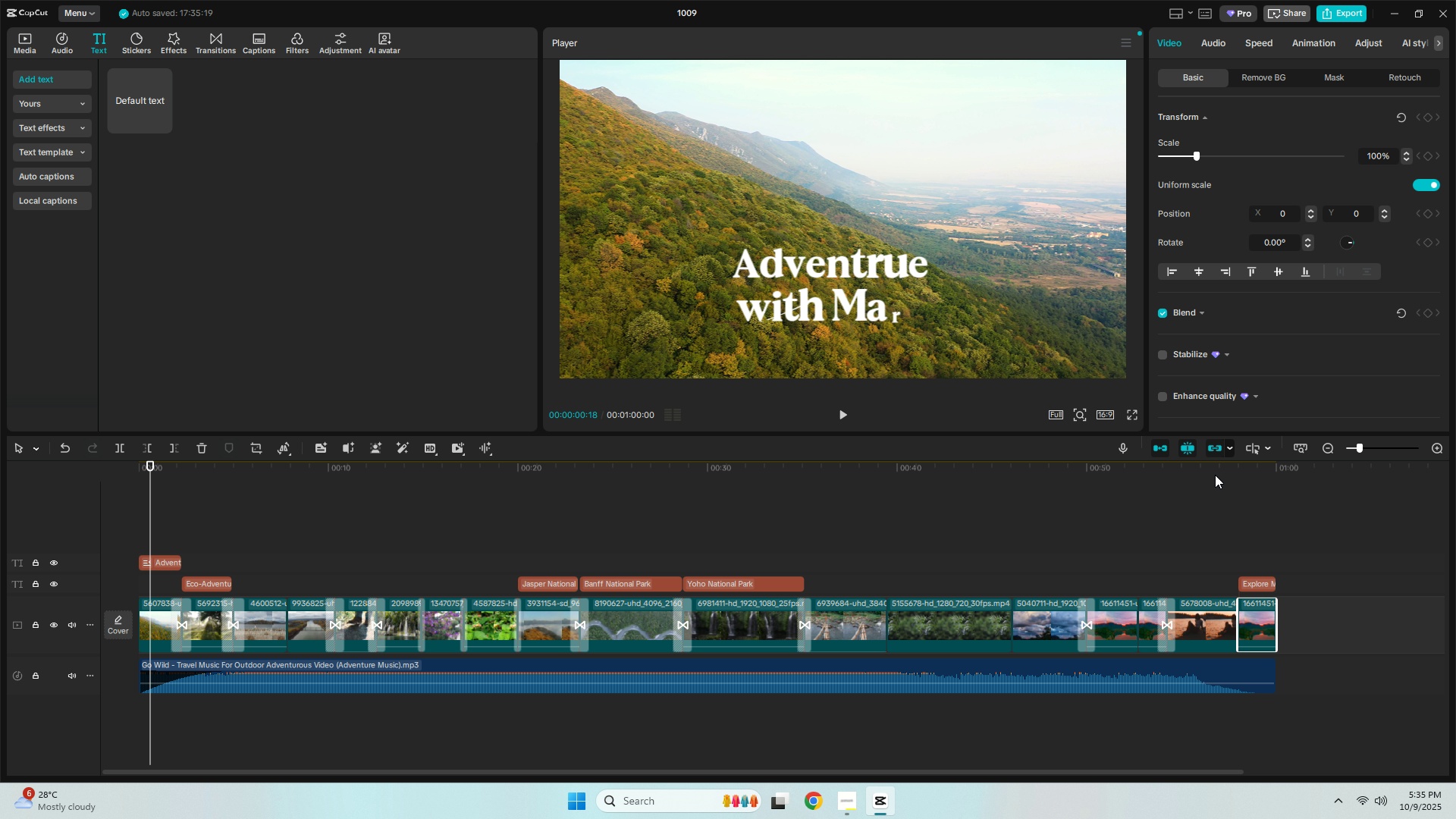 
left_click([1215, 475])
 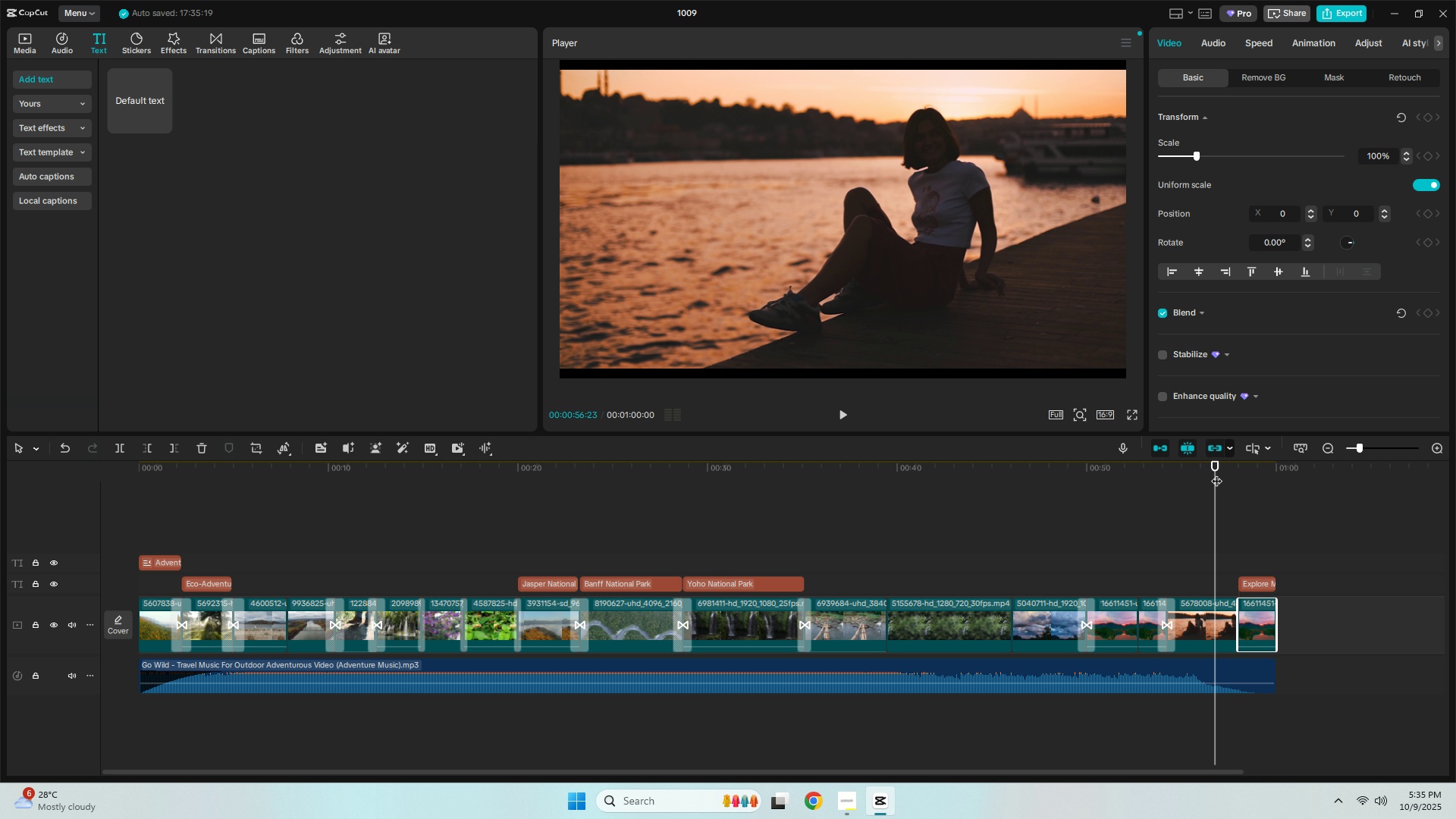 
key(Space)
 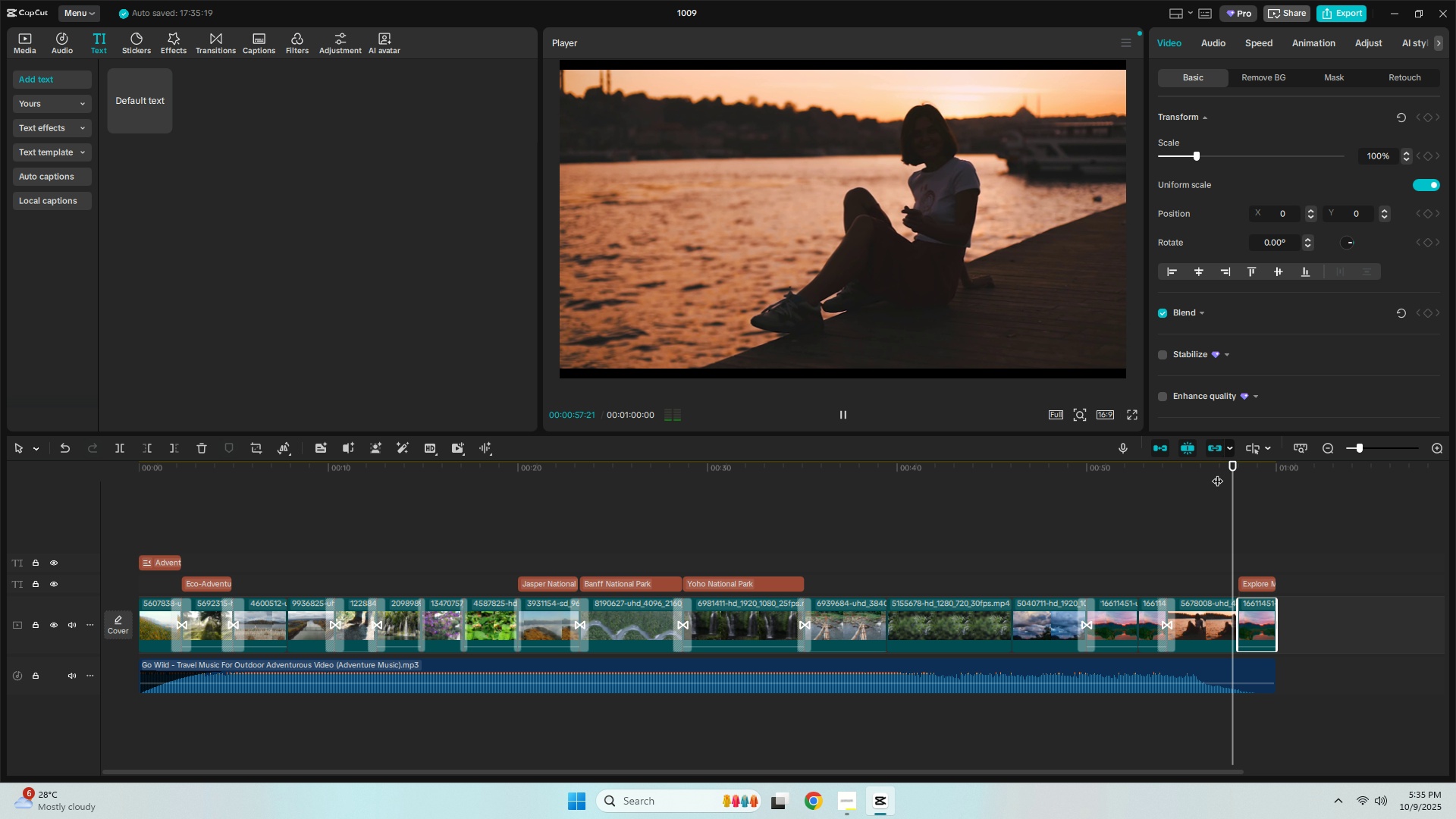 
key(Space)
 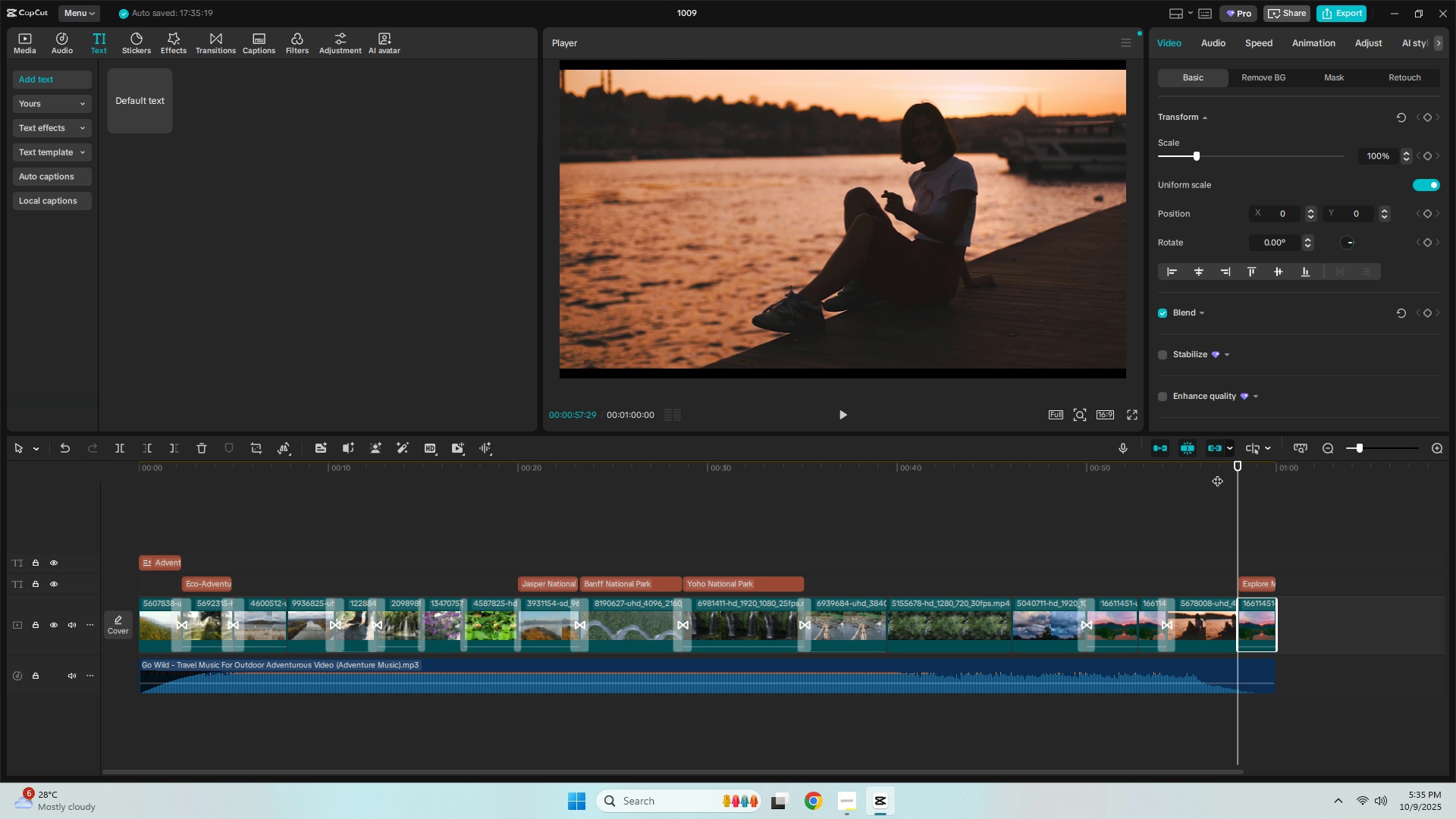 
key(Space)
 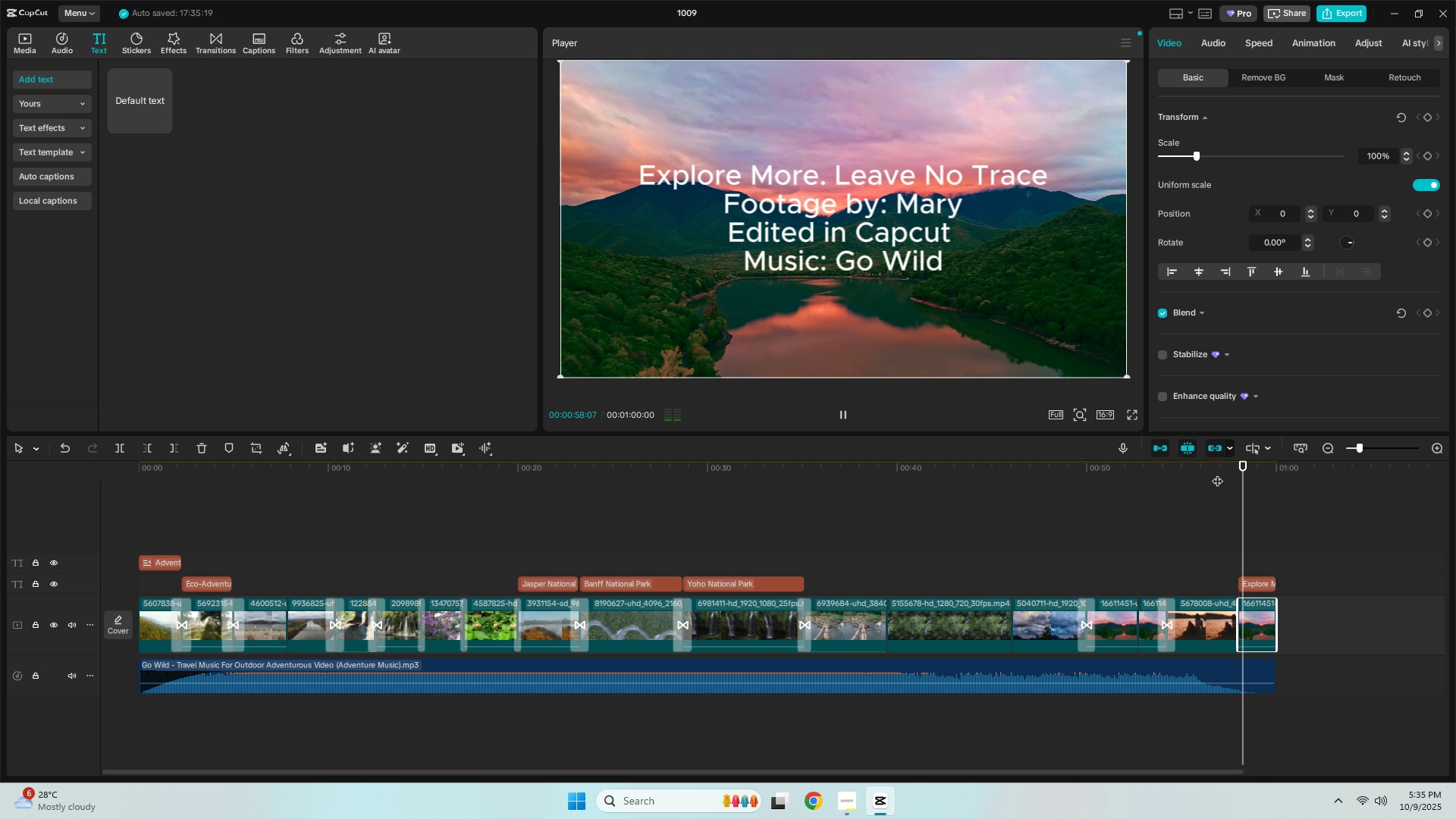 
key(Space)
 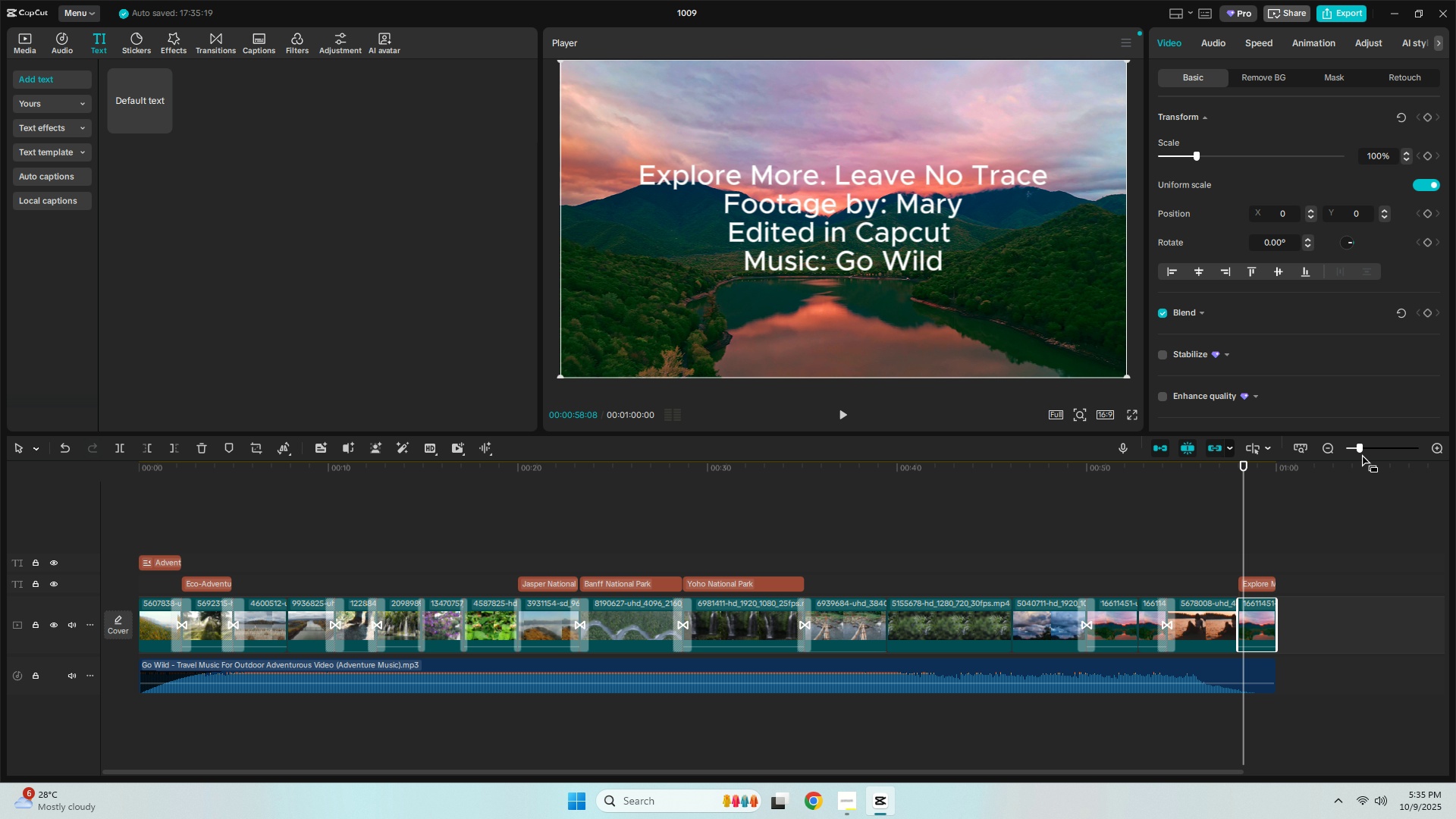 
left_click_drag(start_coordinate=[1360, 447], to_coordinate=[1379, 449])
 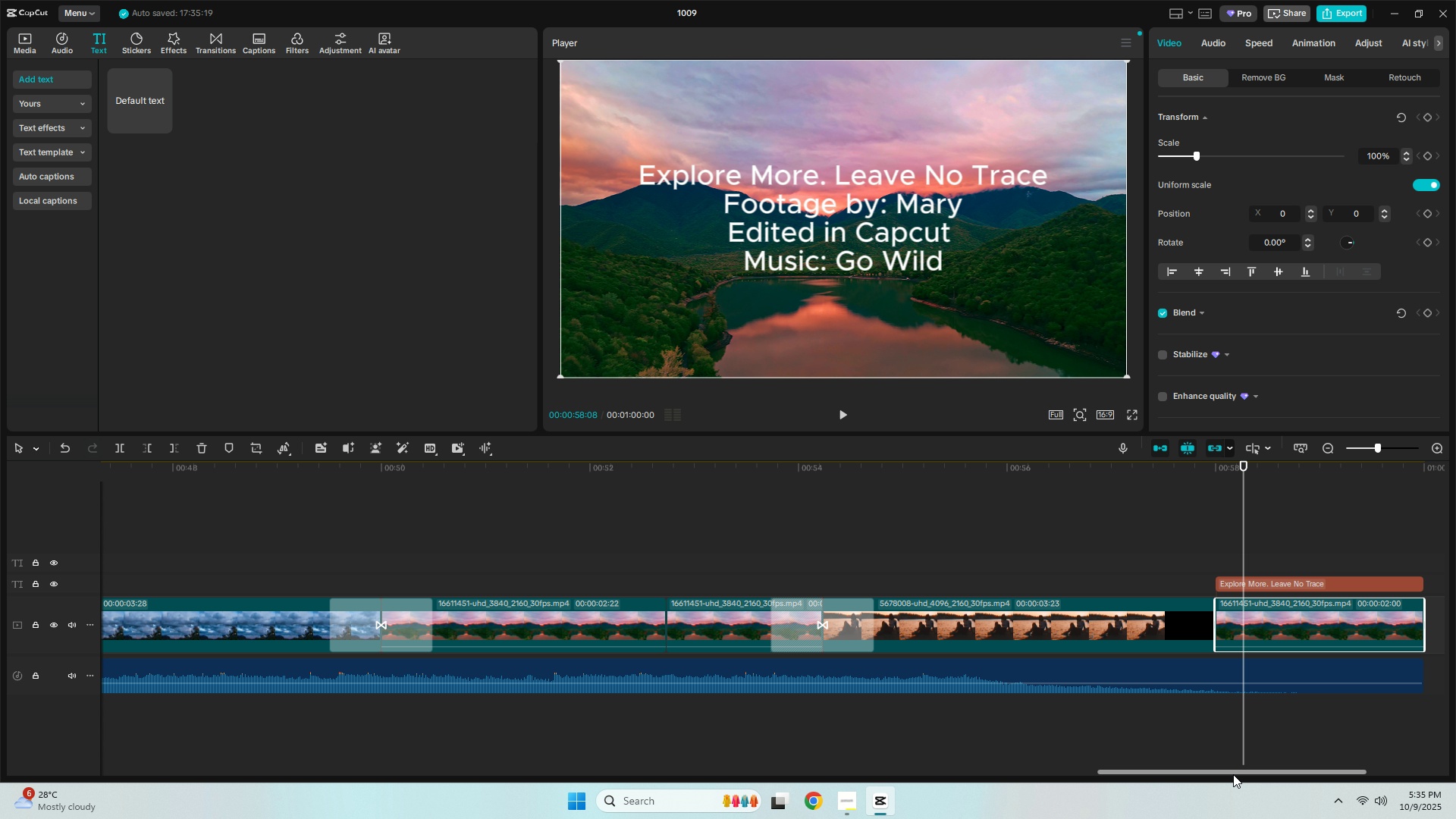 
left_click_drag(start_coordinate=[1235, 771], to_coordinate=[1310, 770])
 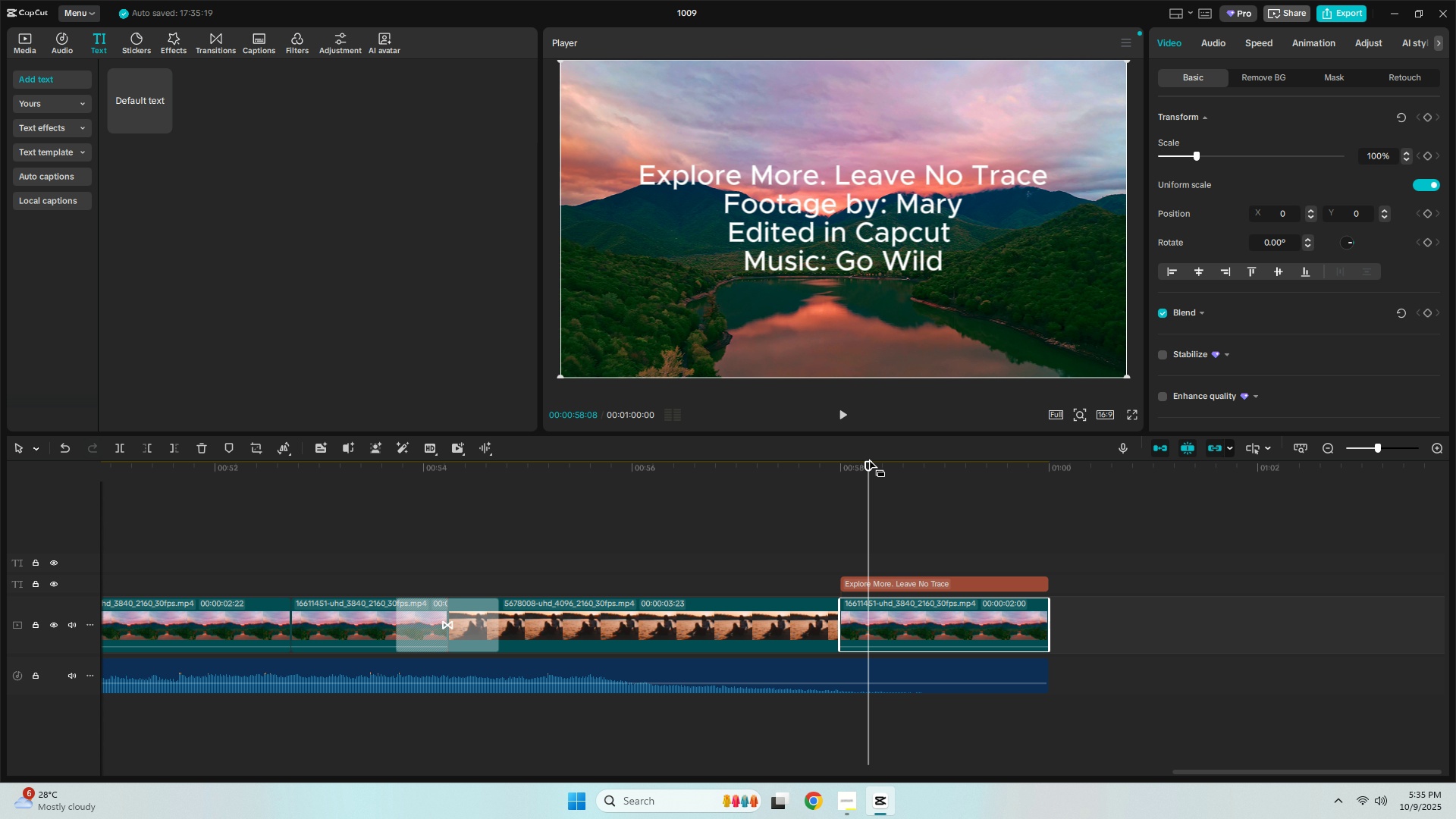 
left_click_drag(start_coordinate=[868, 466], to_coordinate=[848, 466])
 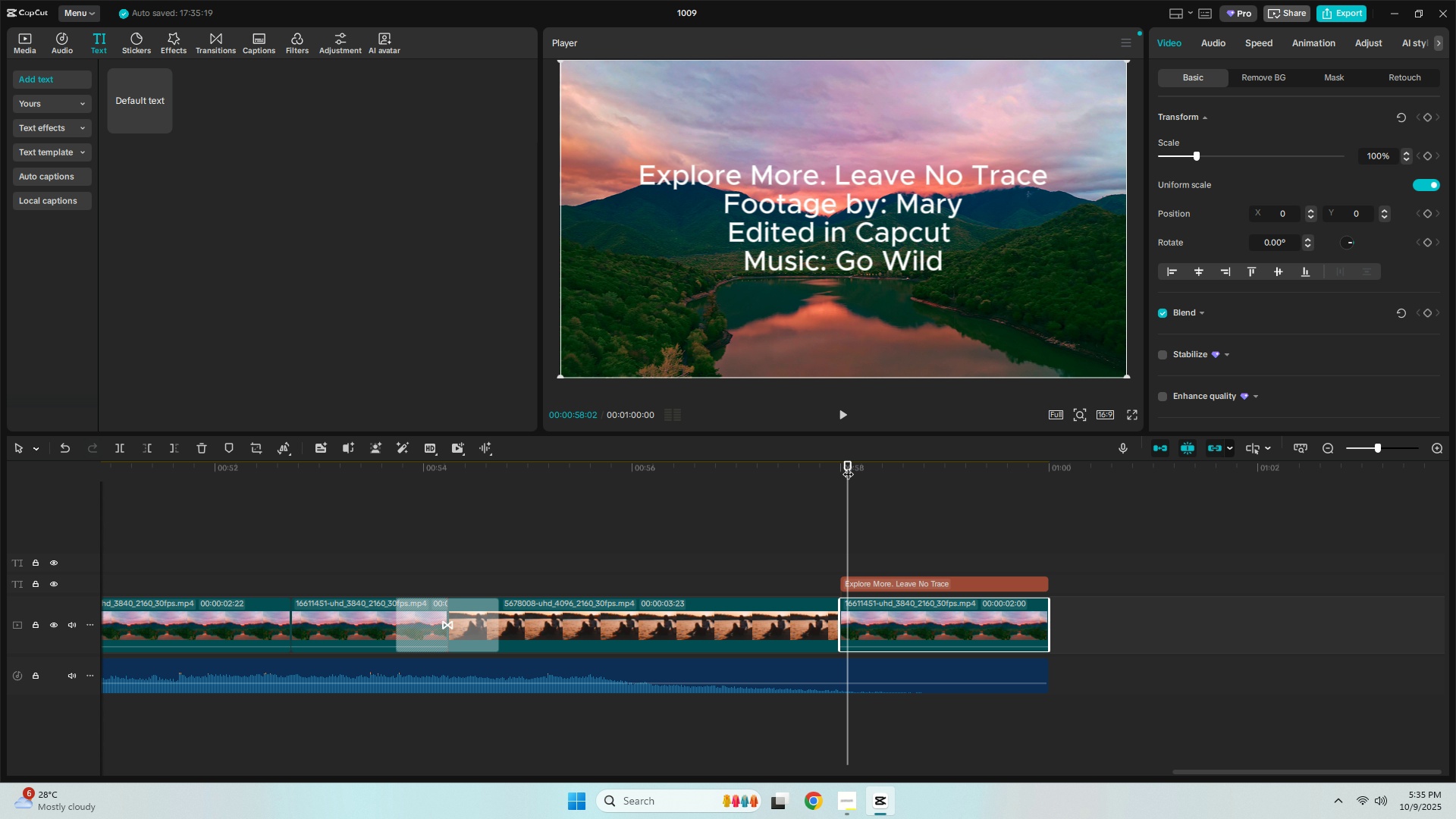 
key(Control+B)
 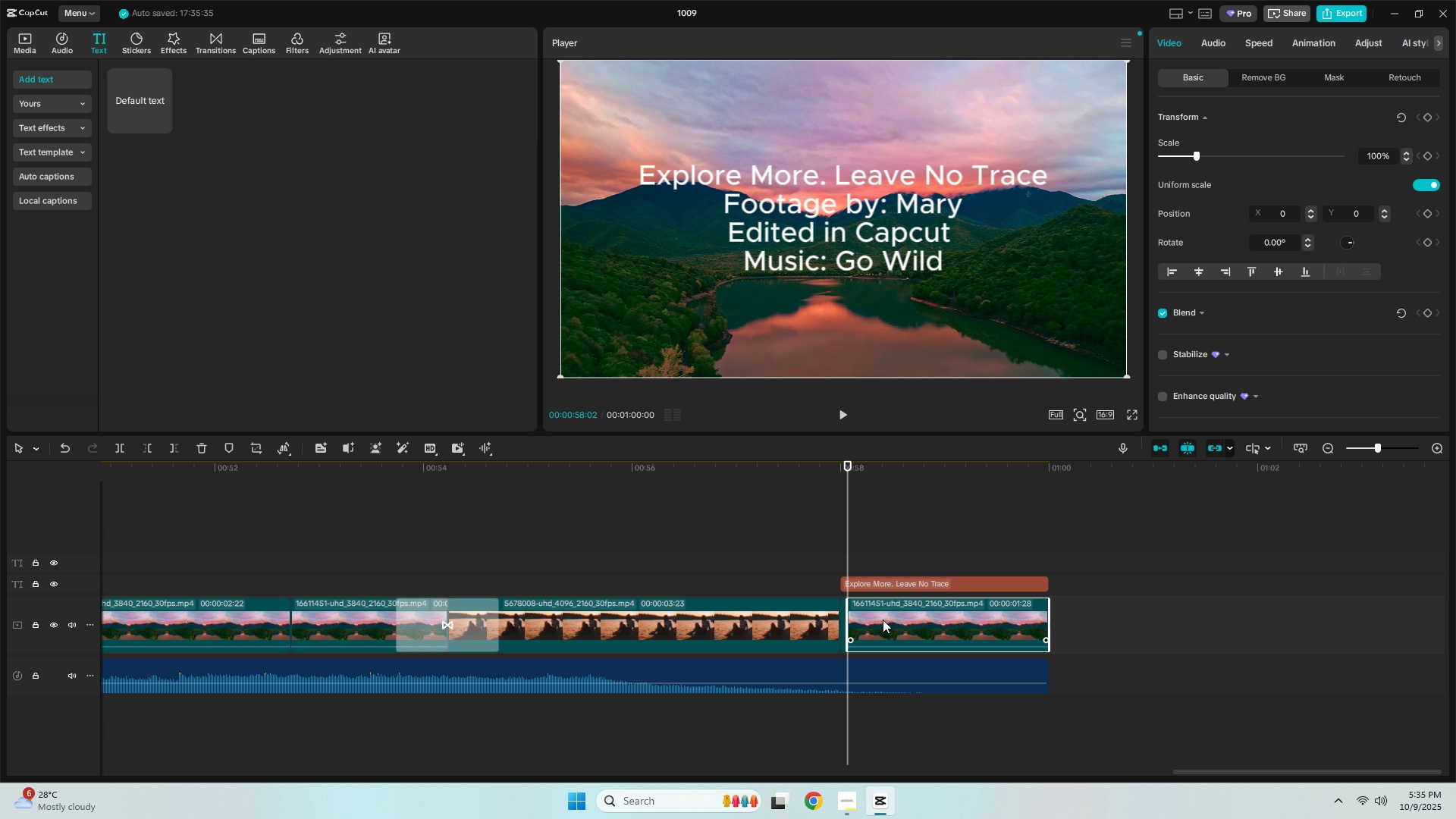 
left_click([883, 620])
 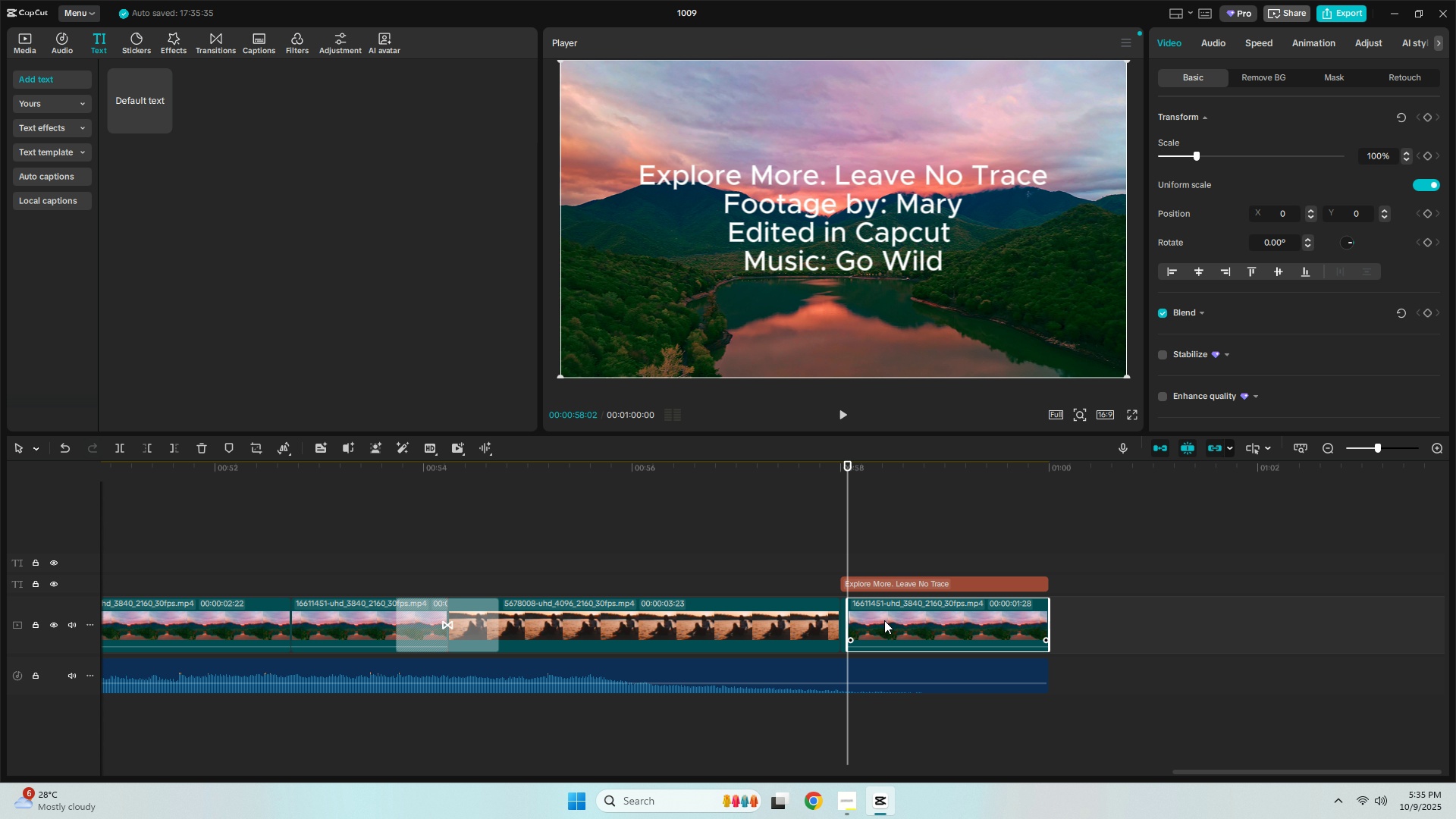 
key(Delete)
 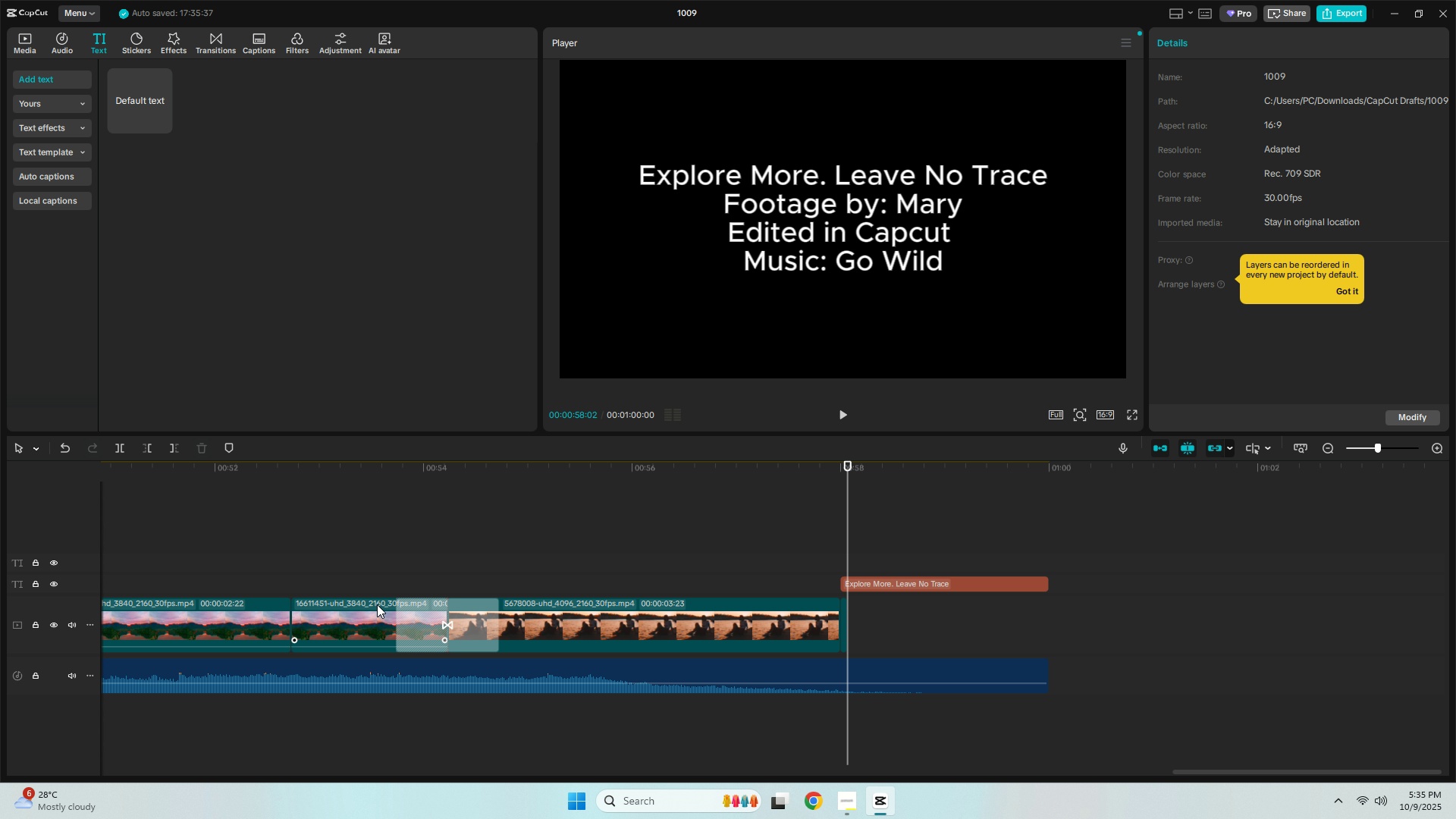 
left_click([369, 603])
 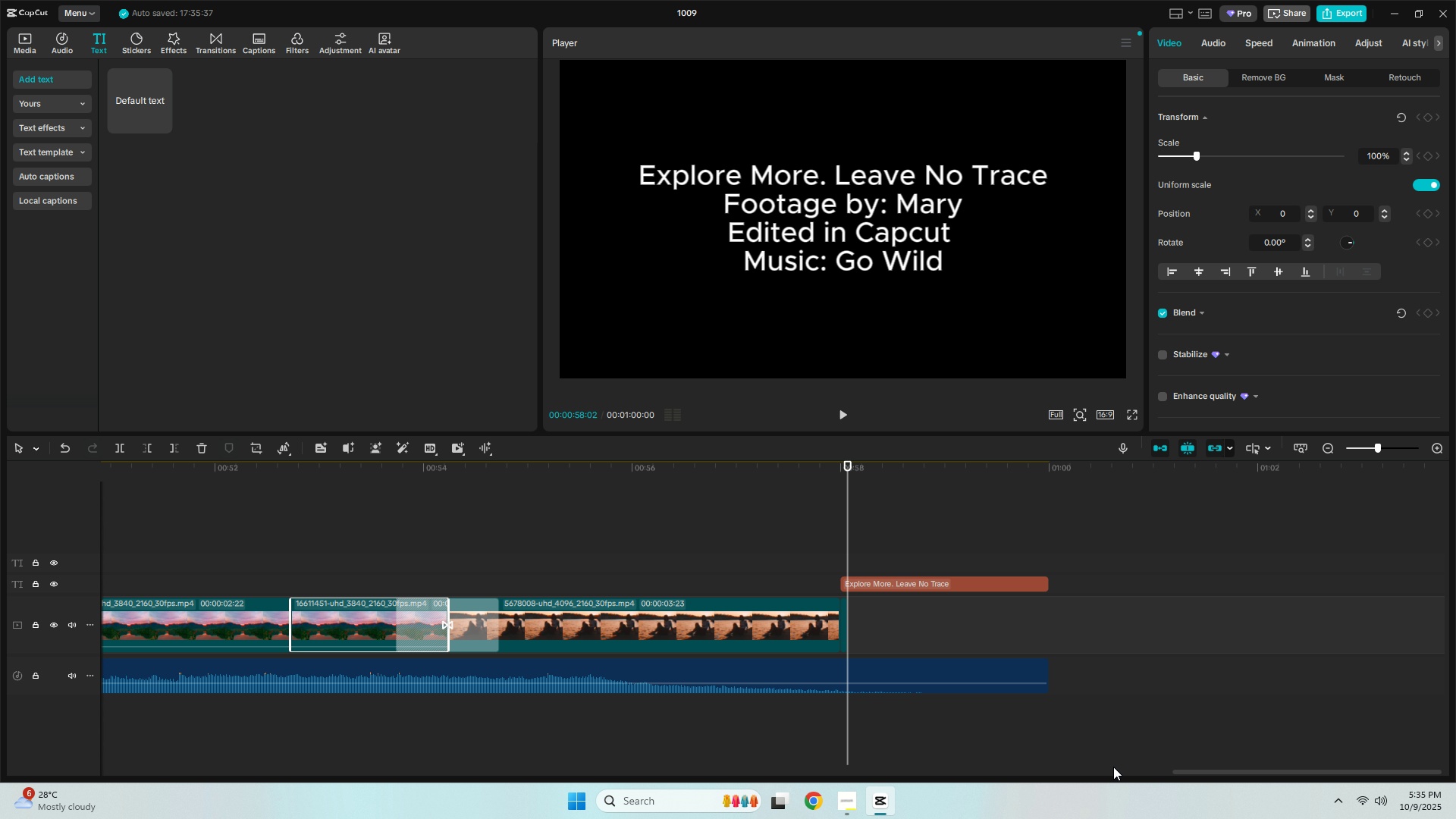 
left_click_drag(start_coordinate=[1189, 774], to_coordinate=[1153, 774])
 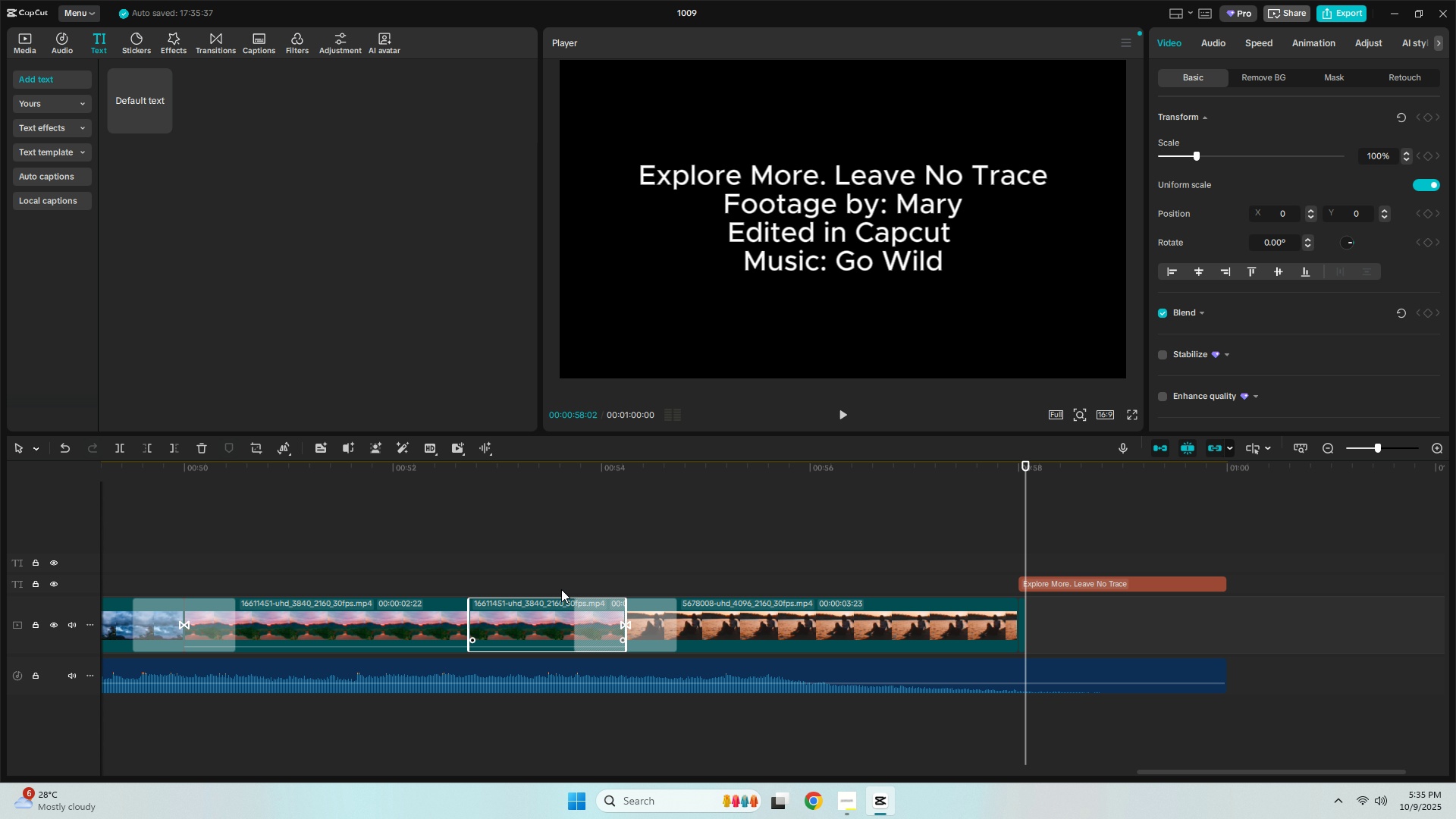 
double_click([596, 558])
 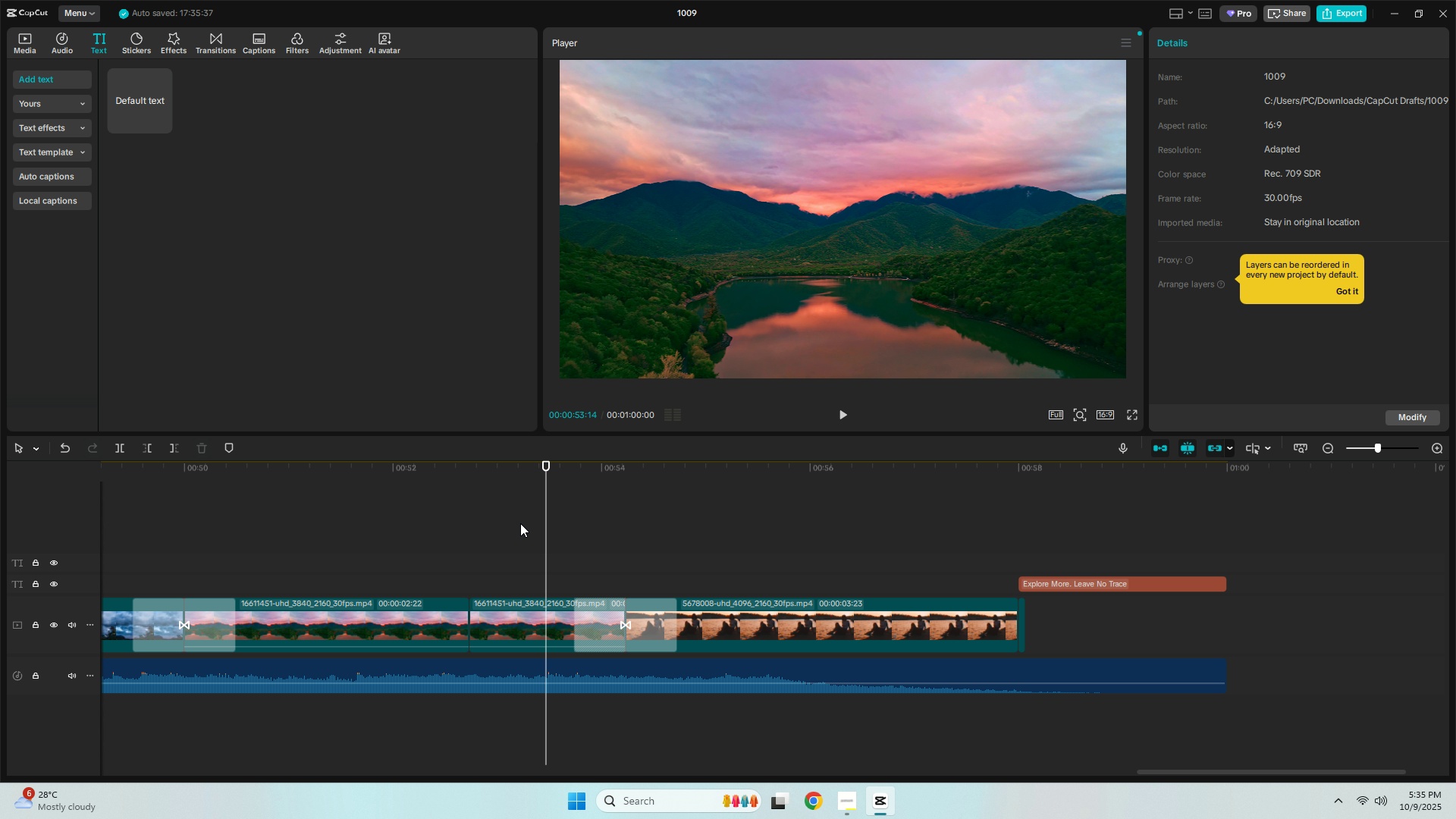 
double_click([509, 595])
 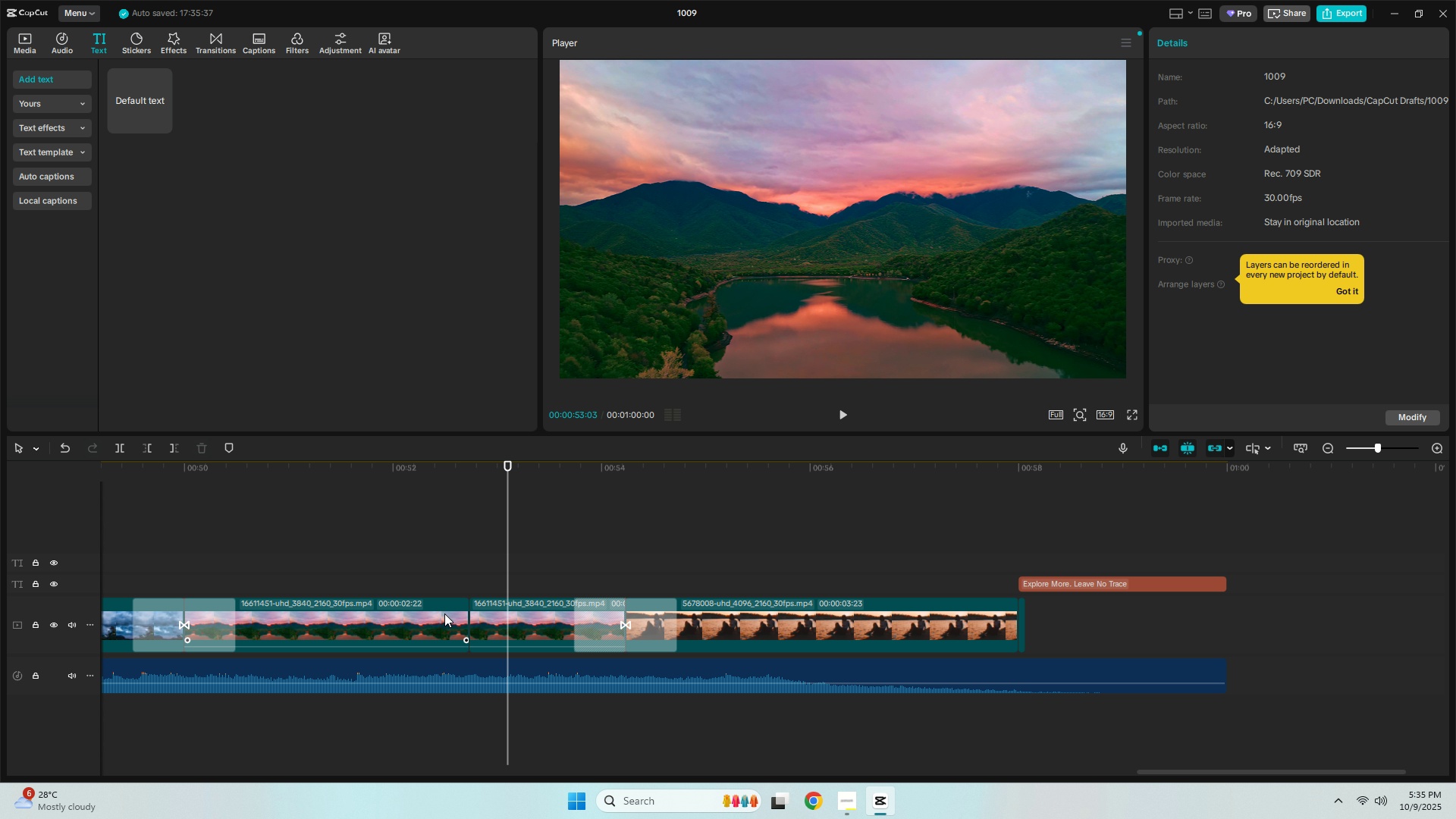 
triple_click([444, 613])
 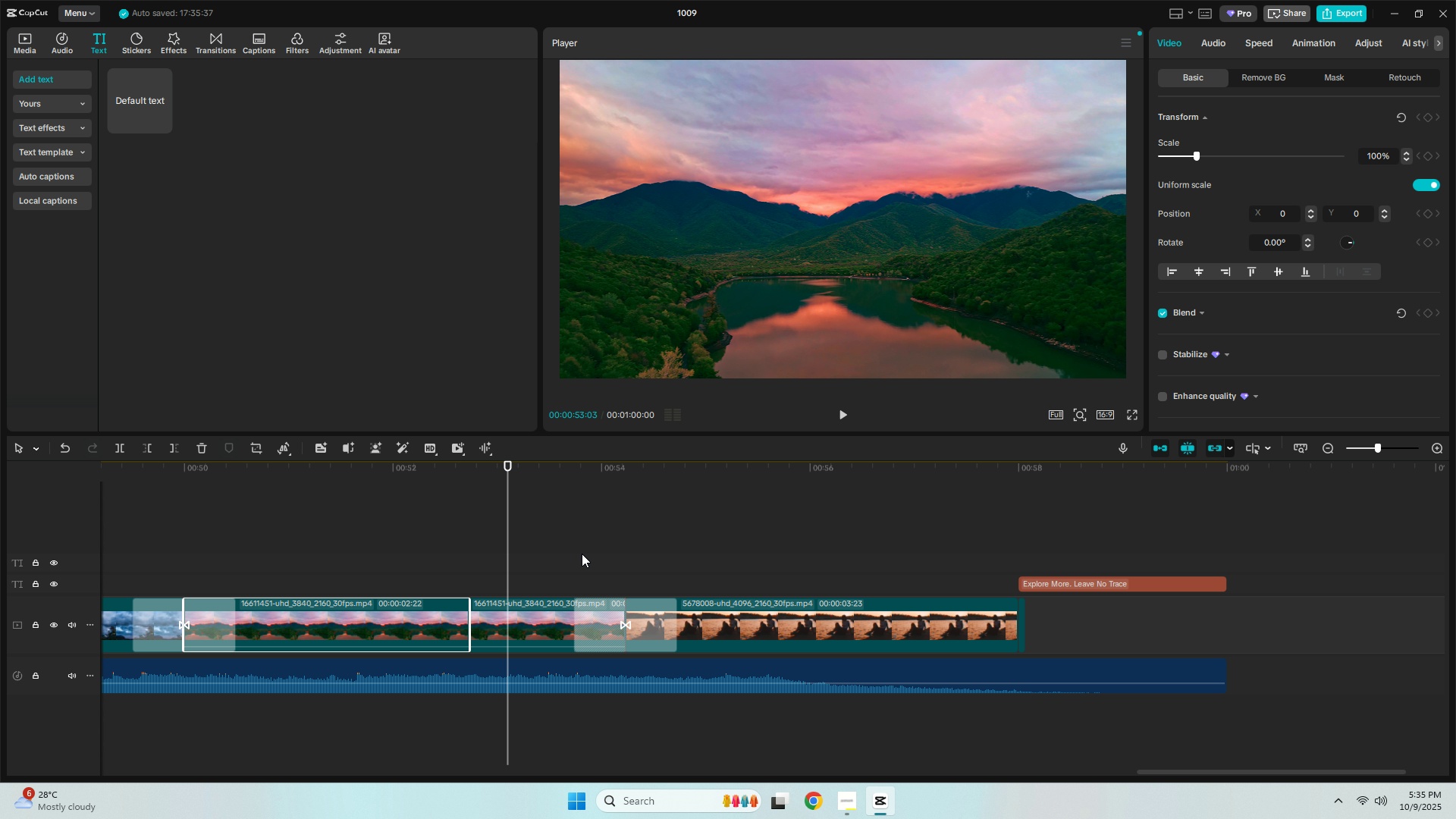 
key(Control+Z)
 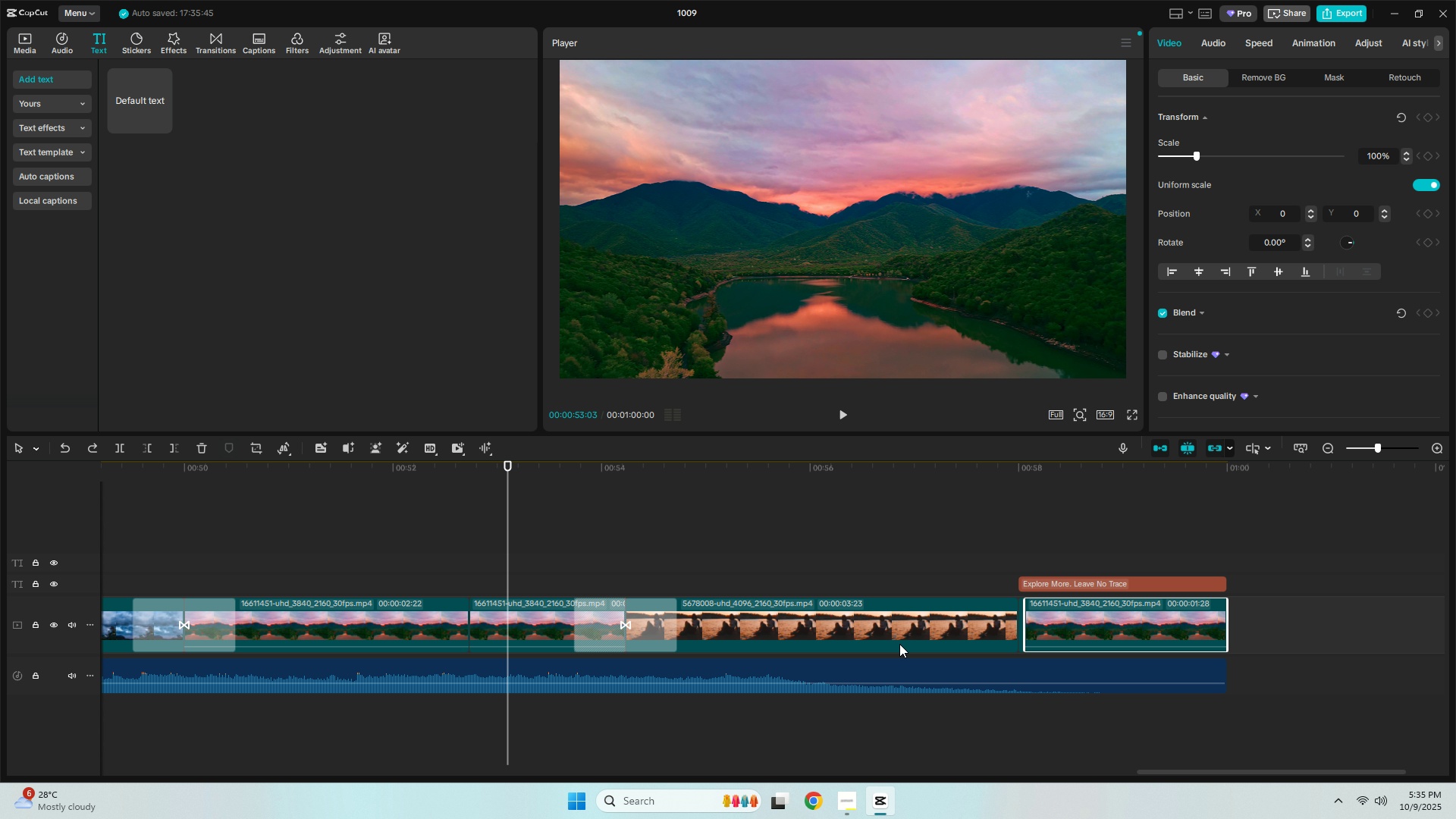 
key(Control+Z)
 